 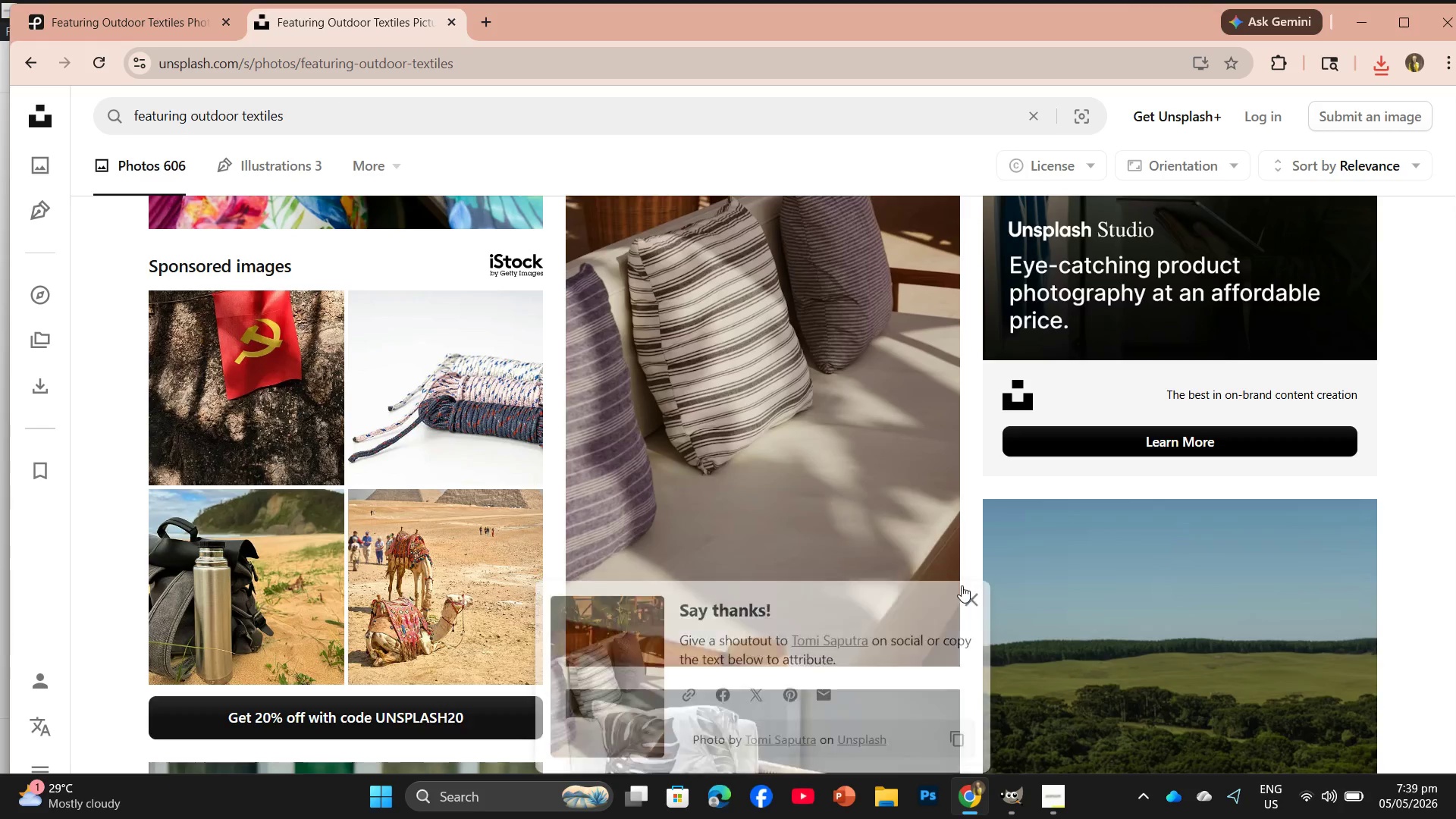 
scroll: coordinate [818, 522], scroll_direction: up, amount: 3.0
 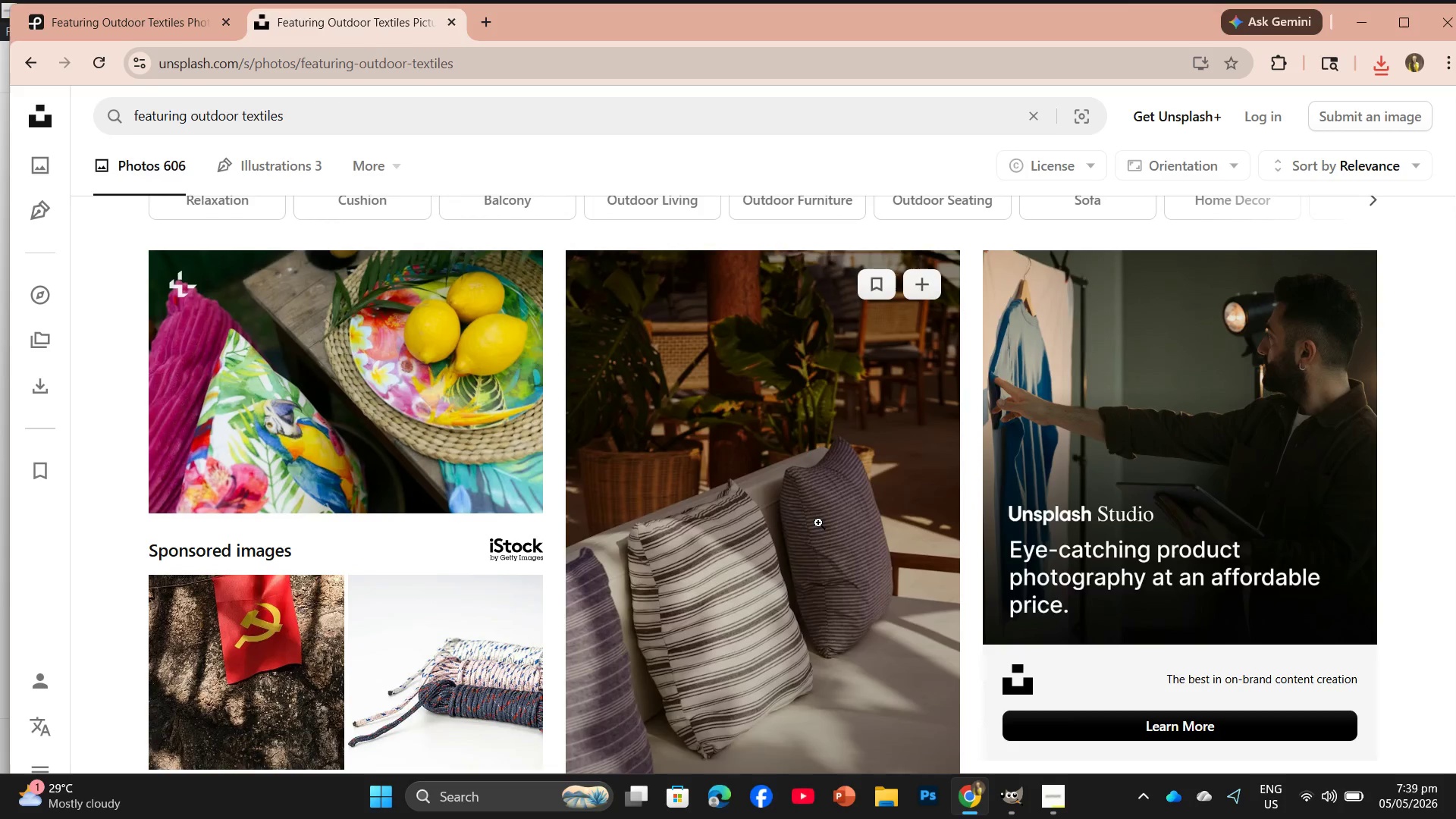 
scroll: coordinate [1094, 562], scroll_direction: down, amount: 7.0
 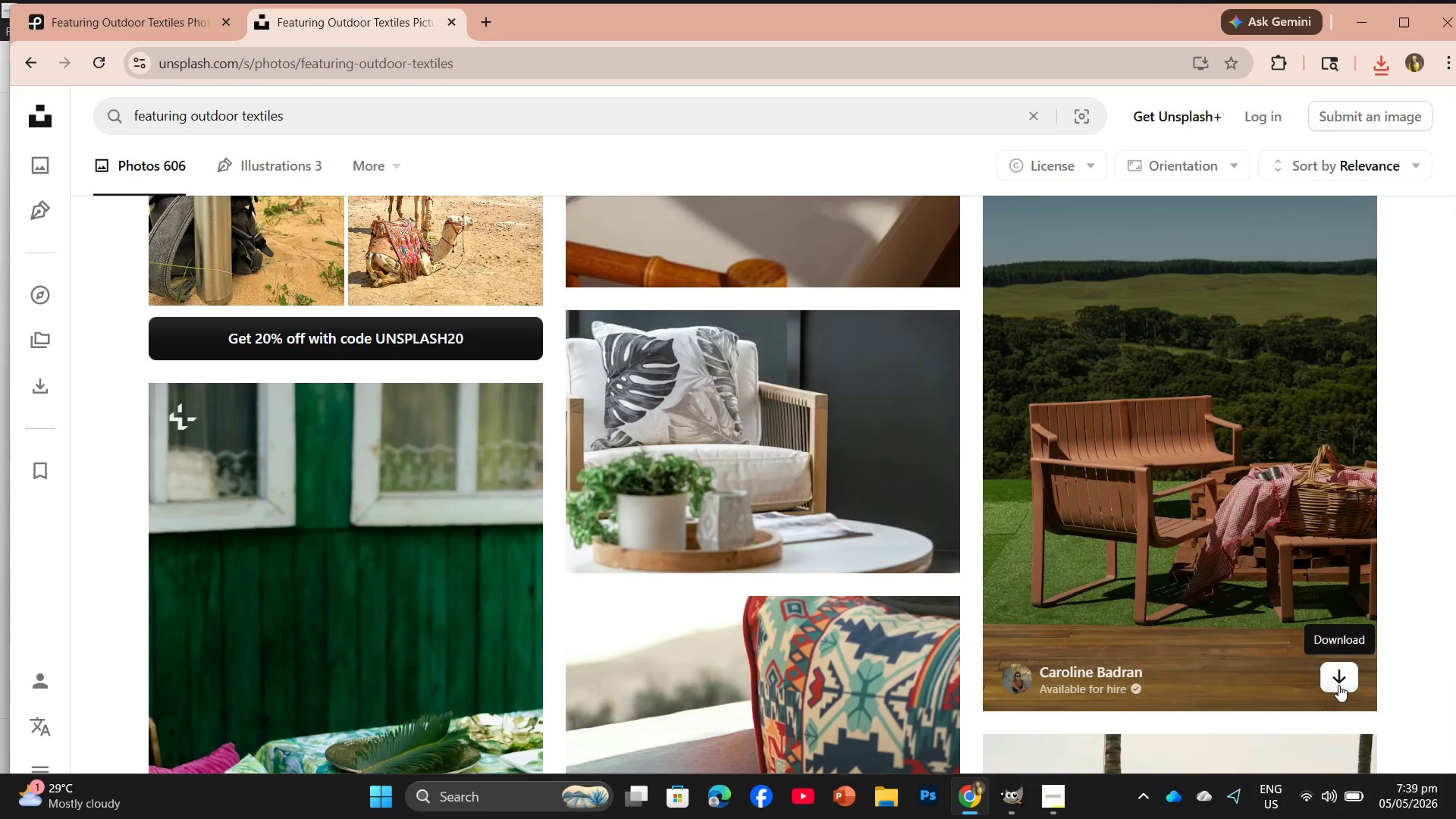 
left_click([1338, 685])
 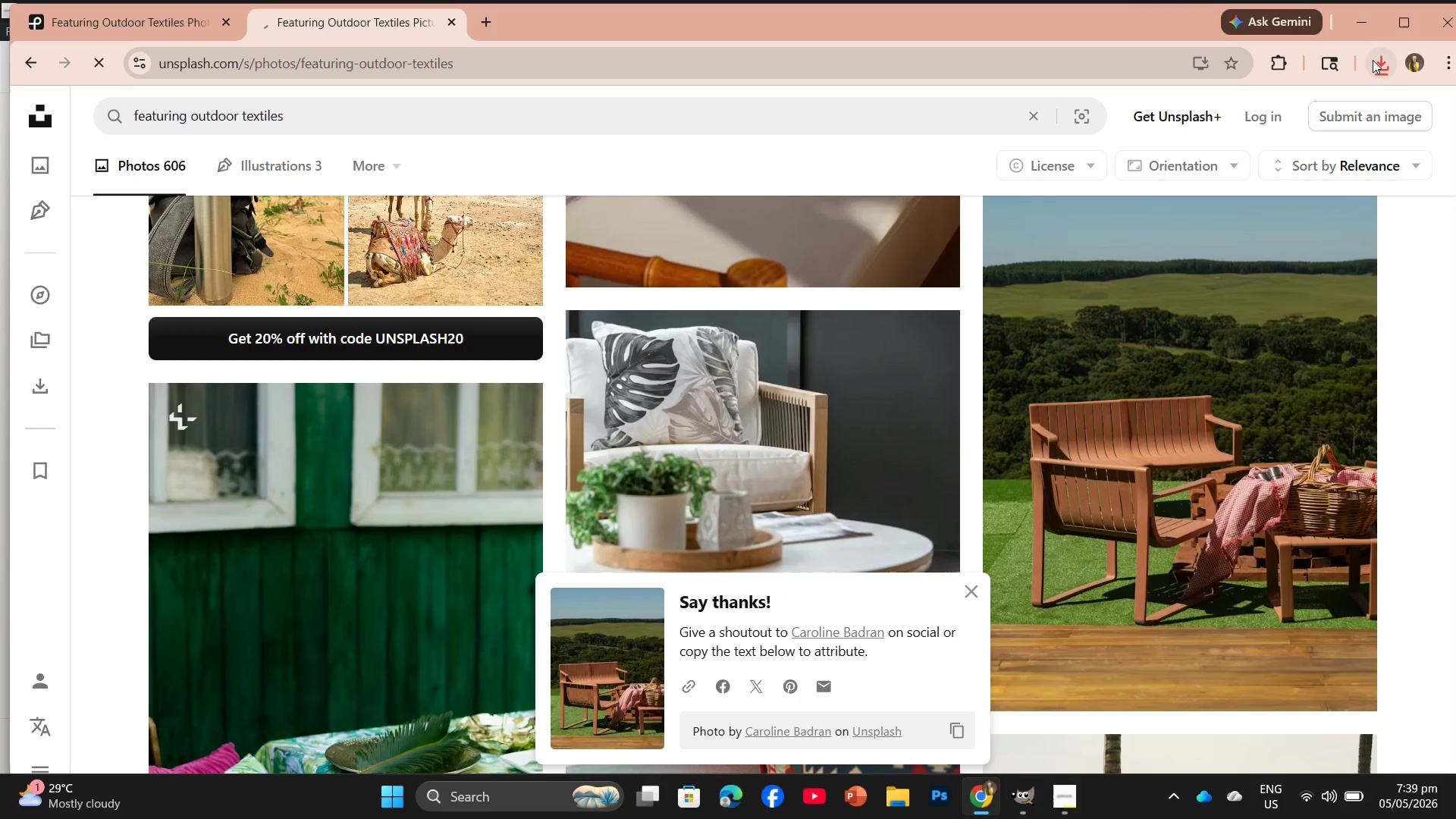 
left_click([1373, 60])
 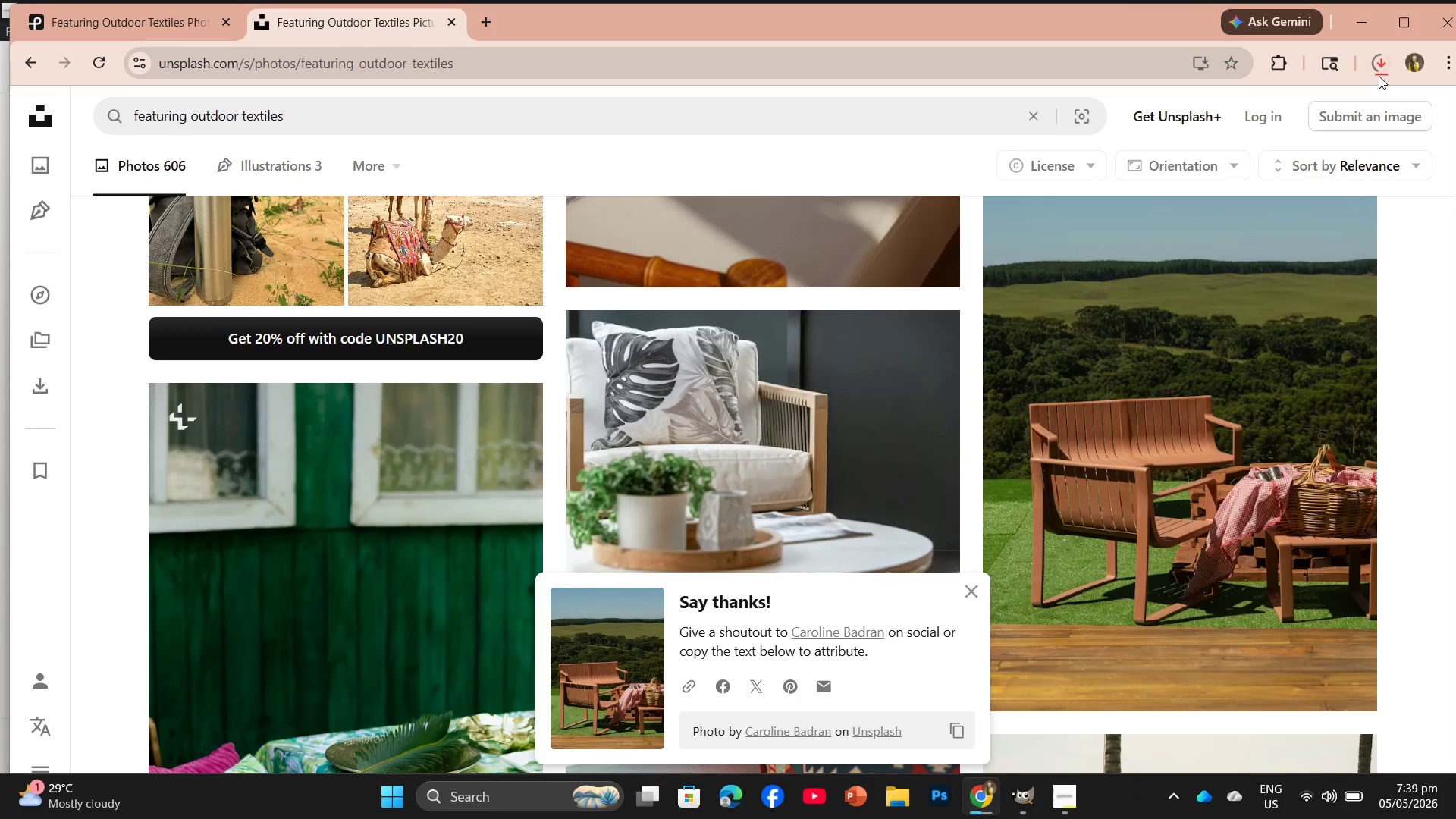 
scroll: coordinate [1003, 617], scroll_direction: down, amount: 4.0
 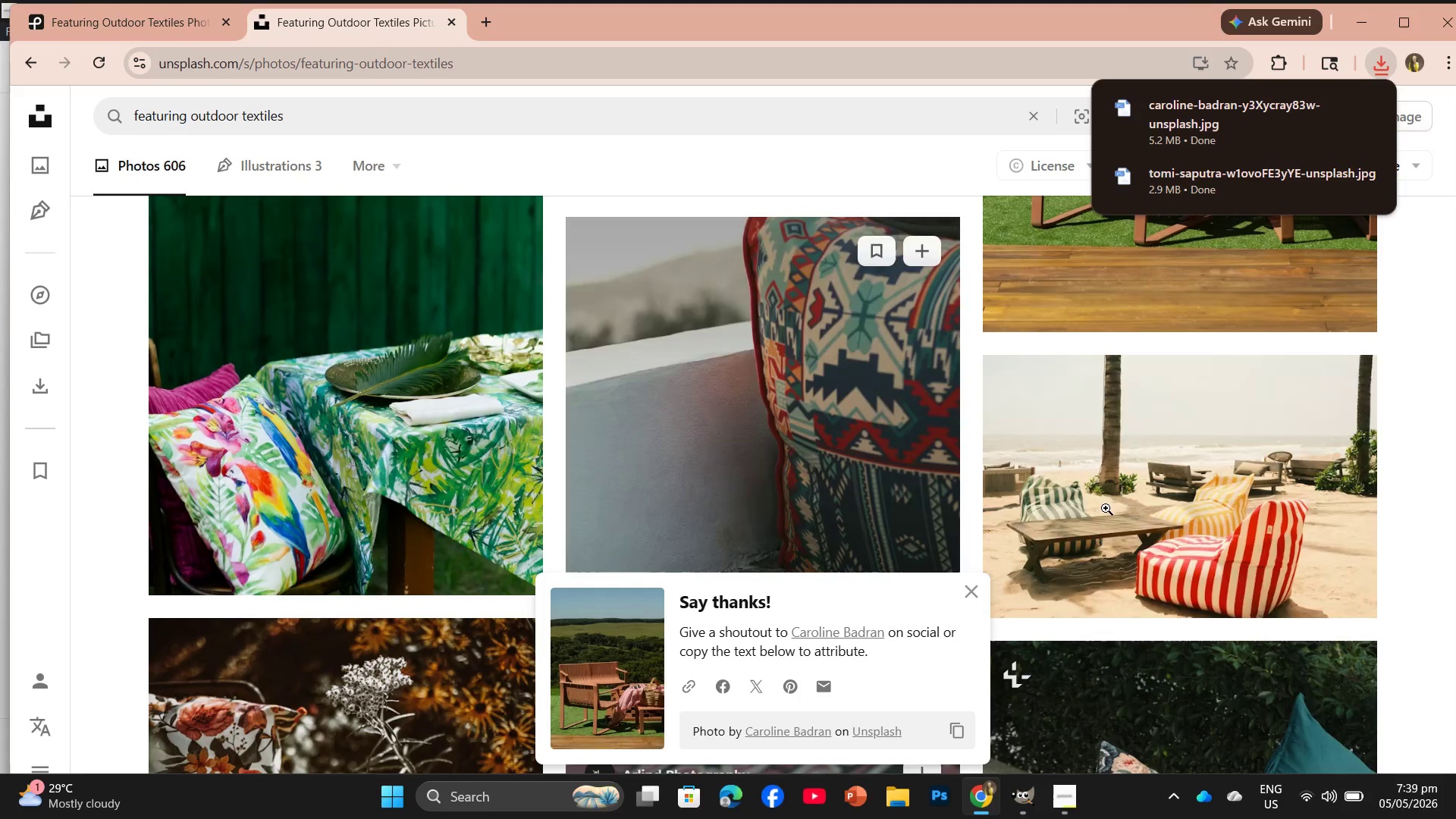 
scroll: coordinate [1272, 502], scroll_direction: up, amount: 4.0
 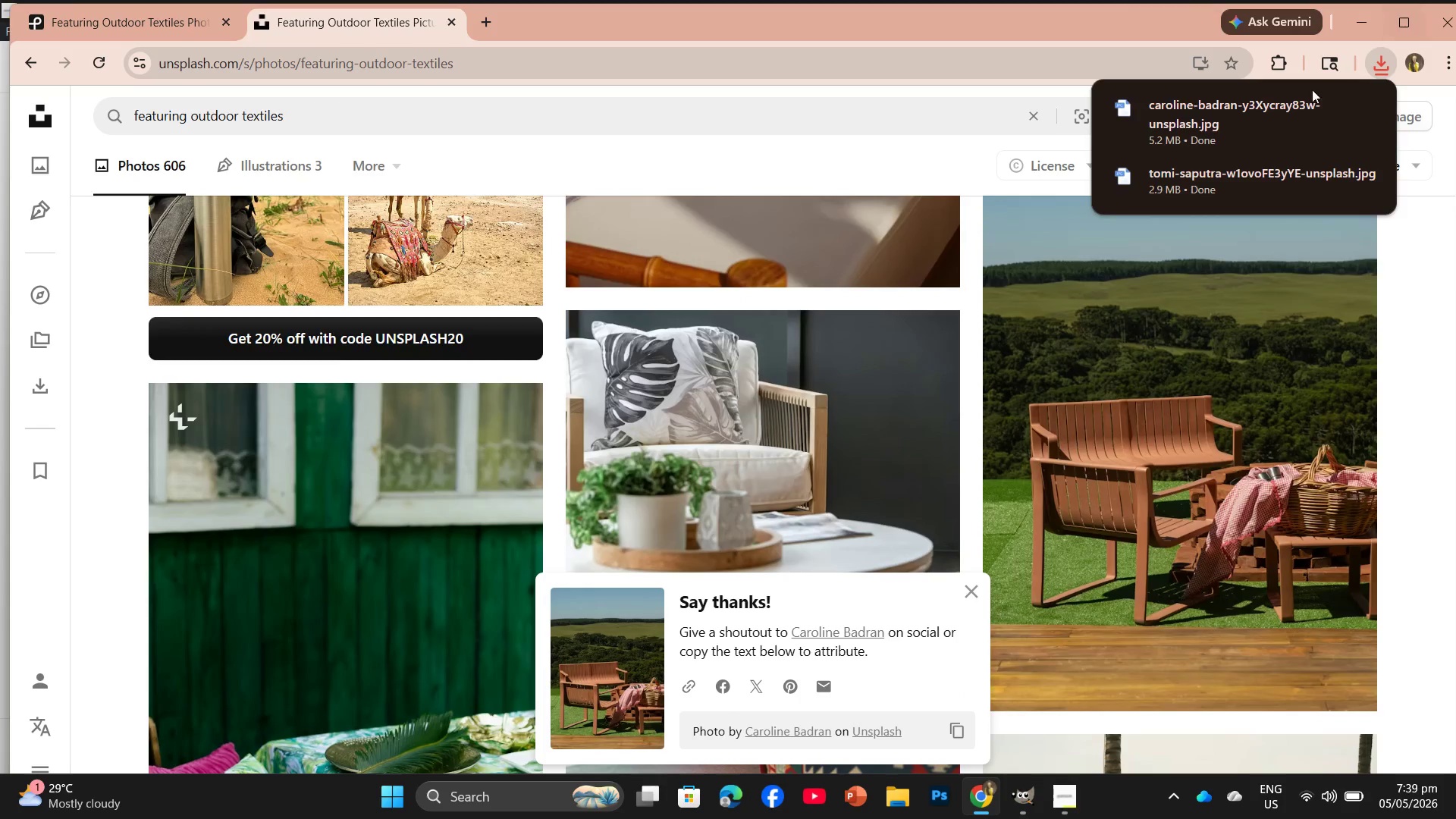 
left_click_drag(start_coordinate=[1276, 113], to_coordinate=[311, 55])
 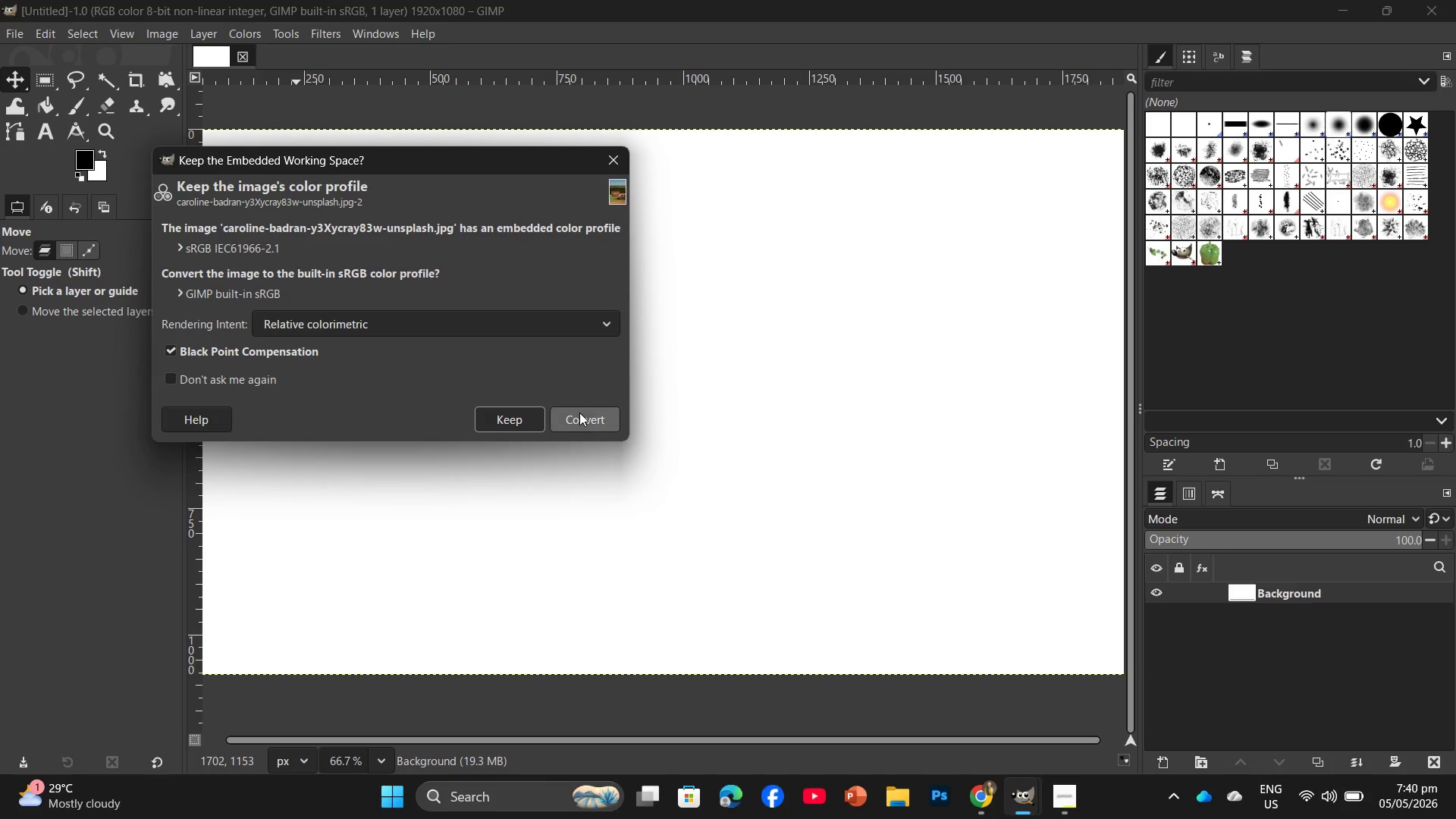 
wait(7.02)
 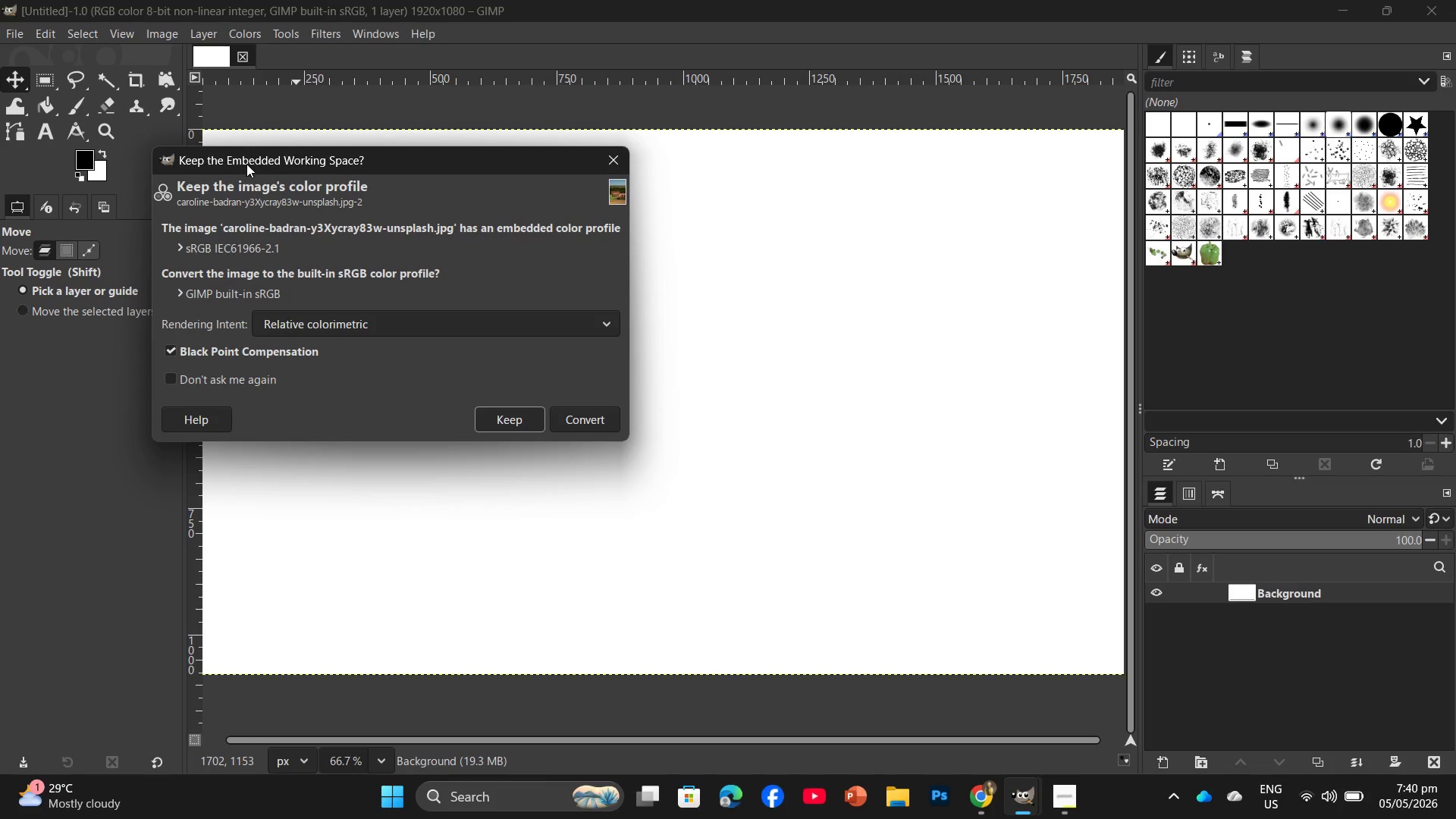 
left_click([614, 163])
 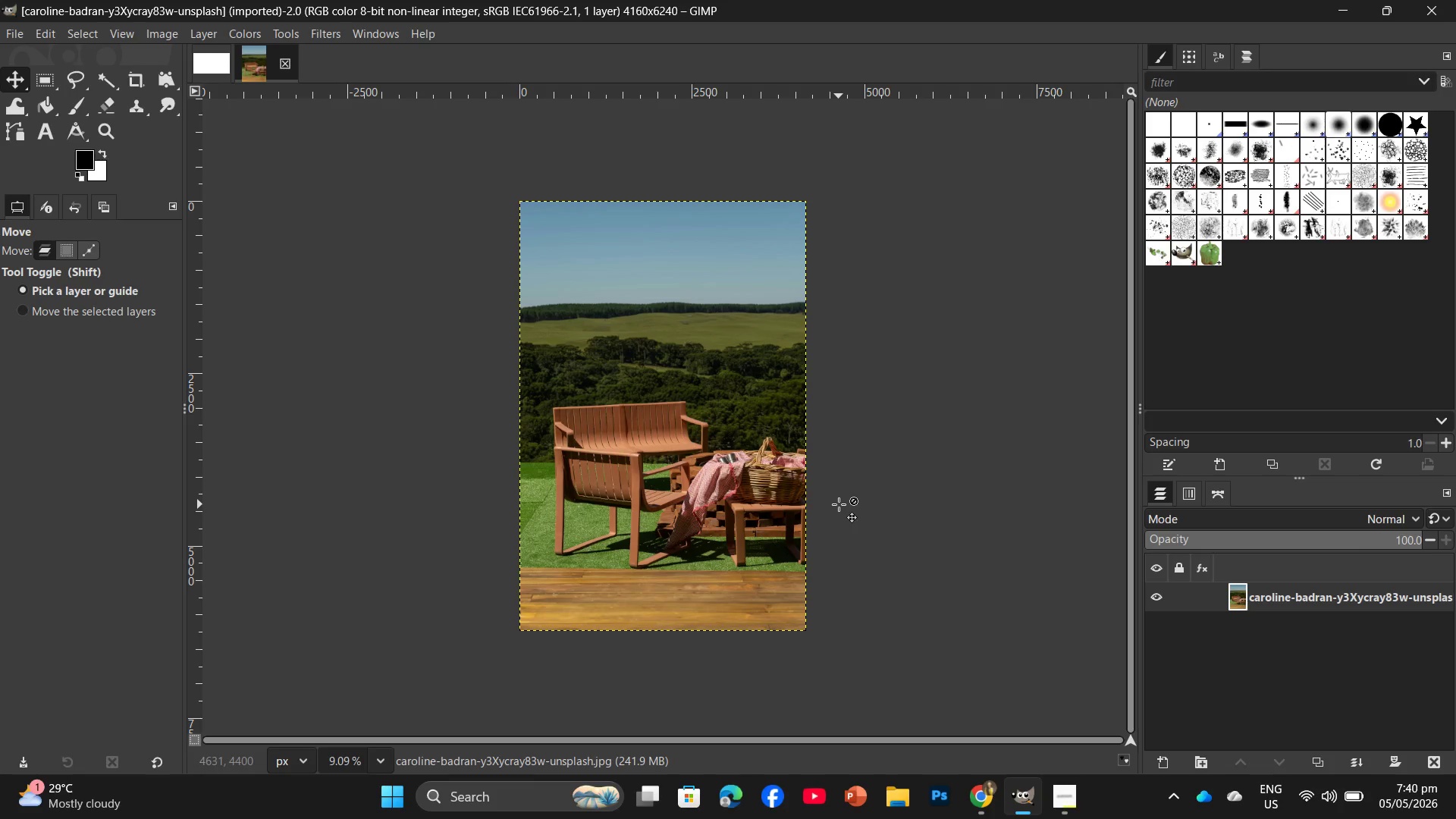 
hold_key(key=Space, duration=0.72)
 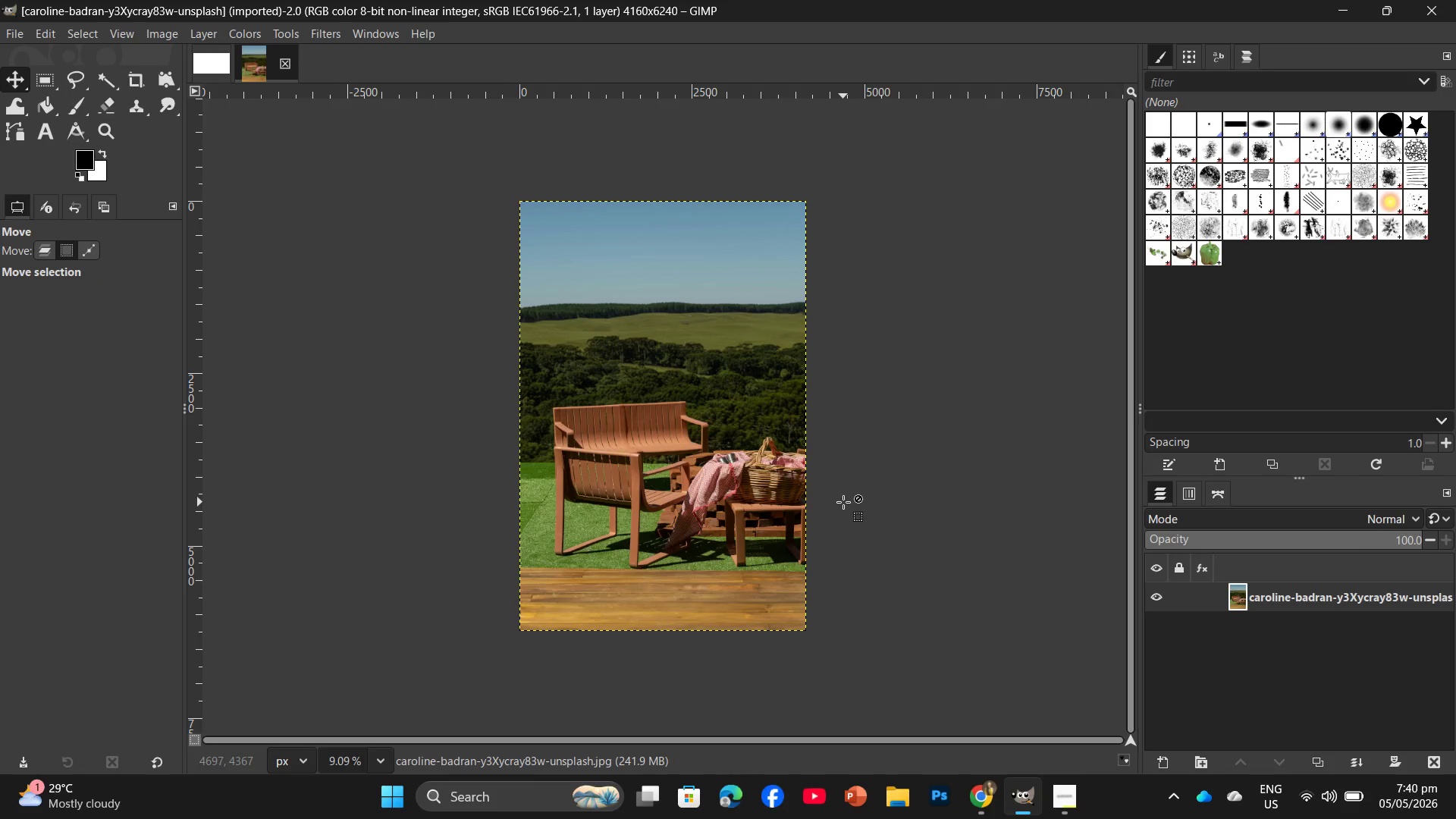 
scroll: coordinate [843, 502], scroll_direction: up, amount: 3.0
 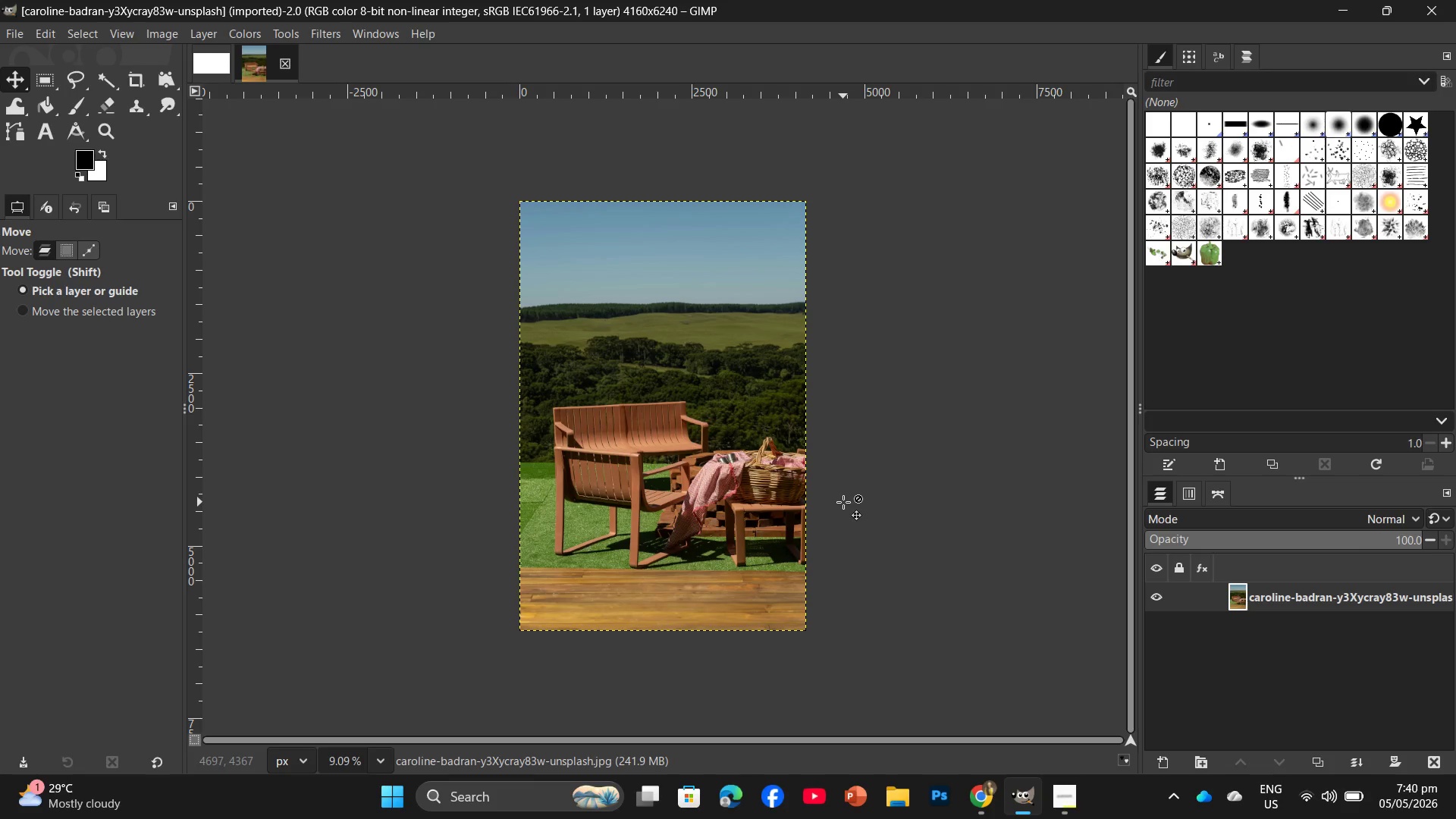 
hold_key(key=AltLeft, duration=0.45)
 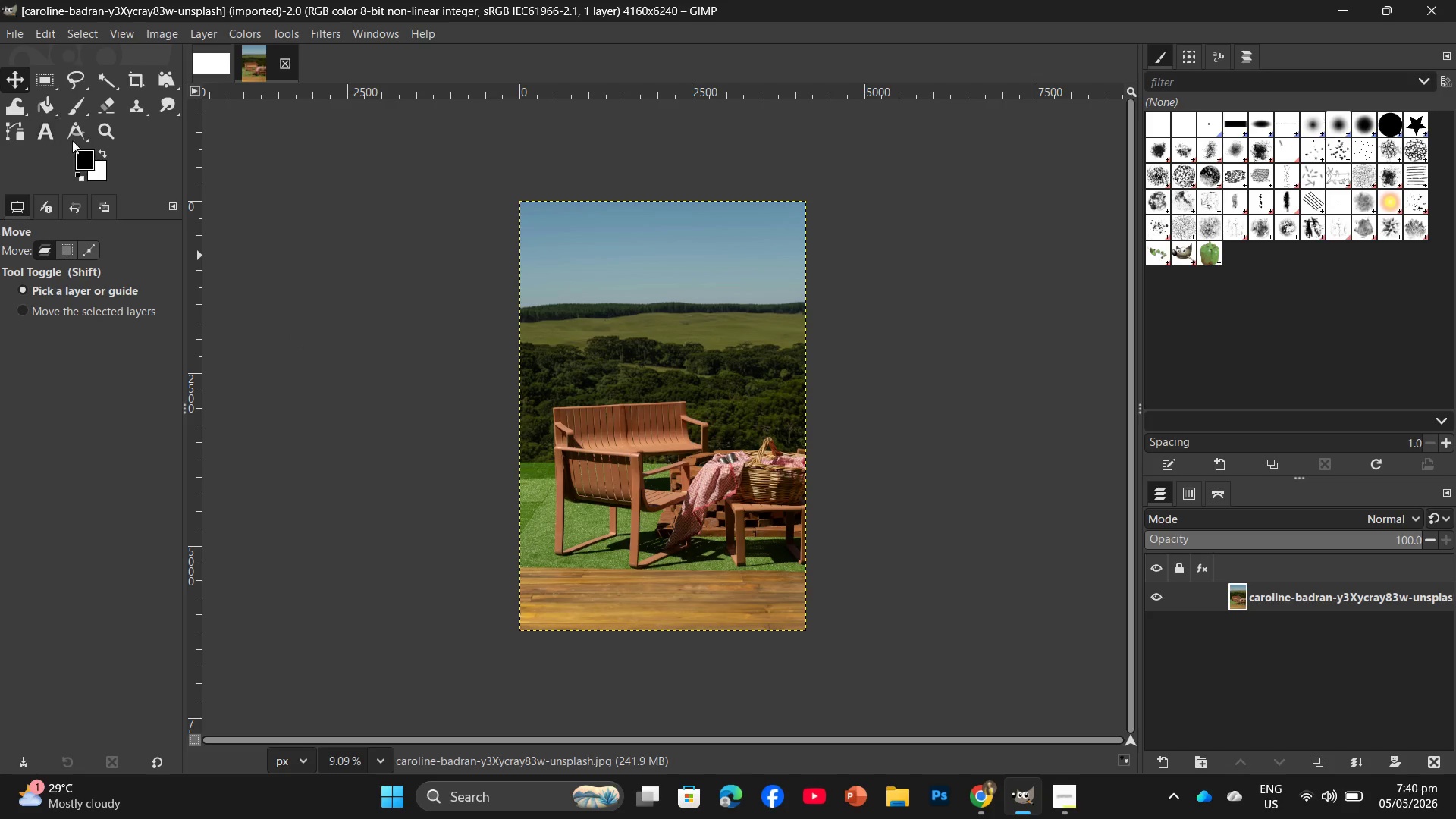 
wait(6.19)
 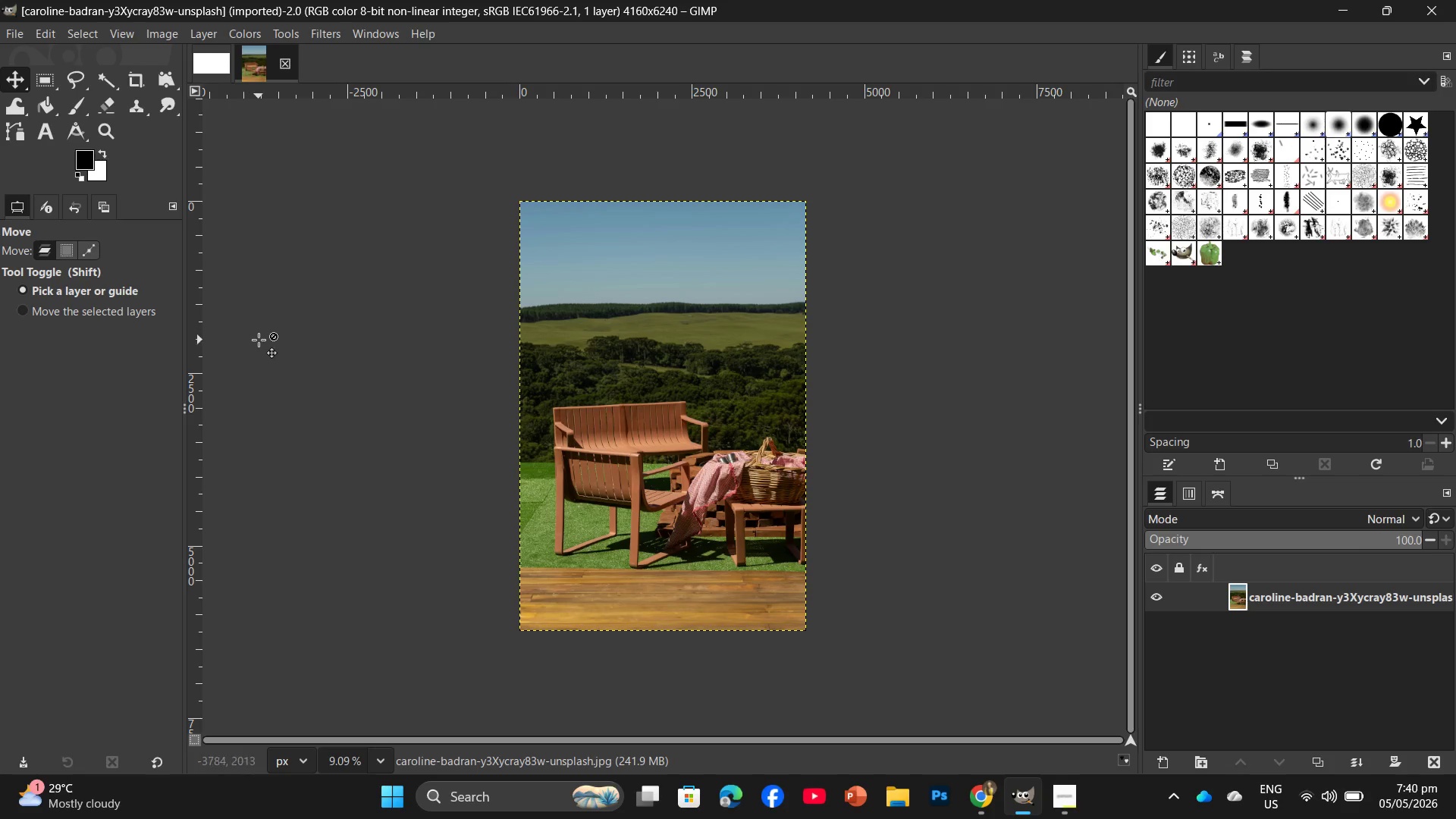 
left_click([75, 79])
 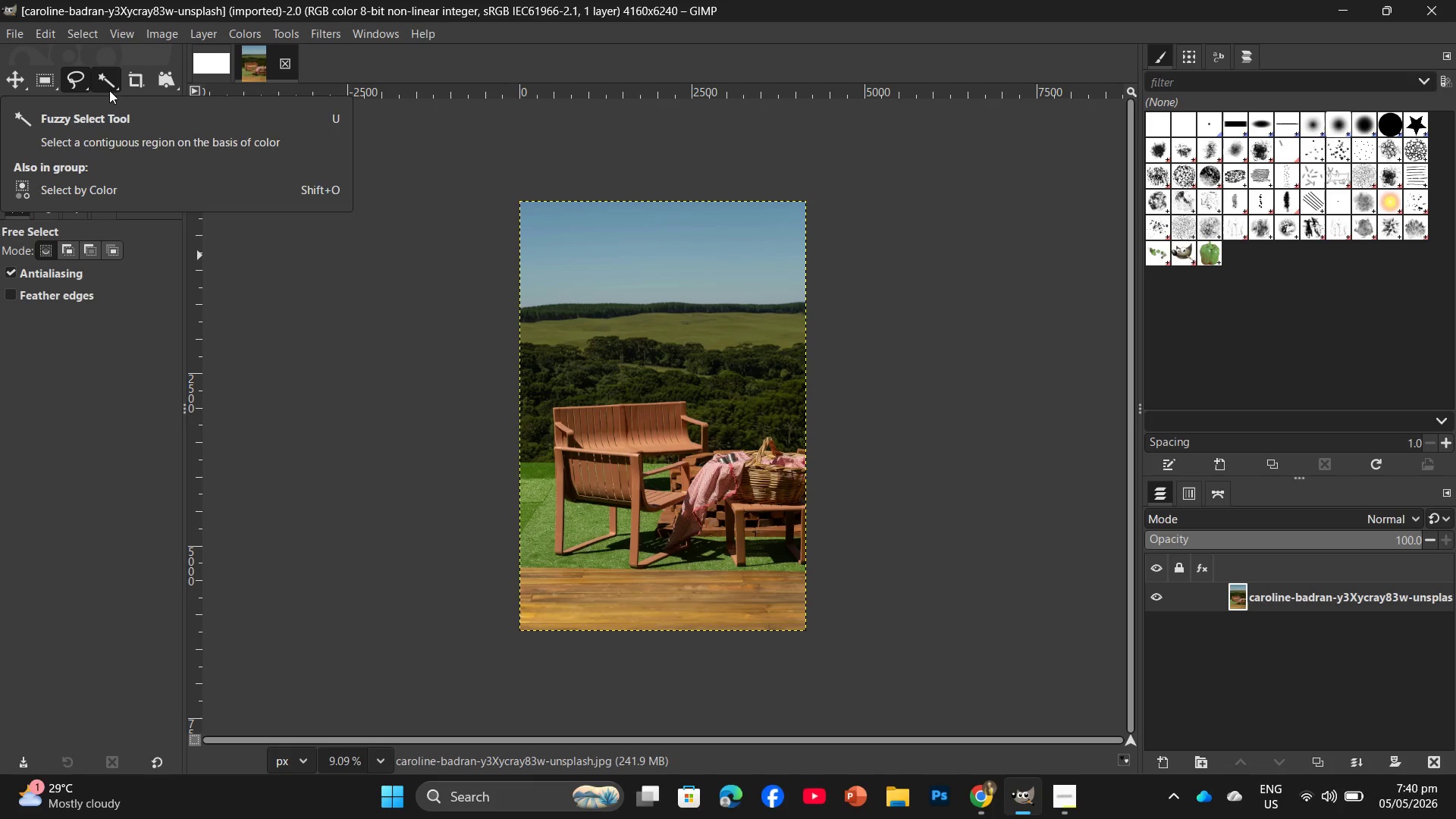 
wait(14.32)
 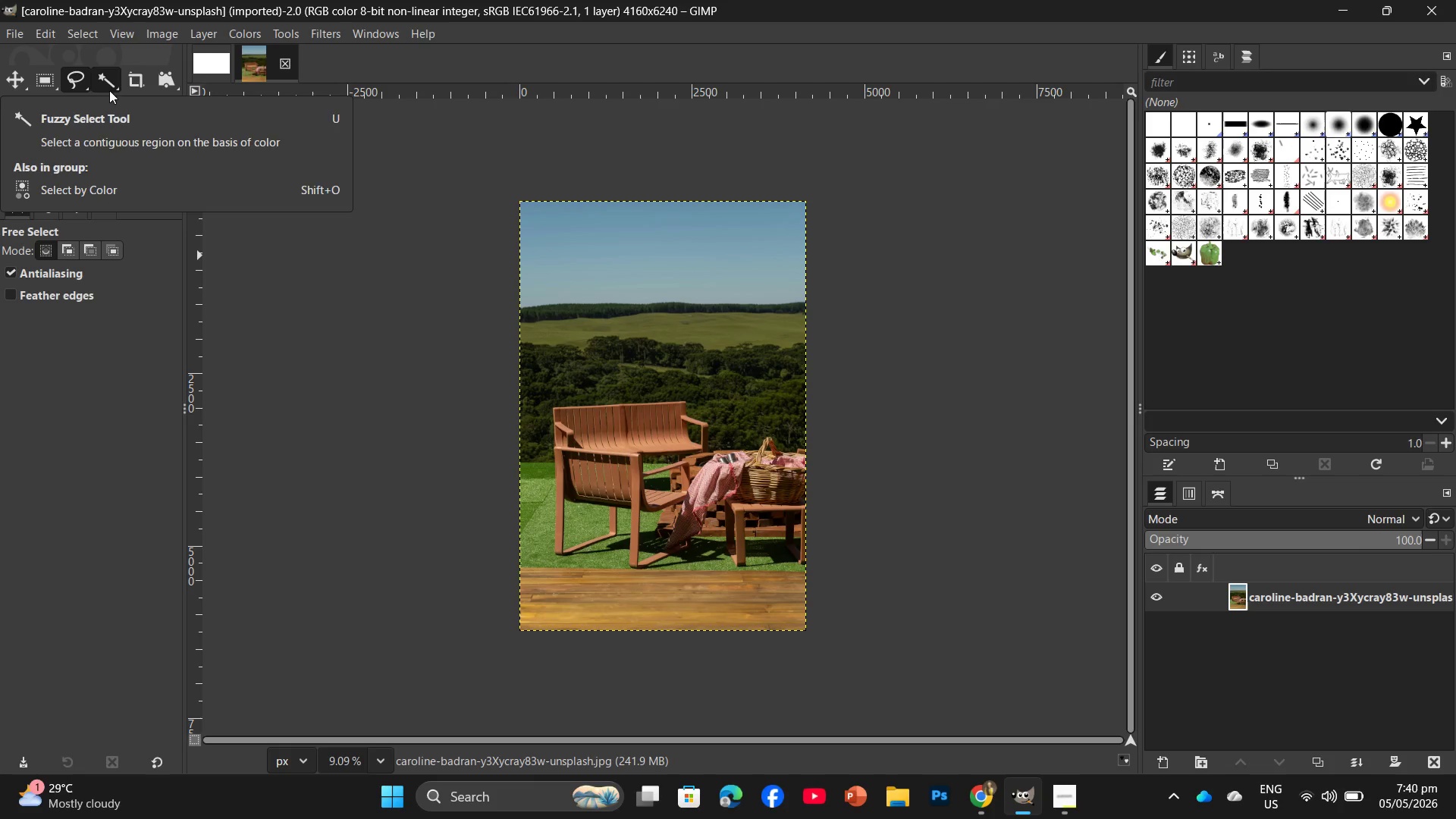 
mouse_move([319, 51])
 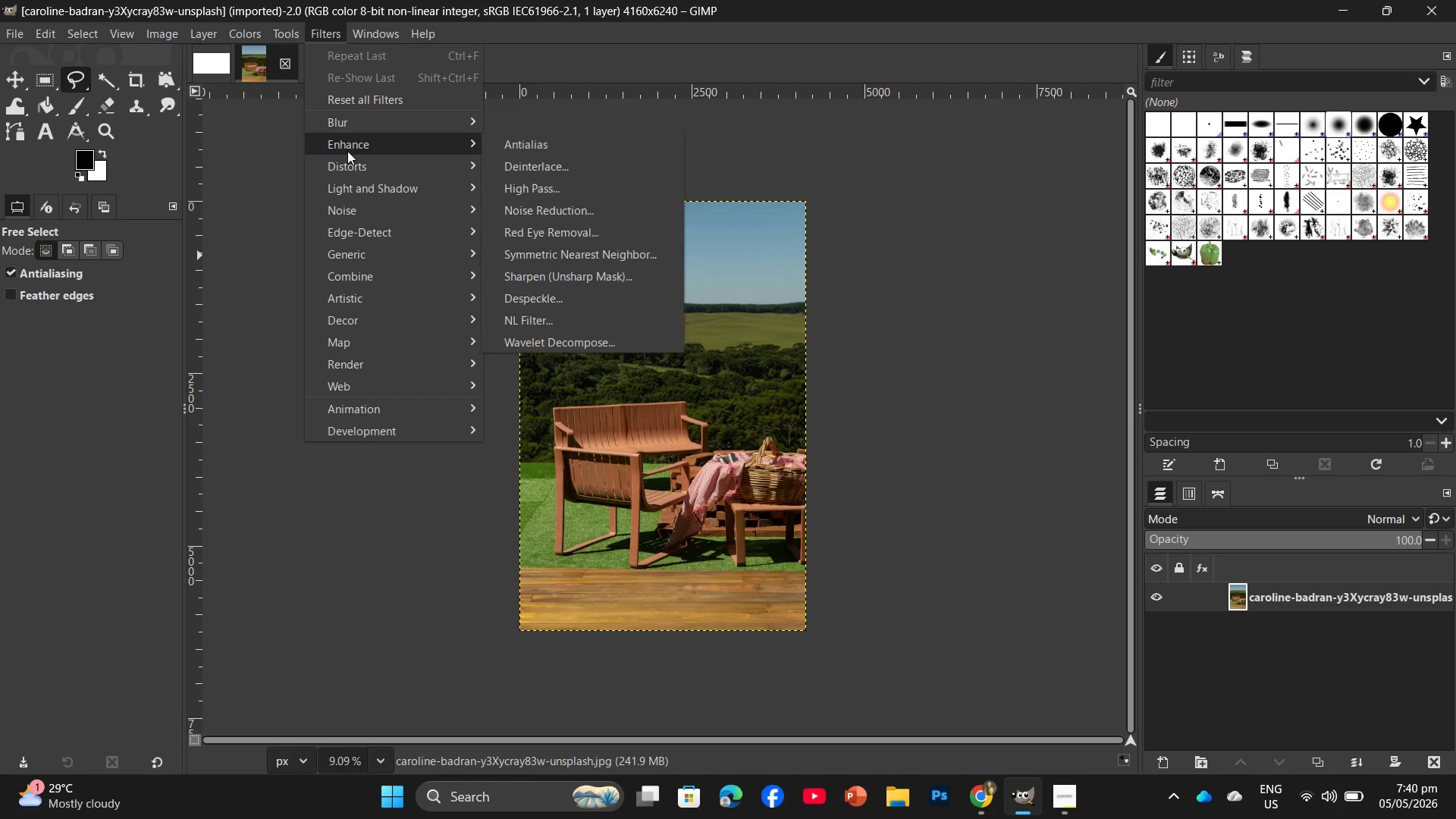 
mouse_move([372, 149])
 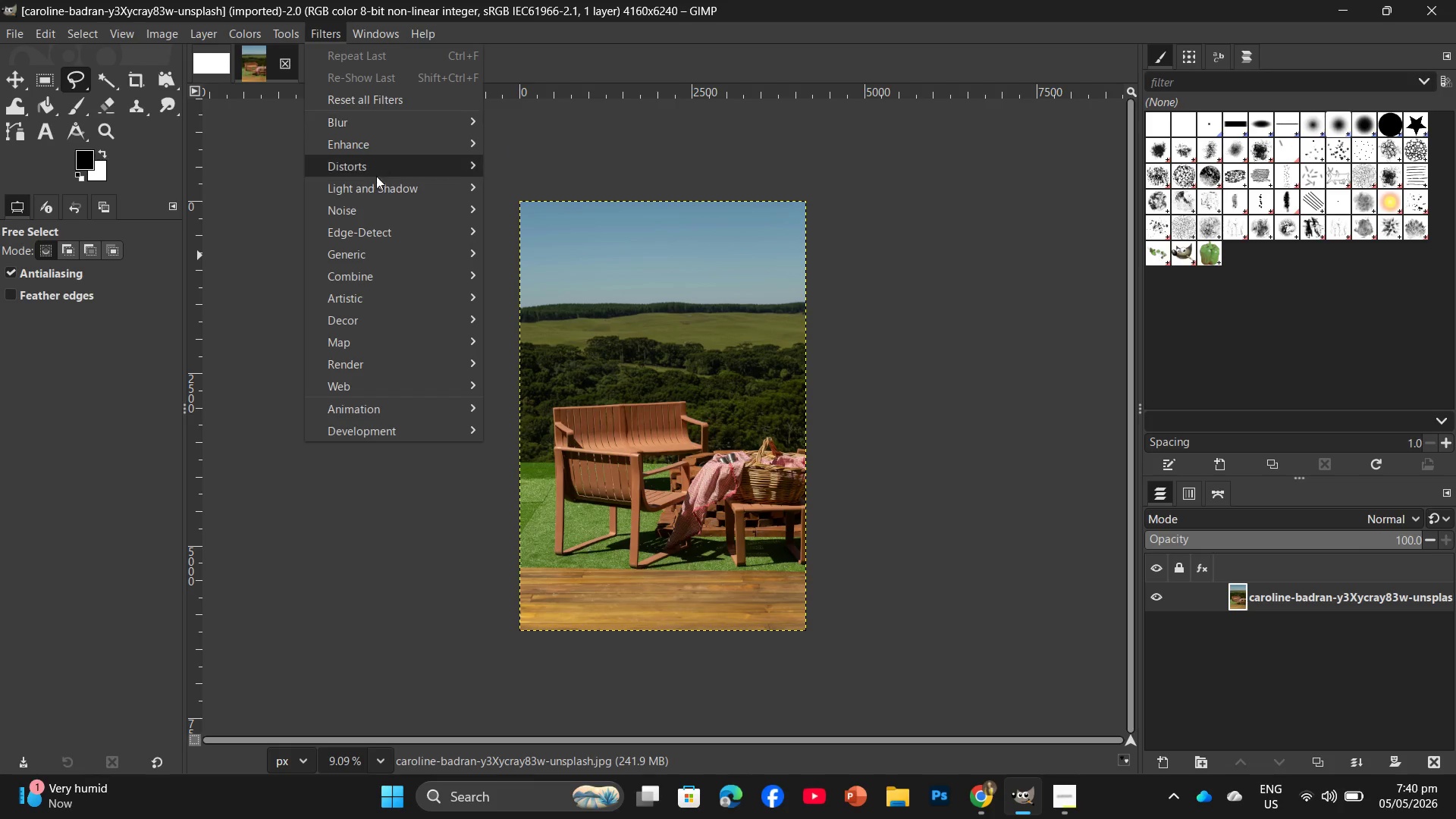 
left_click([376, 209])
 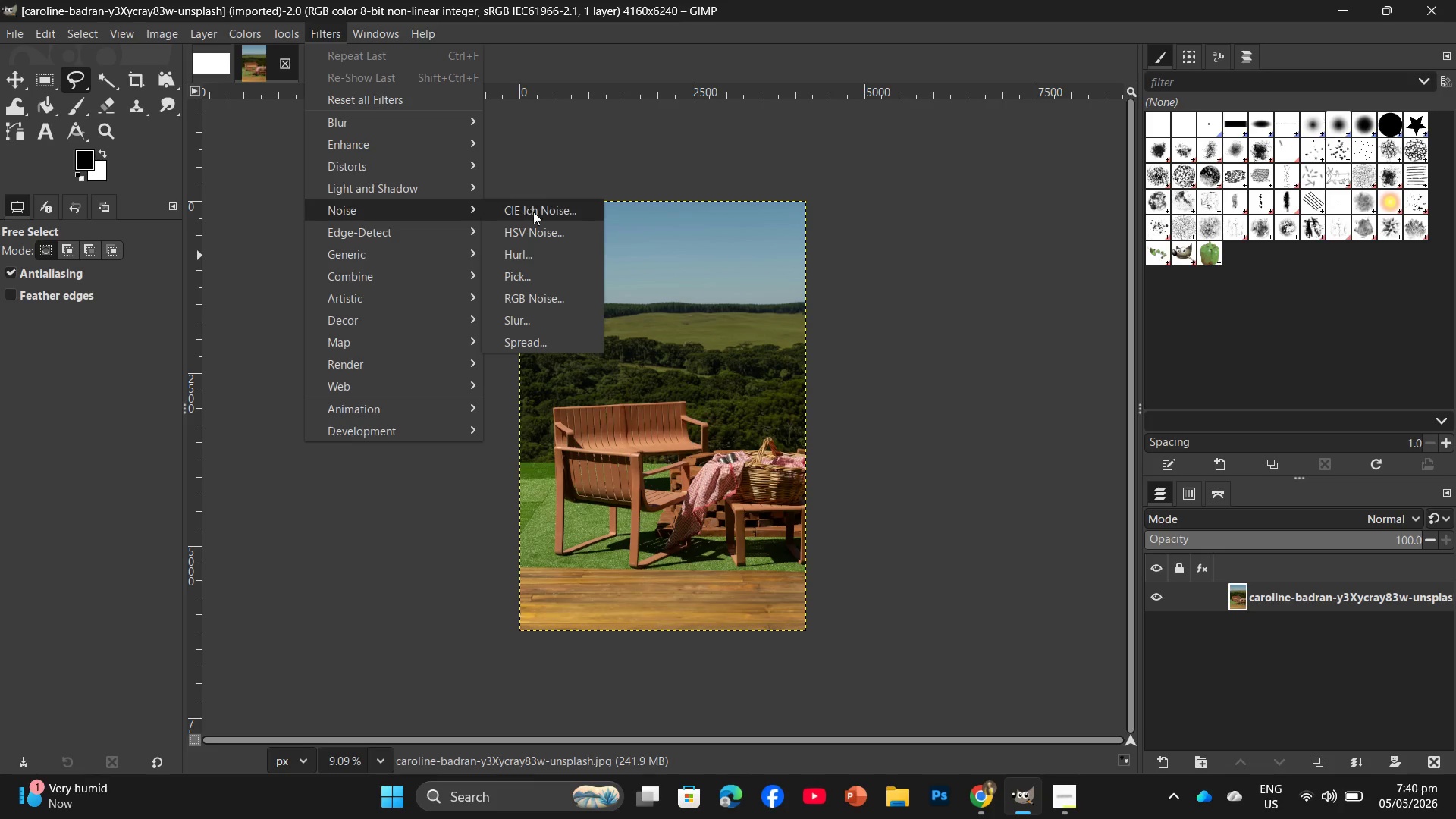 
mouse_move([532, 249])
 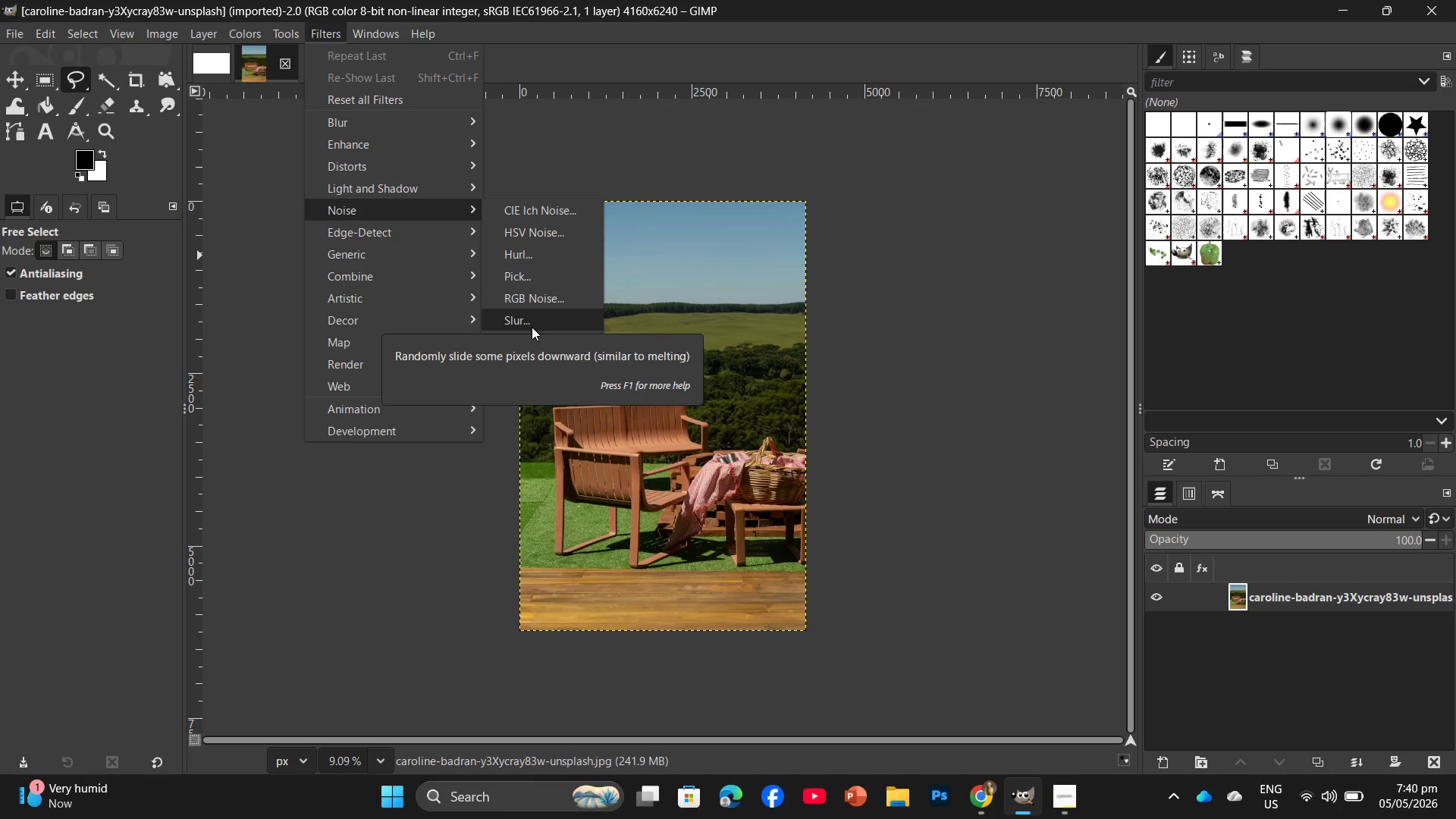 
mouse_move([535, 301])
 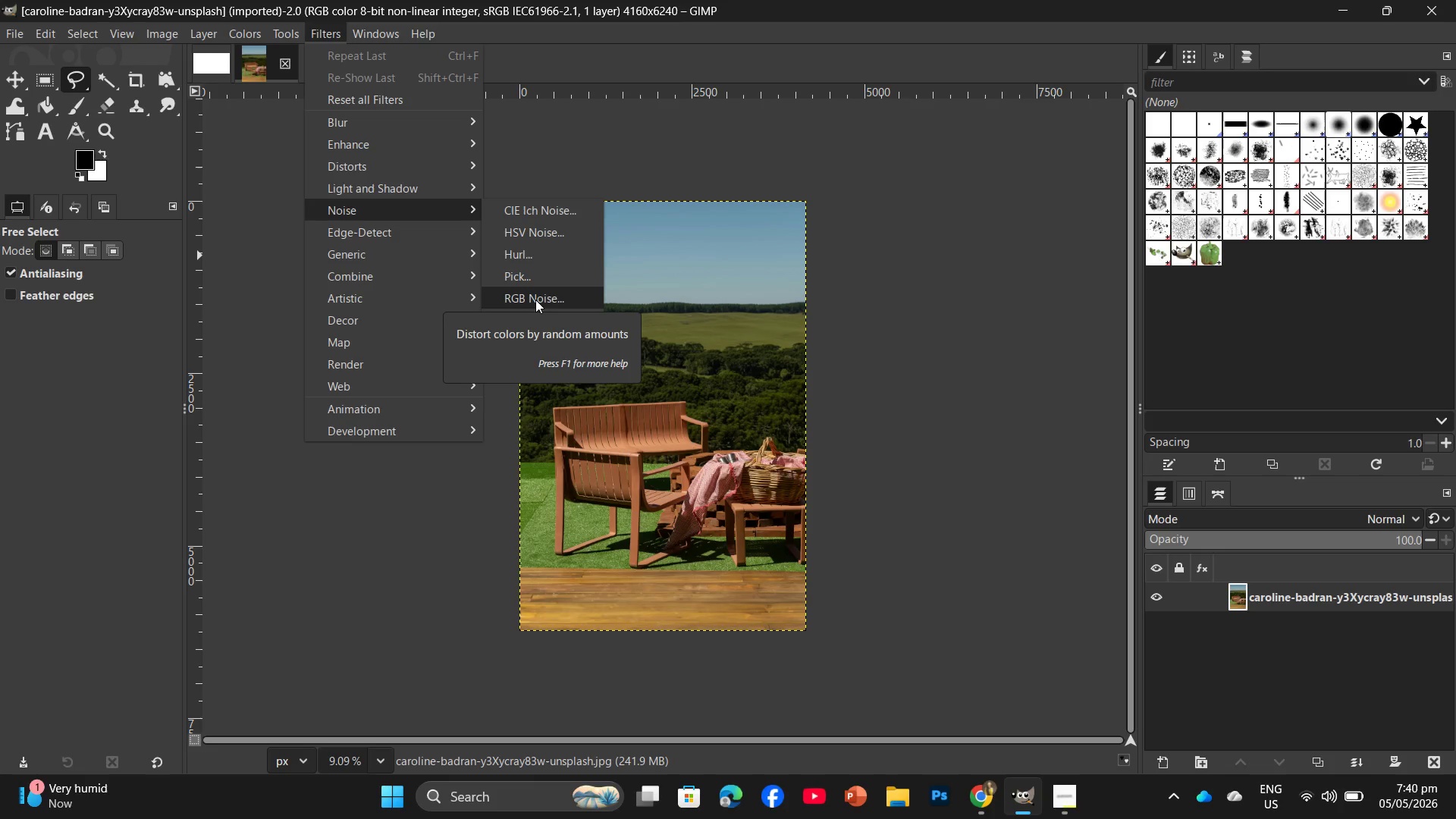 
wait(8.03)
 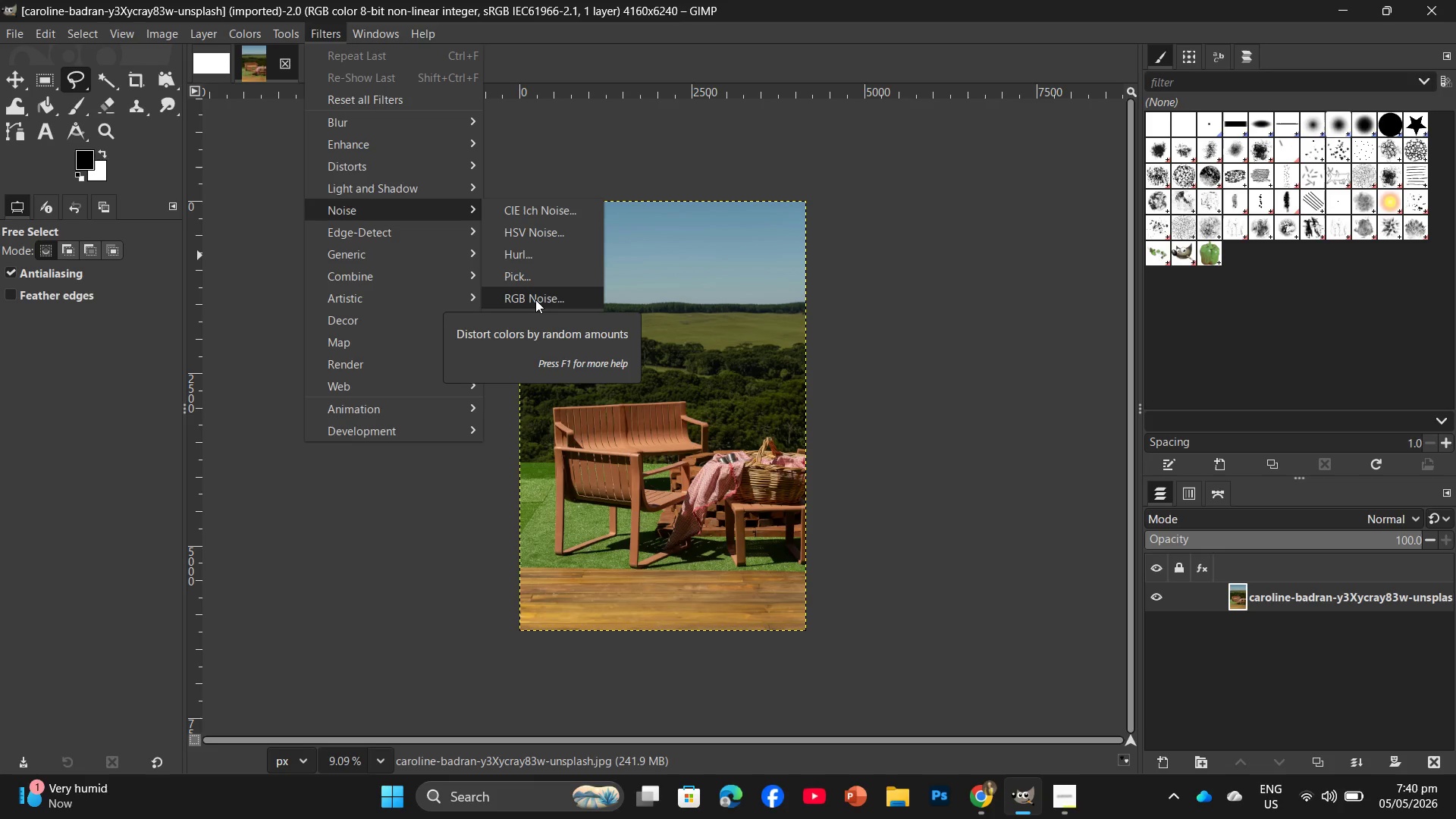 
left_click([532, 288])
 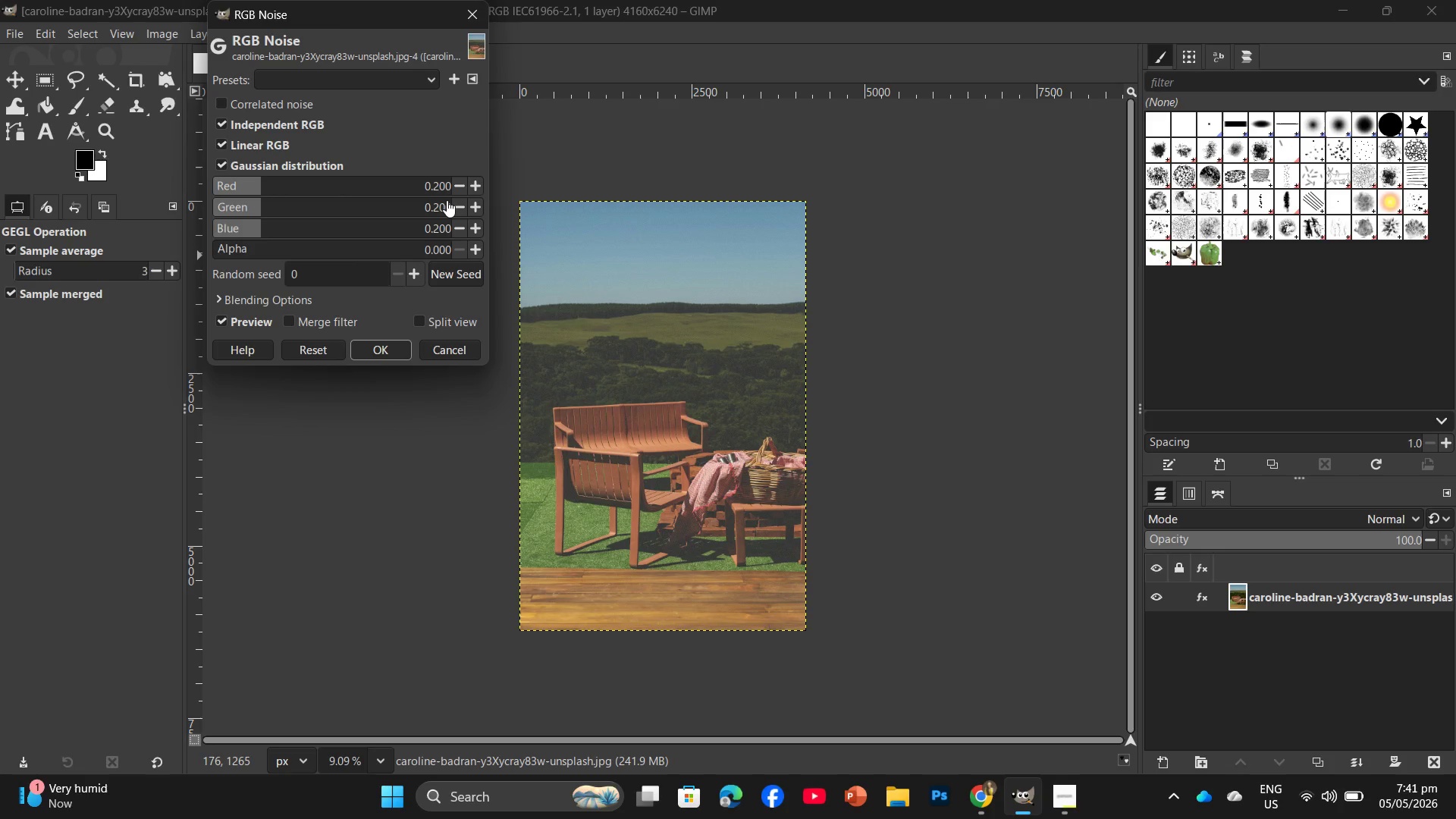 
wait(15.39)
 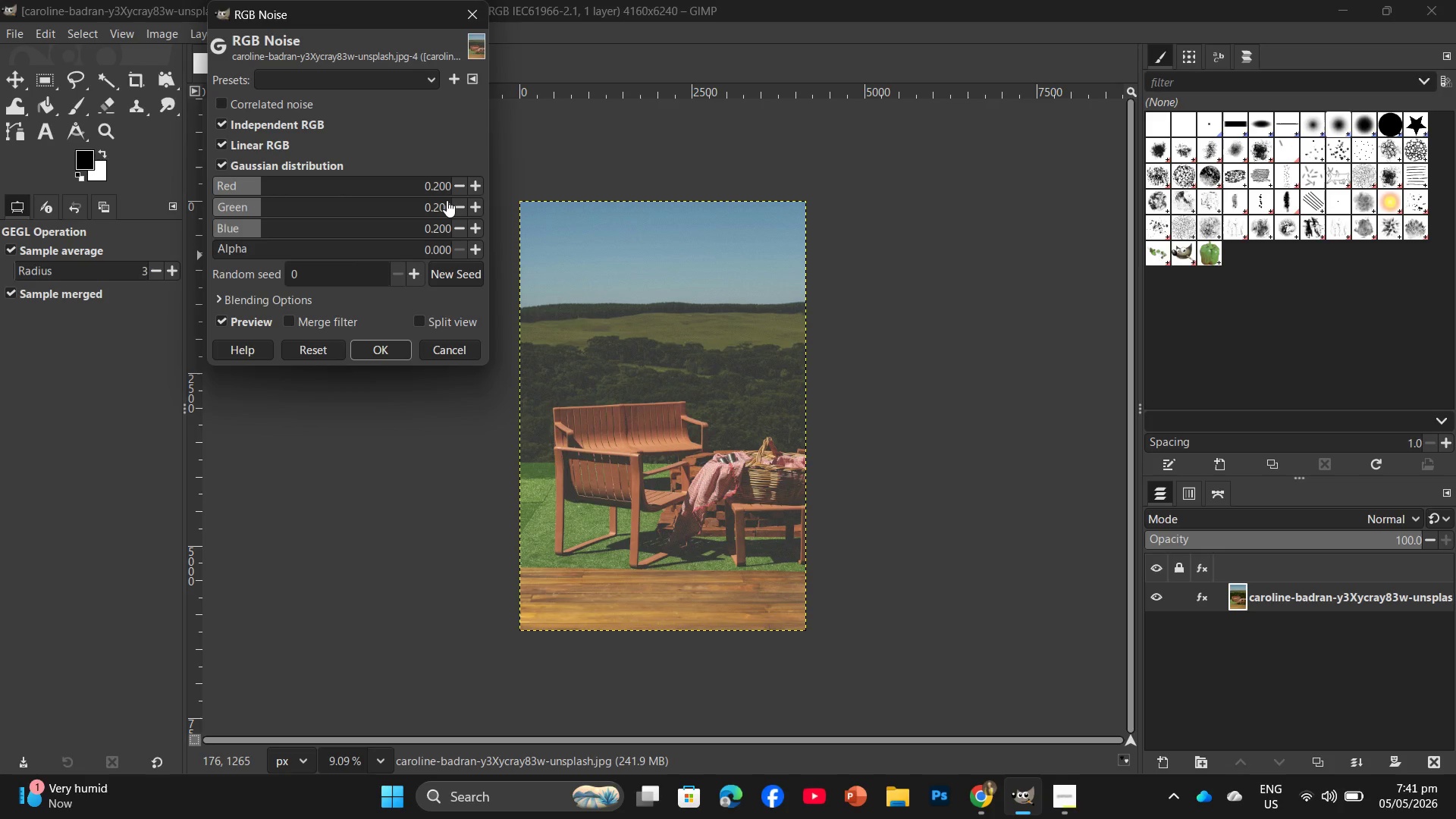 
left_click([224, 136])
 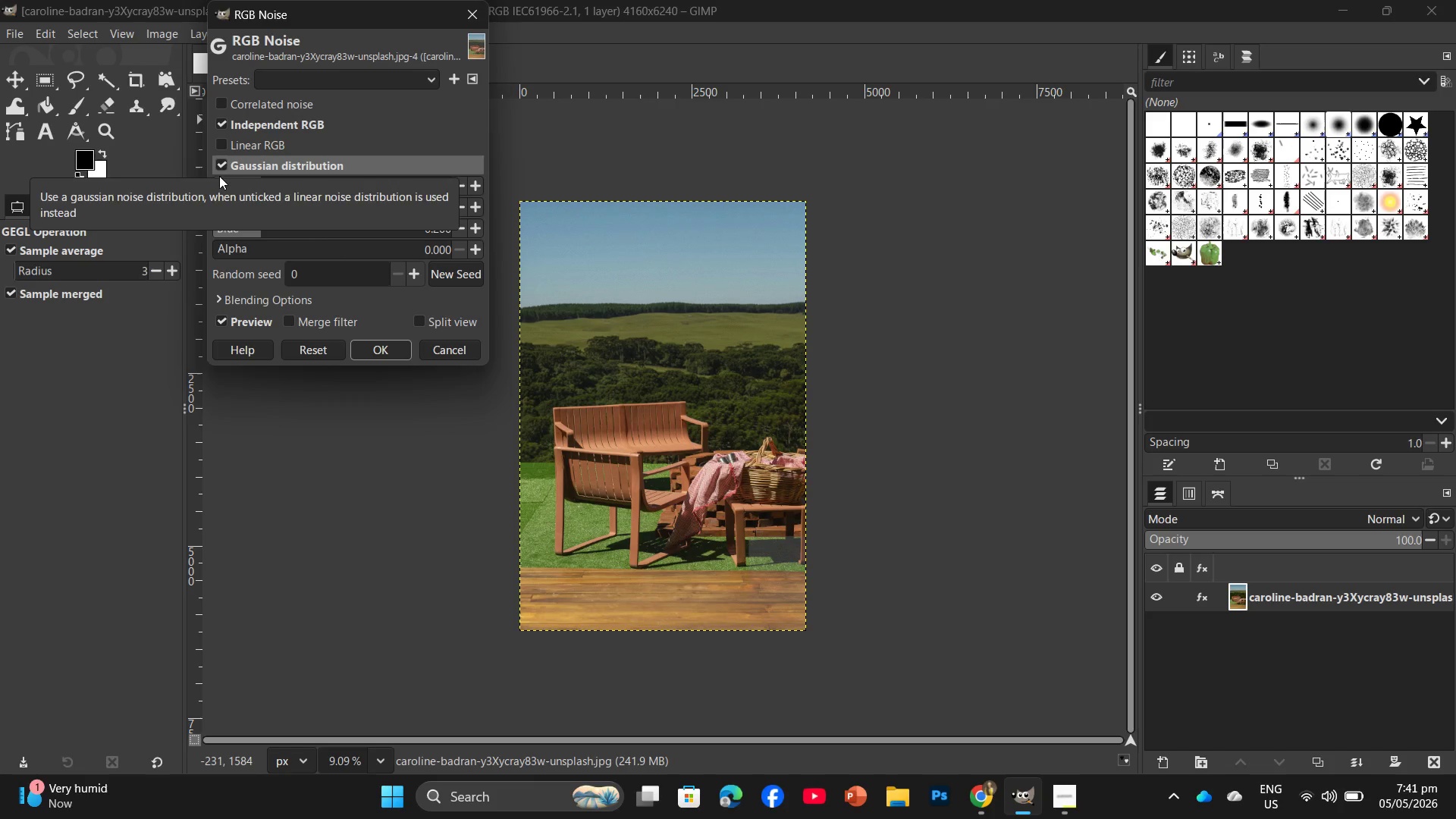 
left_click([223, 171])
 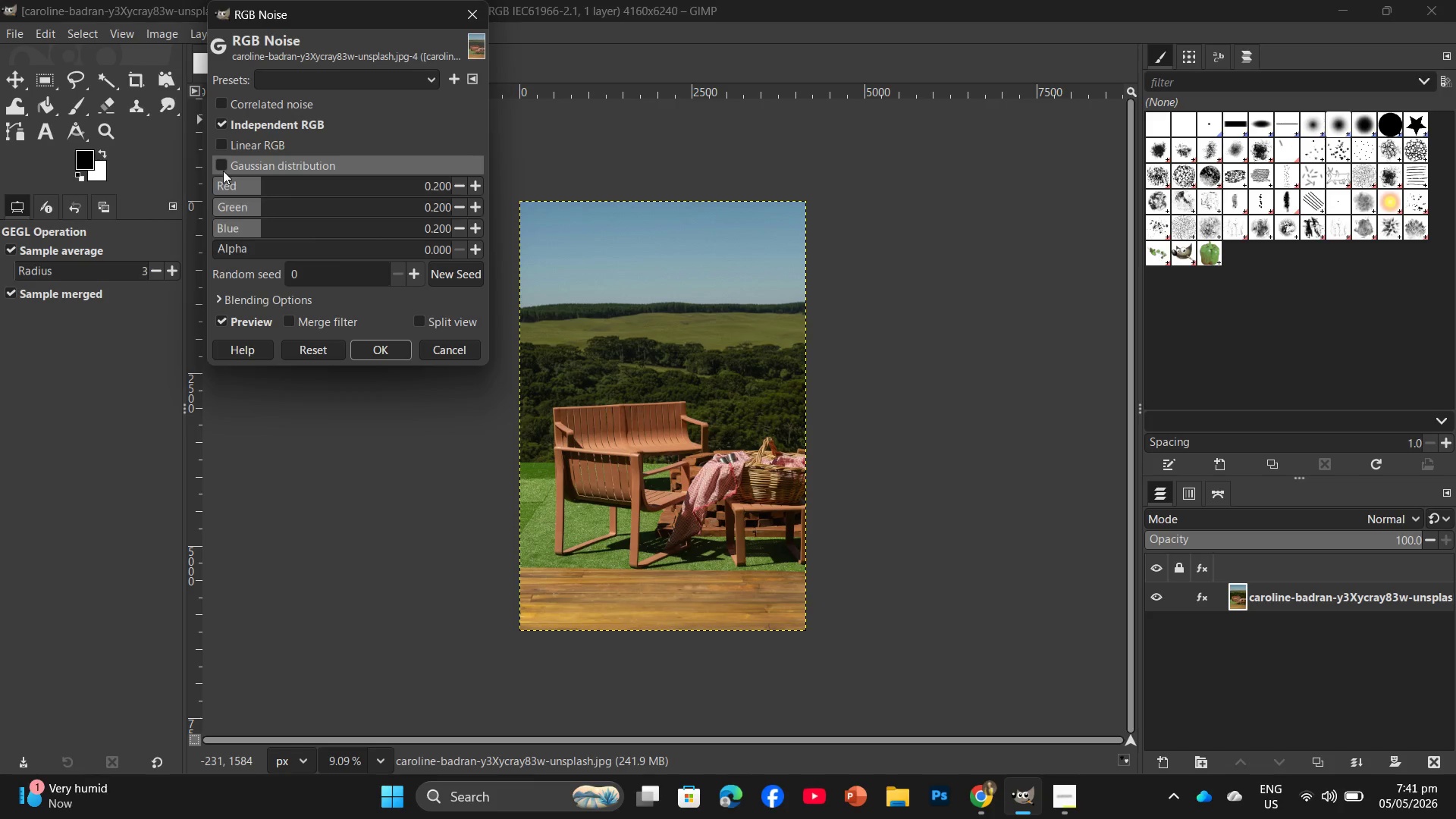 
left_click([223, 171])
 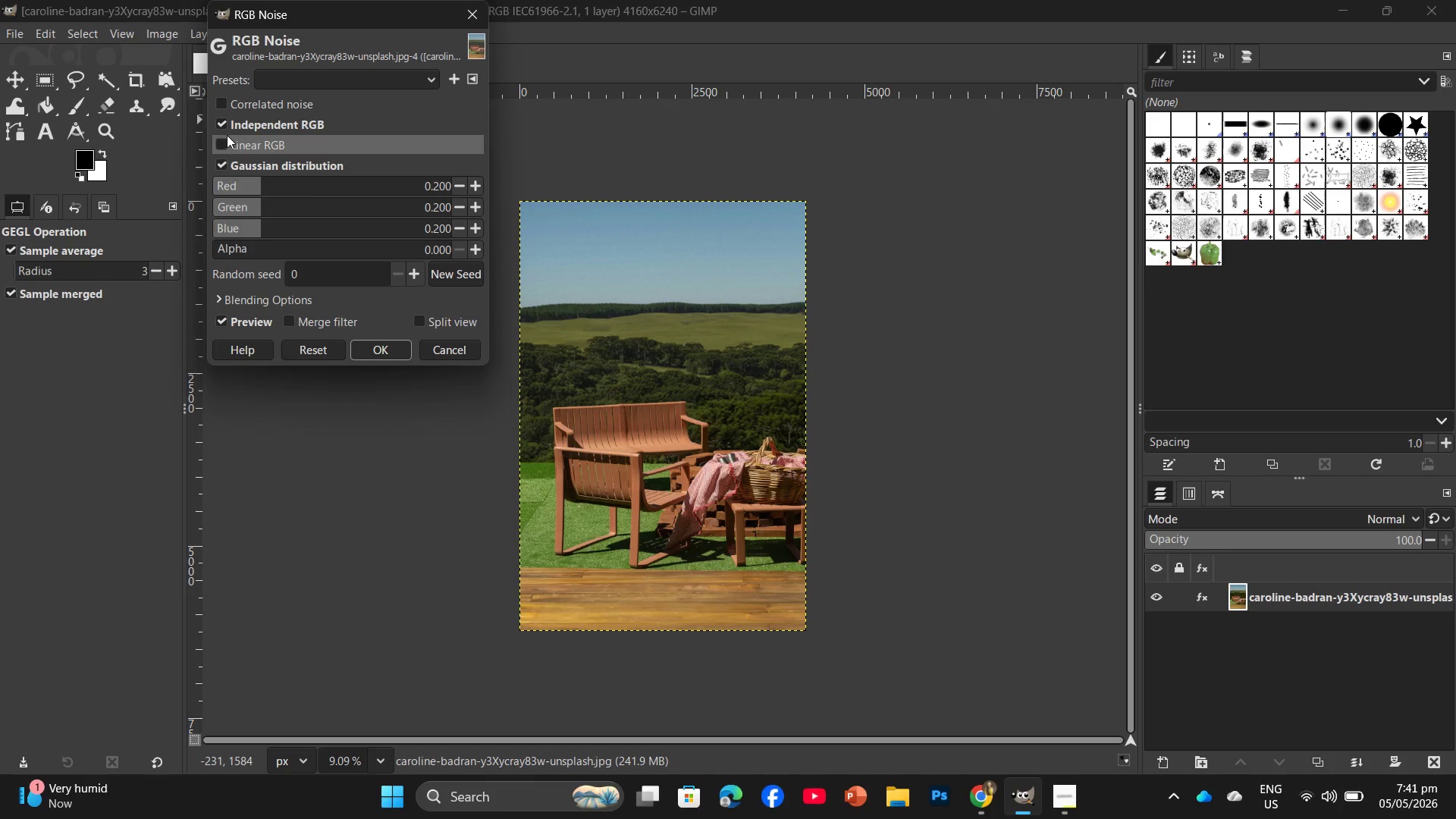 
left_click([227, 132])
 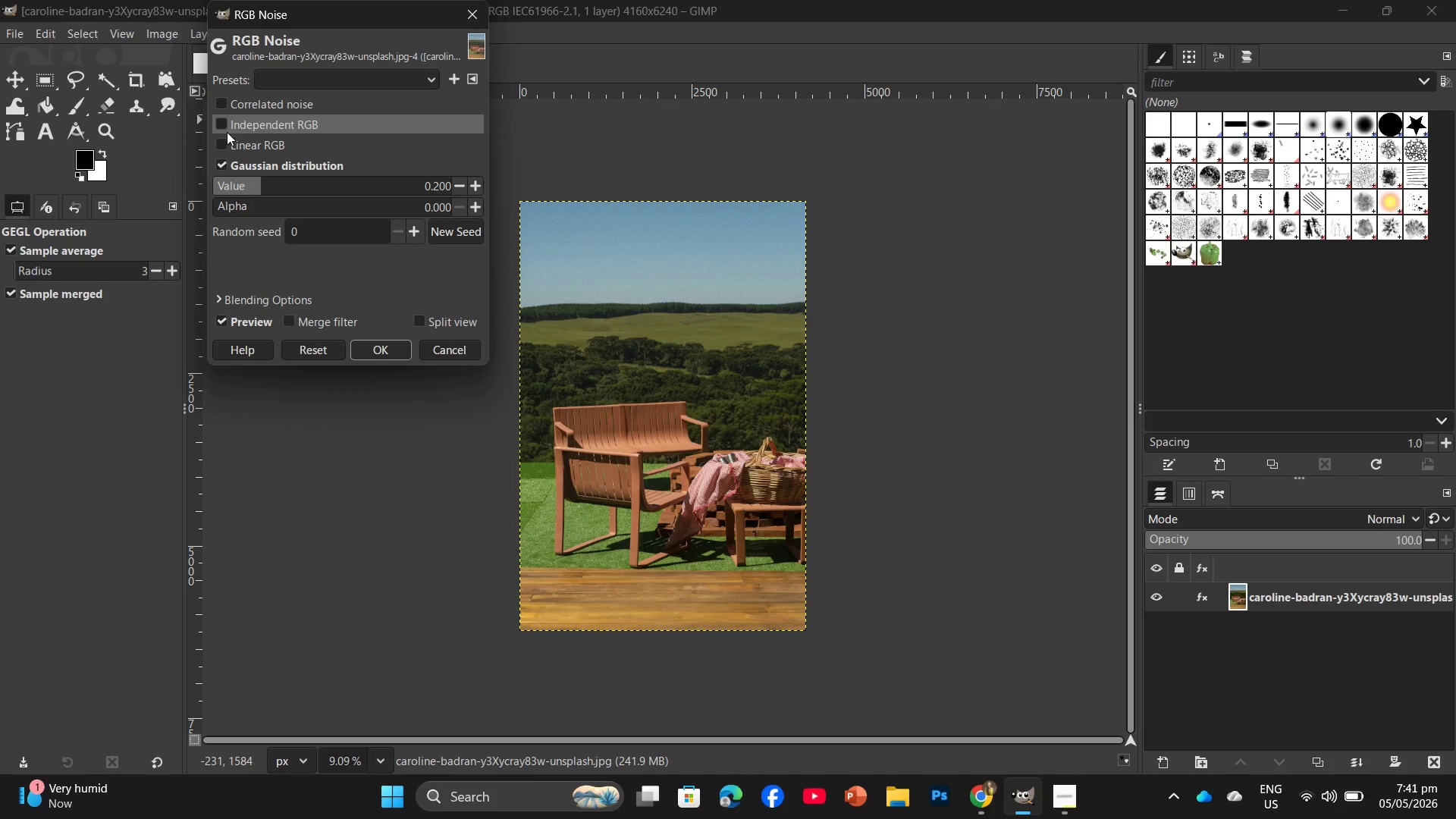 
left_click([227, 132])
 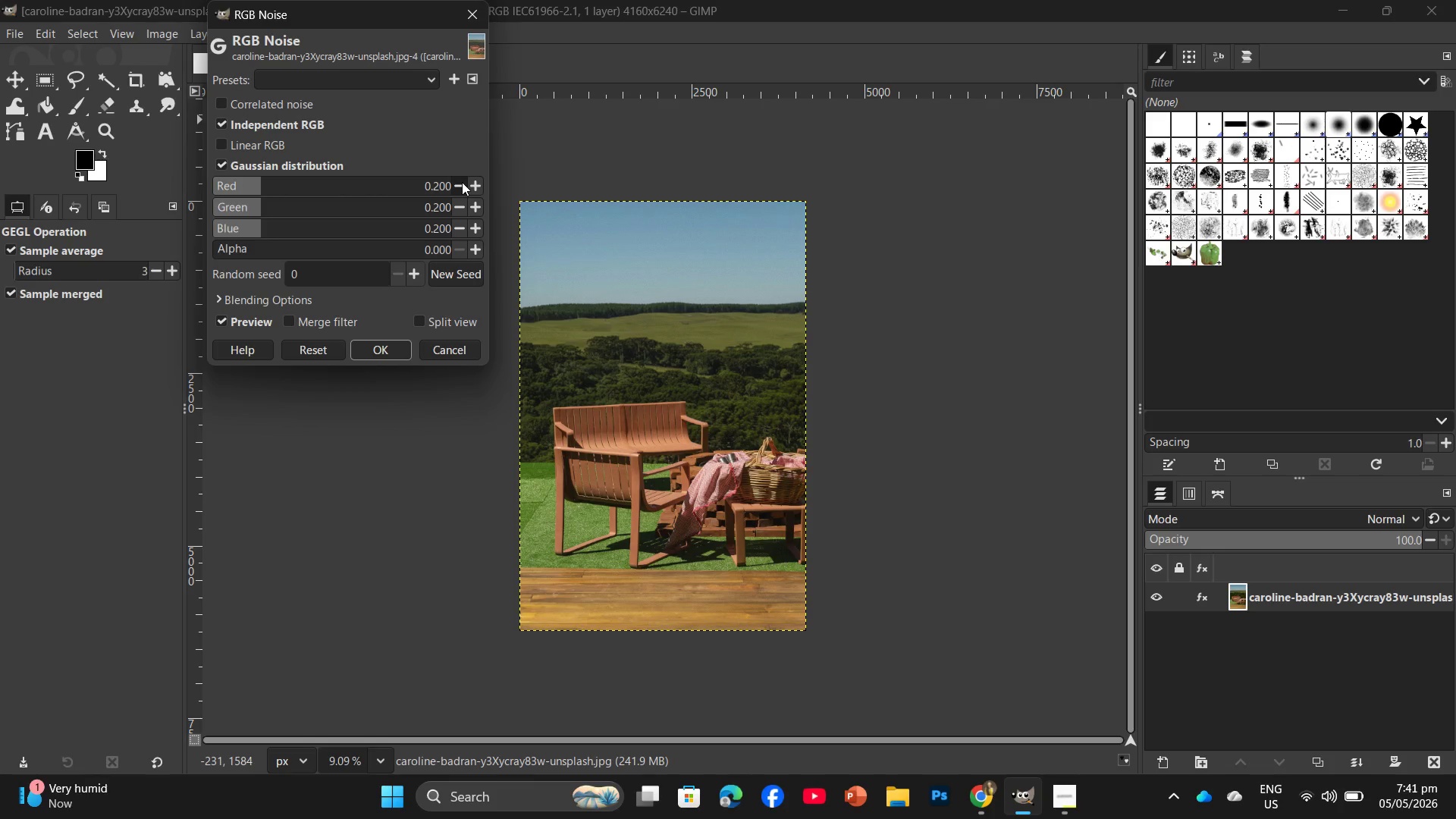 
left_click([475, 182])
 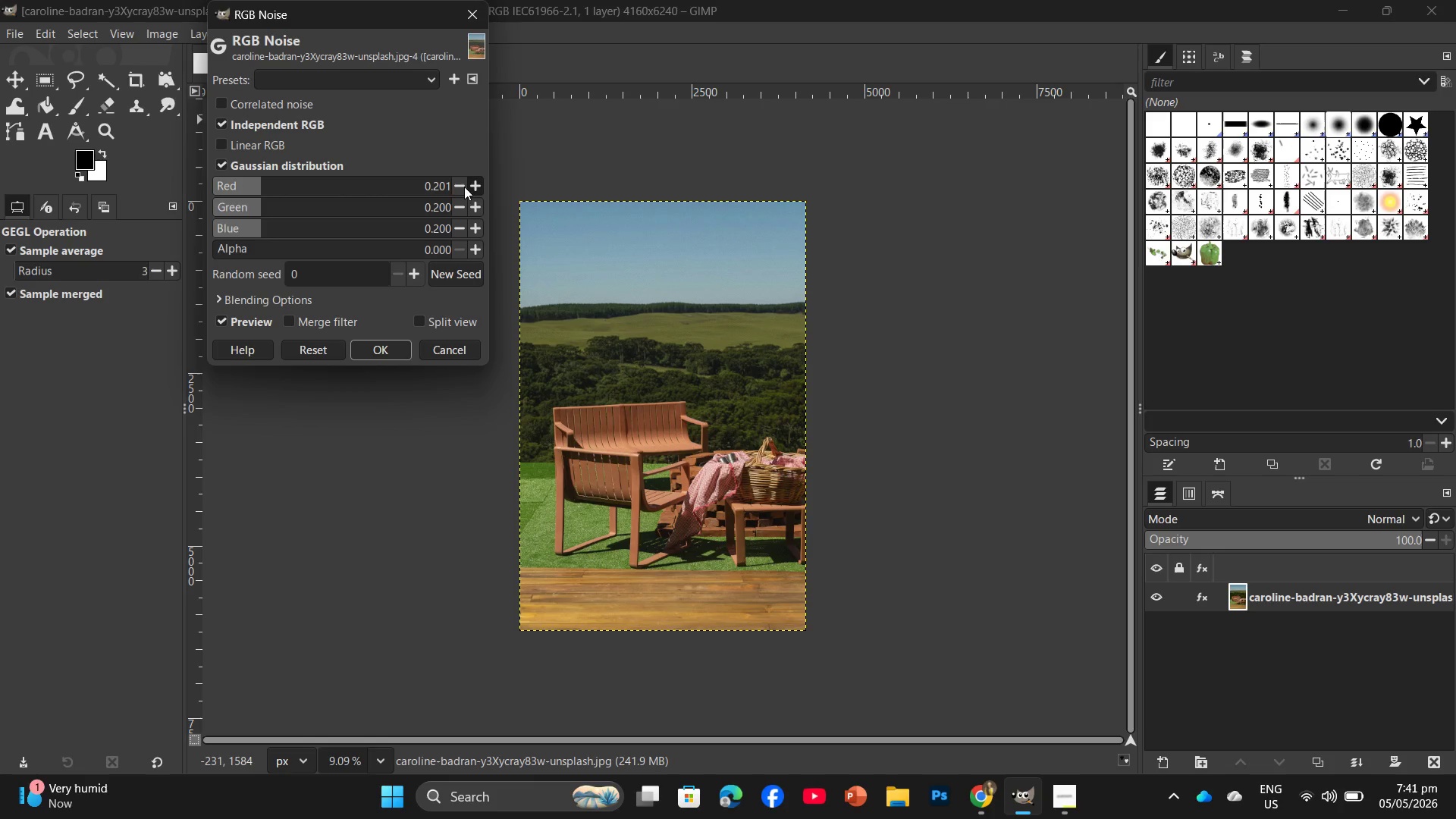 
left_click([461, 187])
 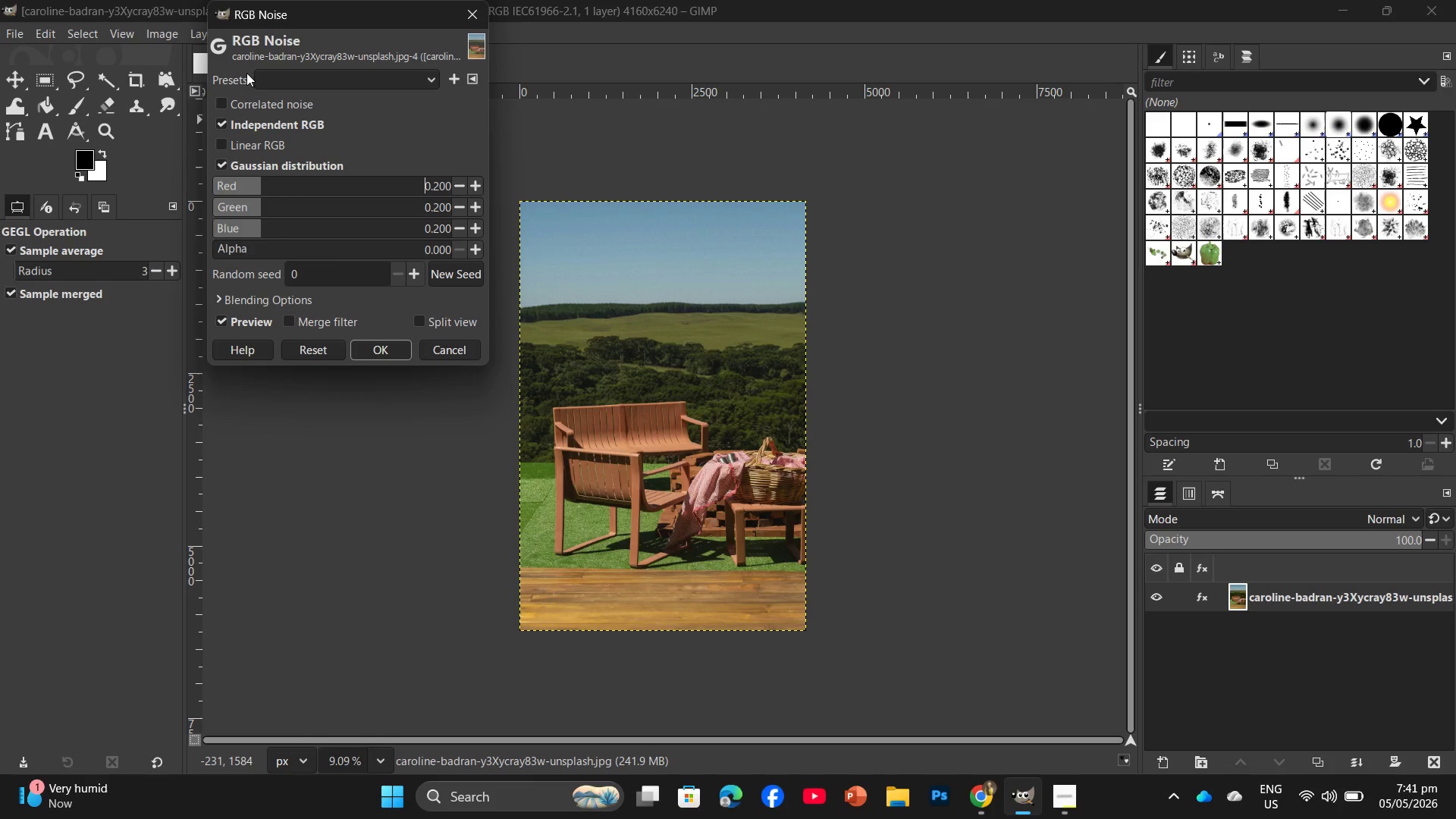 
wait(31.8)
 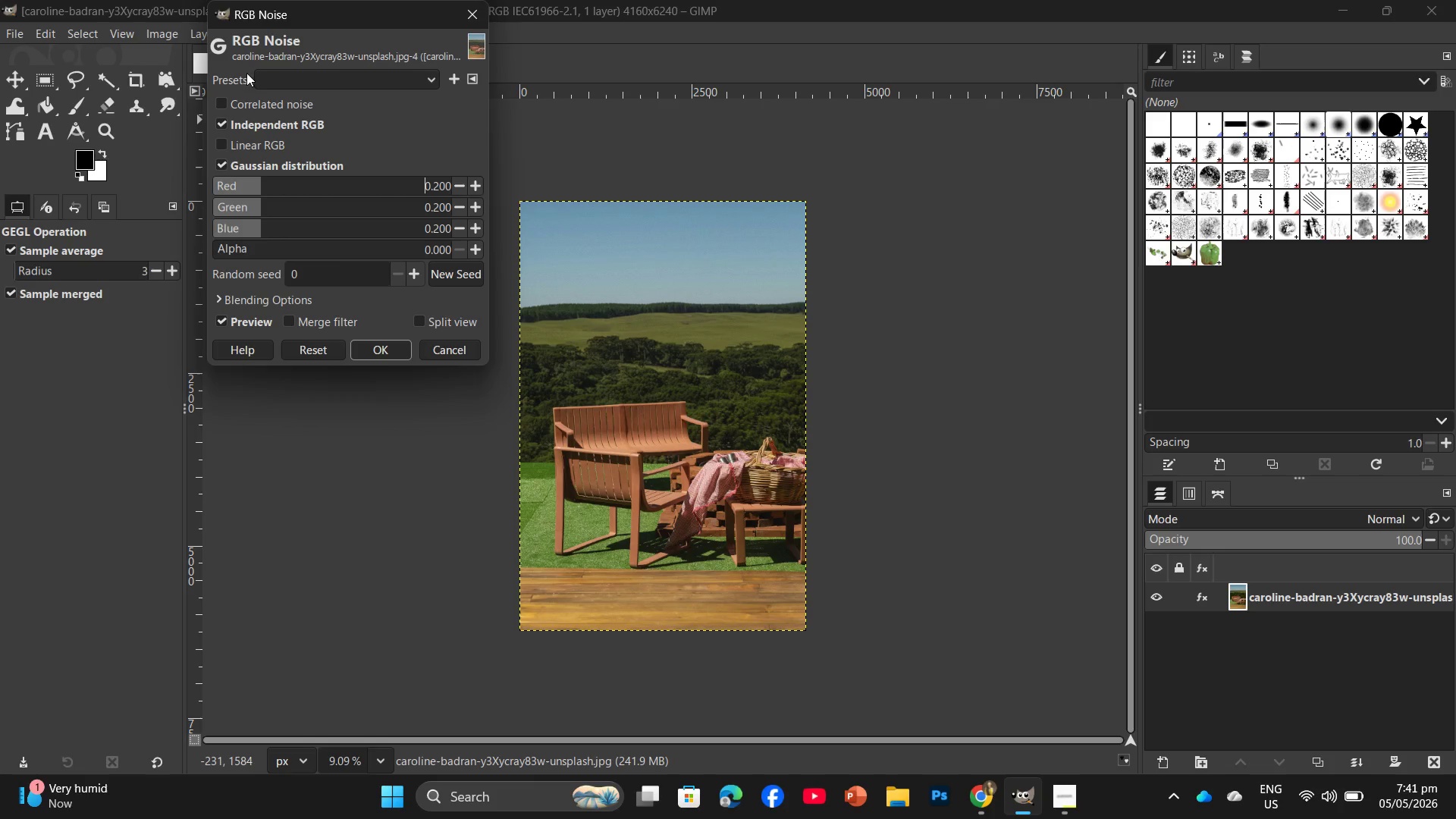 
left_click_drag(start_coordinate=[1375, 610], to_coordinate=[1390, 753])
 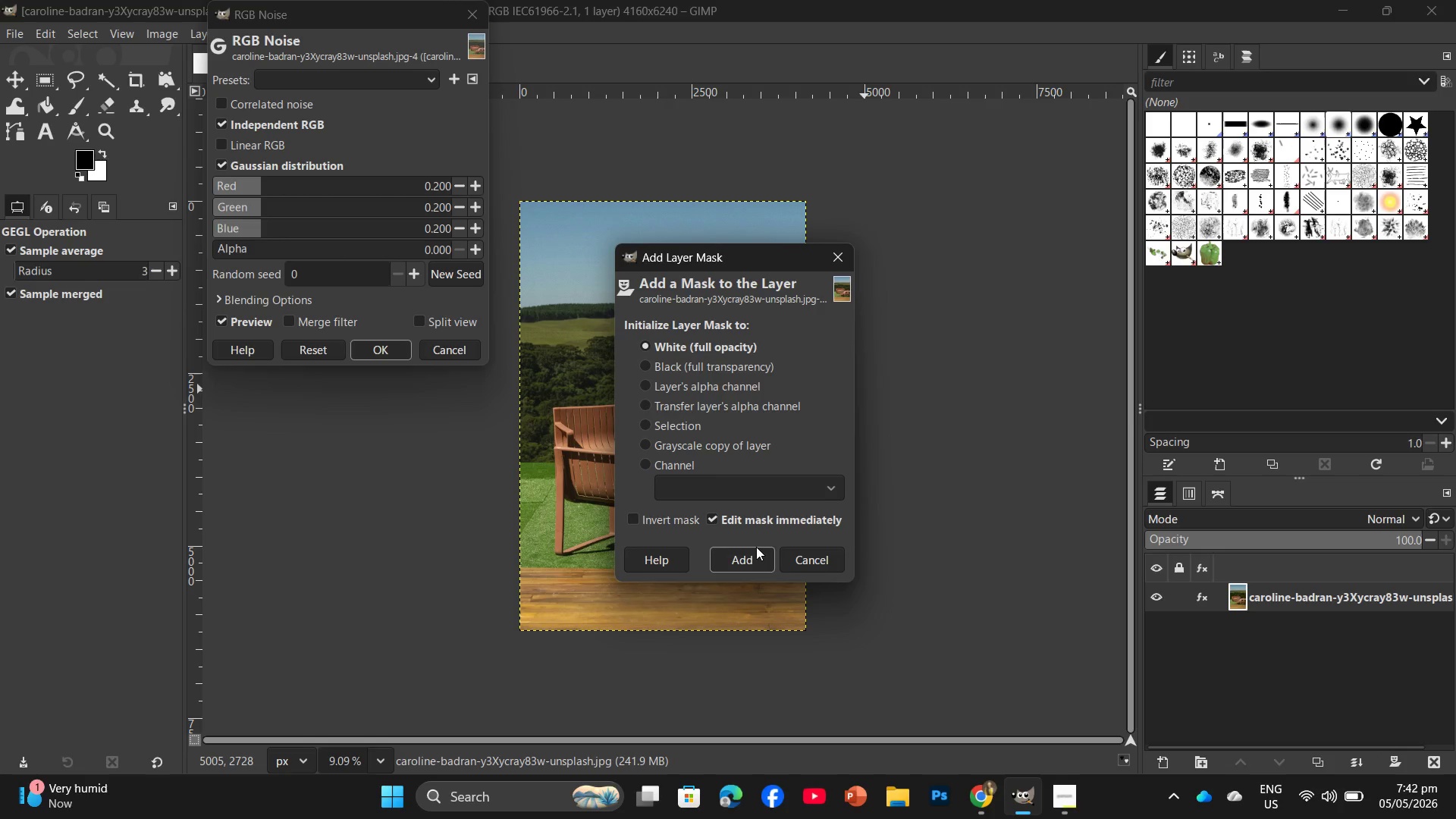 
left_click([754, 555])
 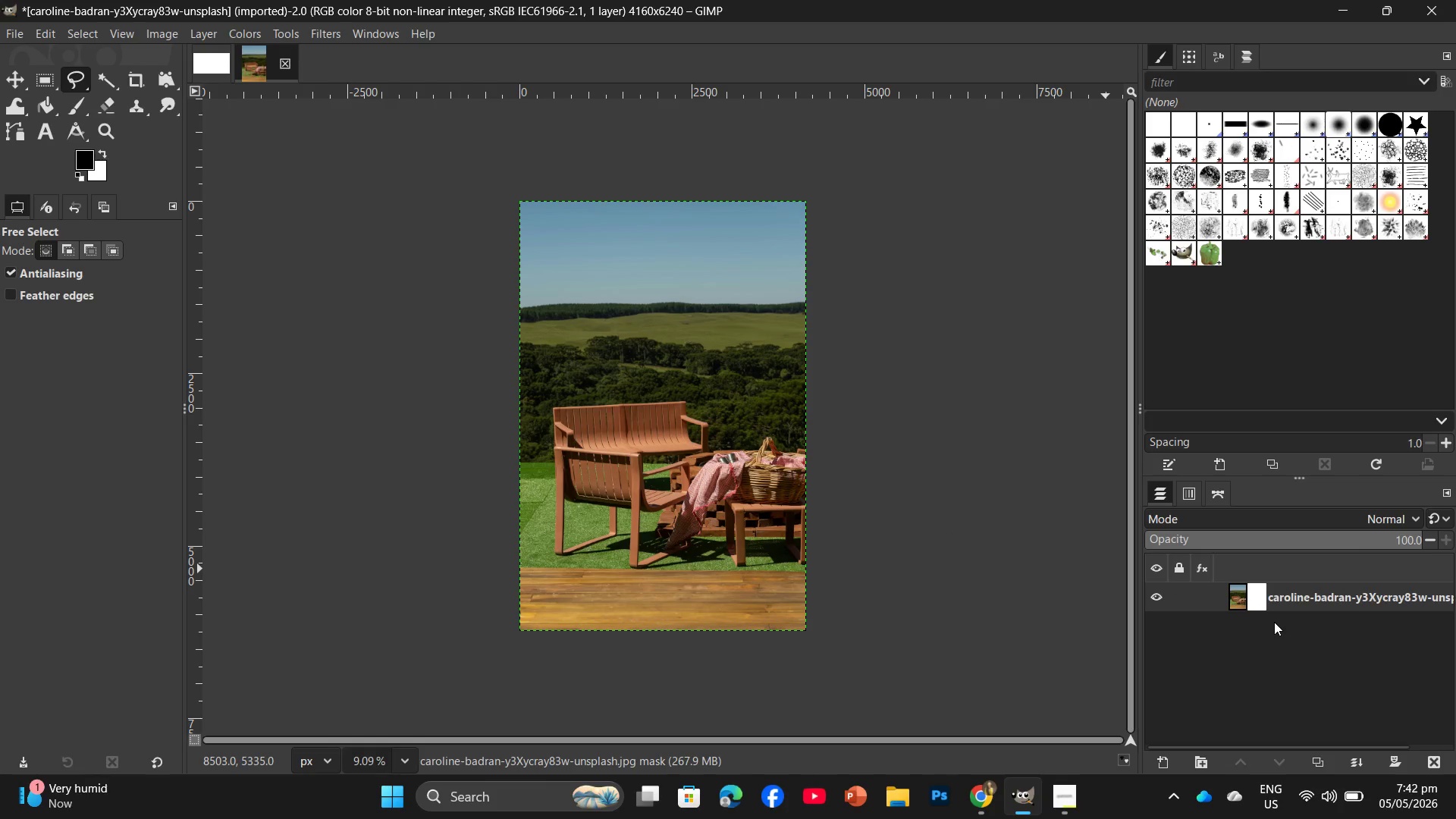 
key(Control+Z)
 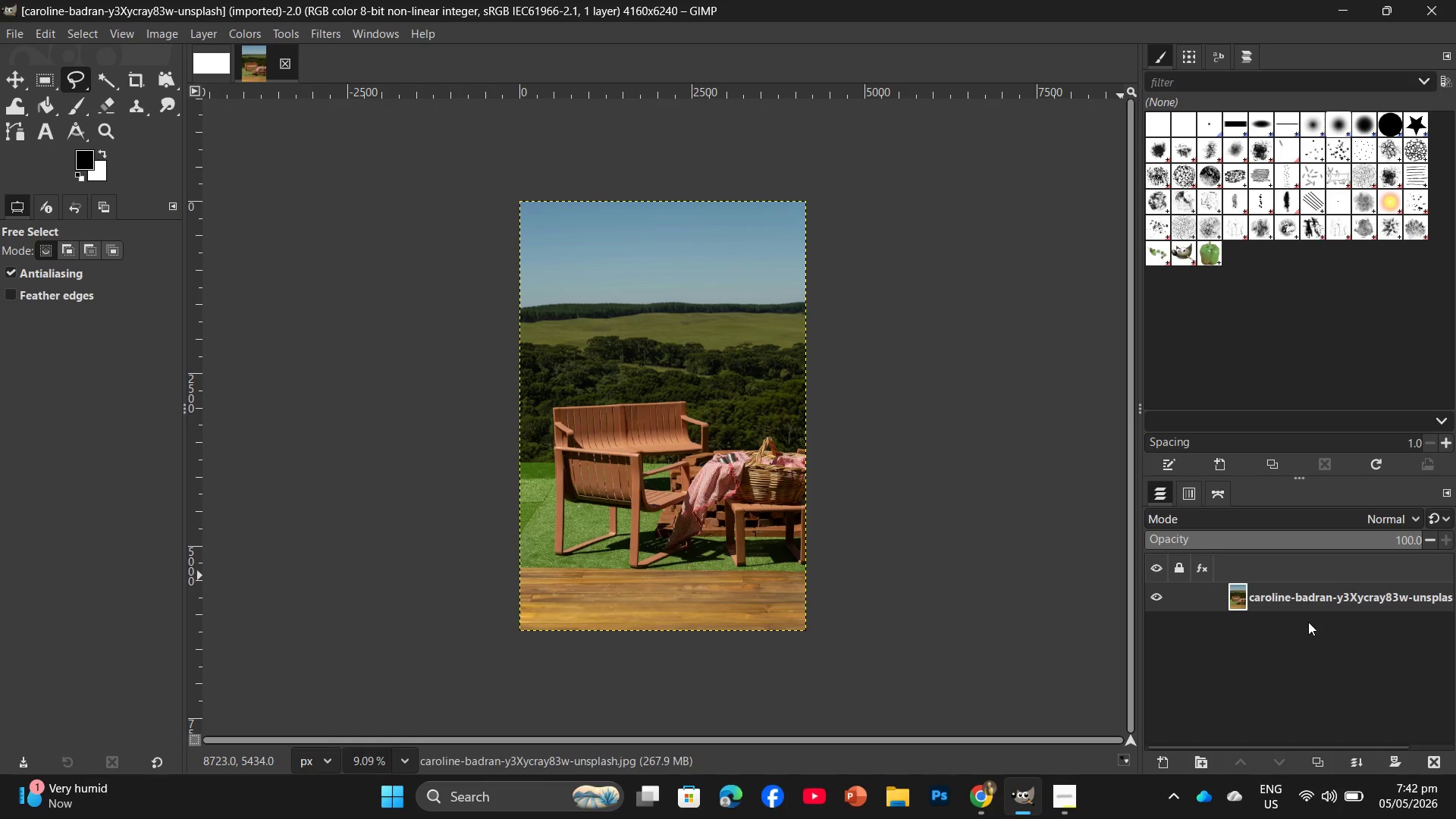 
left_click_drag(start_coordinate=[1309, 615], to_coordinate=[1298, 639])
 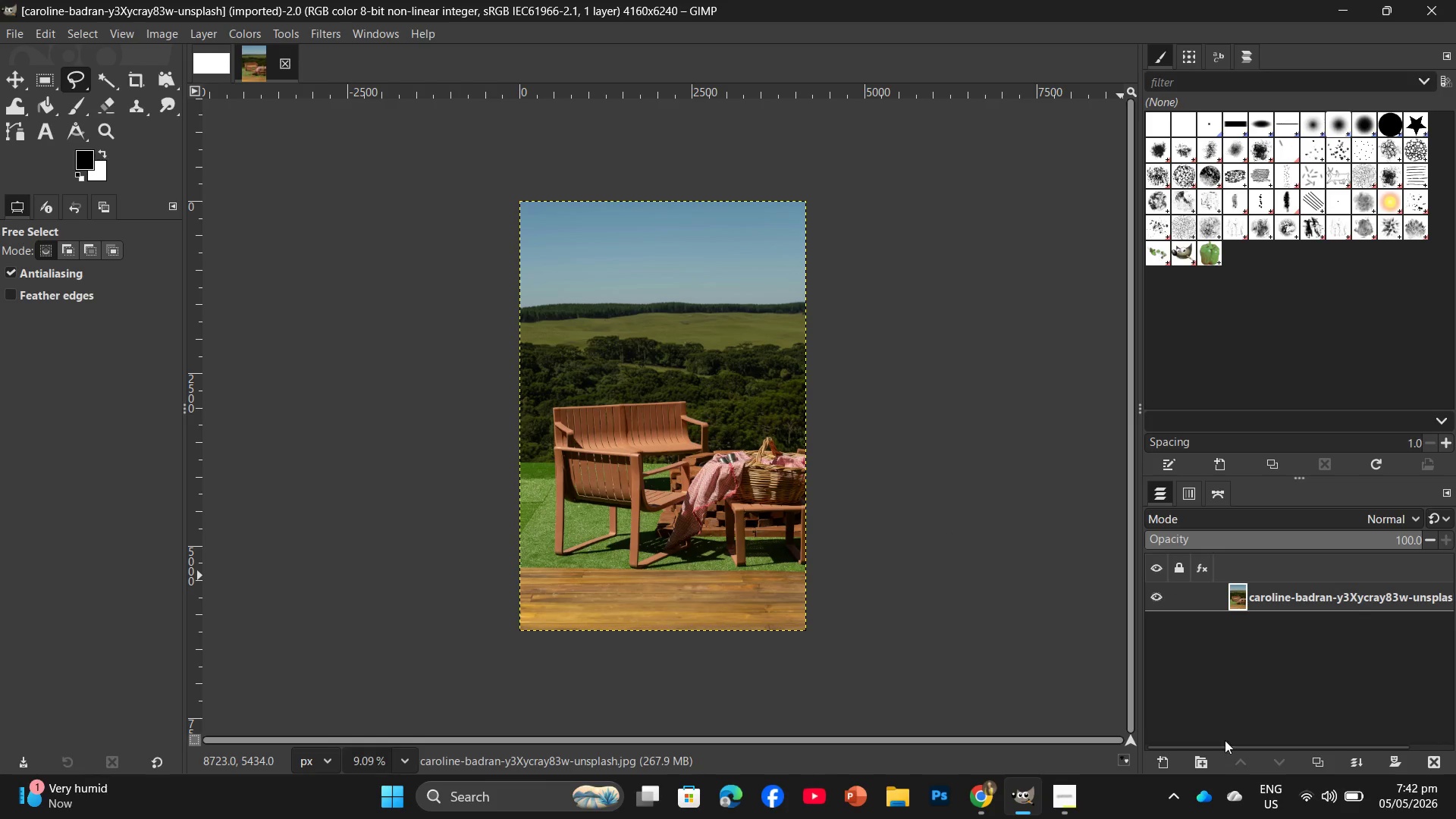 
mouse_move([1175, 745])
 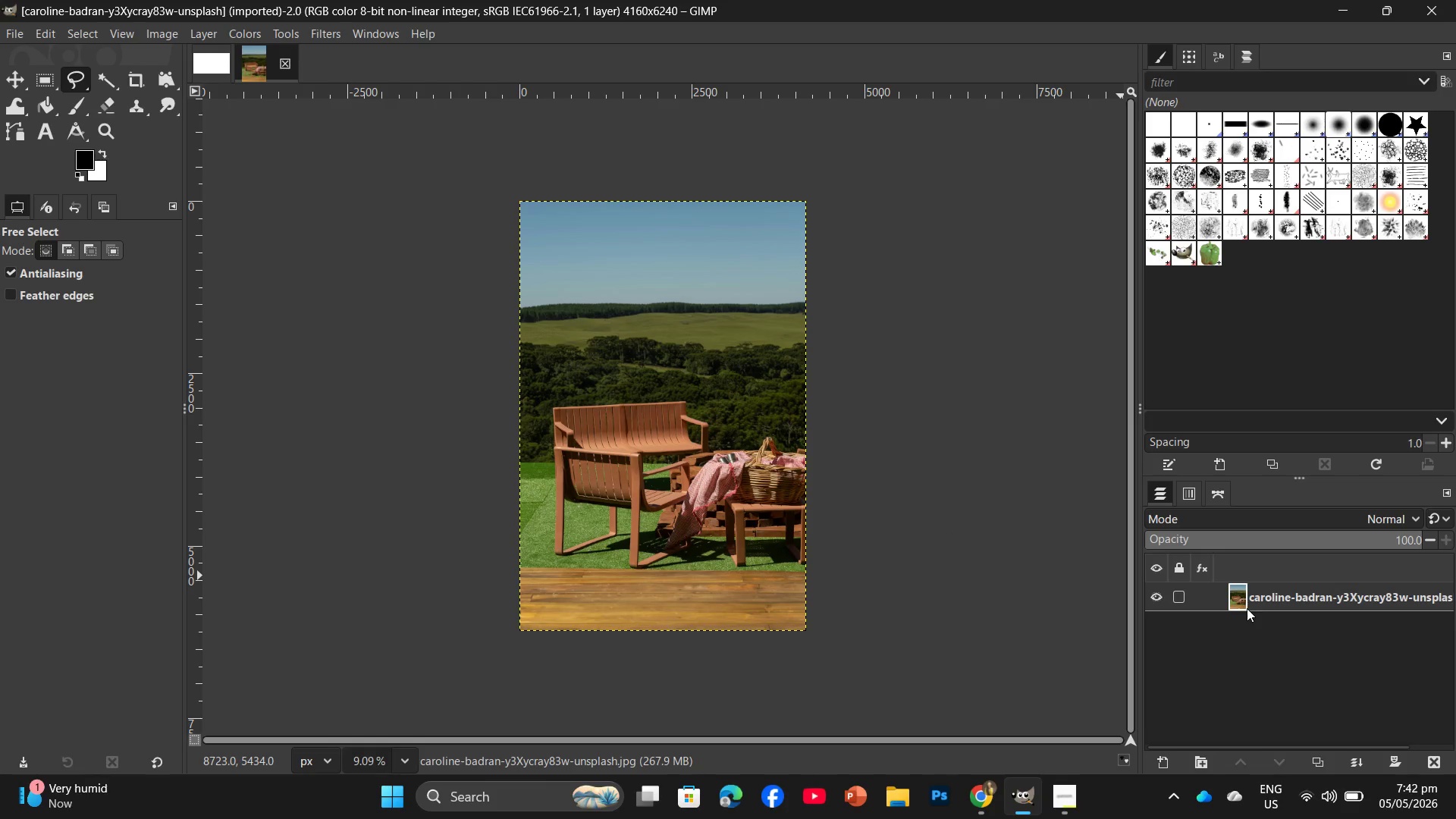 
left_click_drag(start_coordinate=[1257, 589], to_coordinate=[1153, 755])
 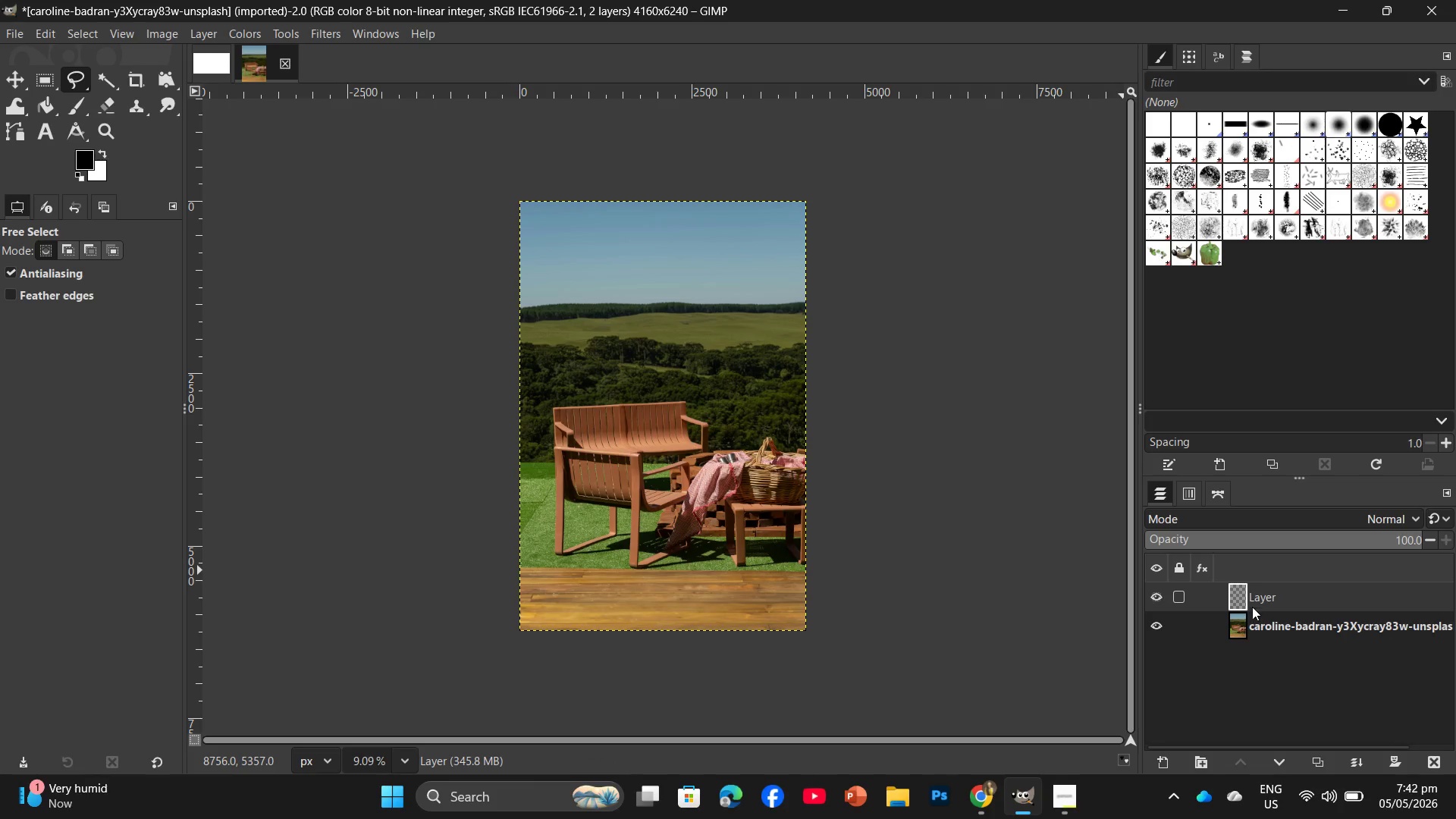 
right_click([1259, 600])
 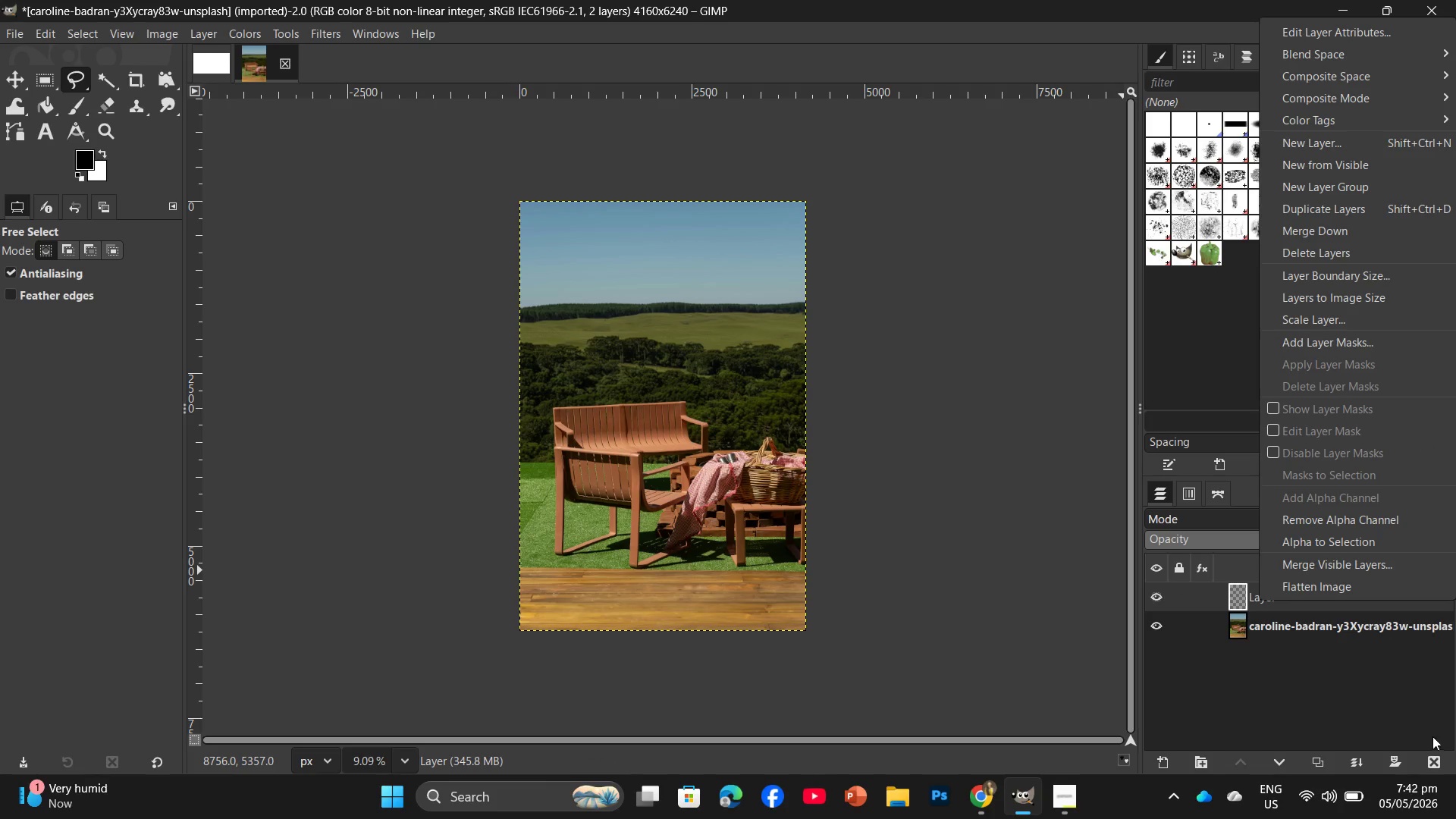 
key(Control+Z)
 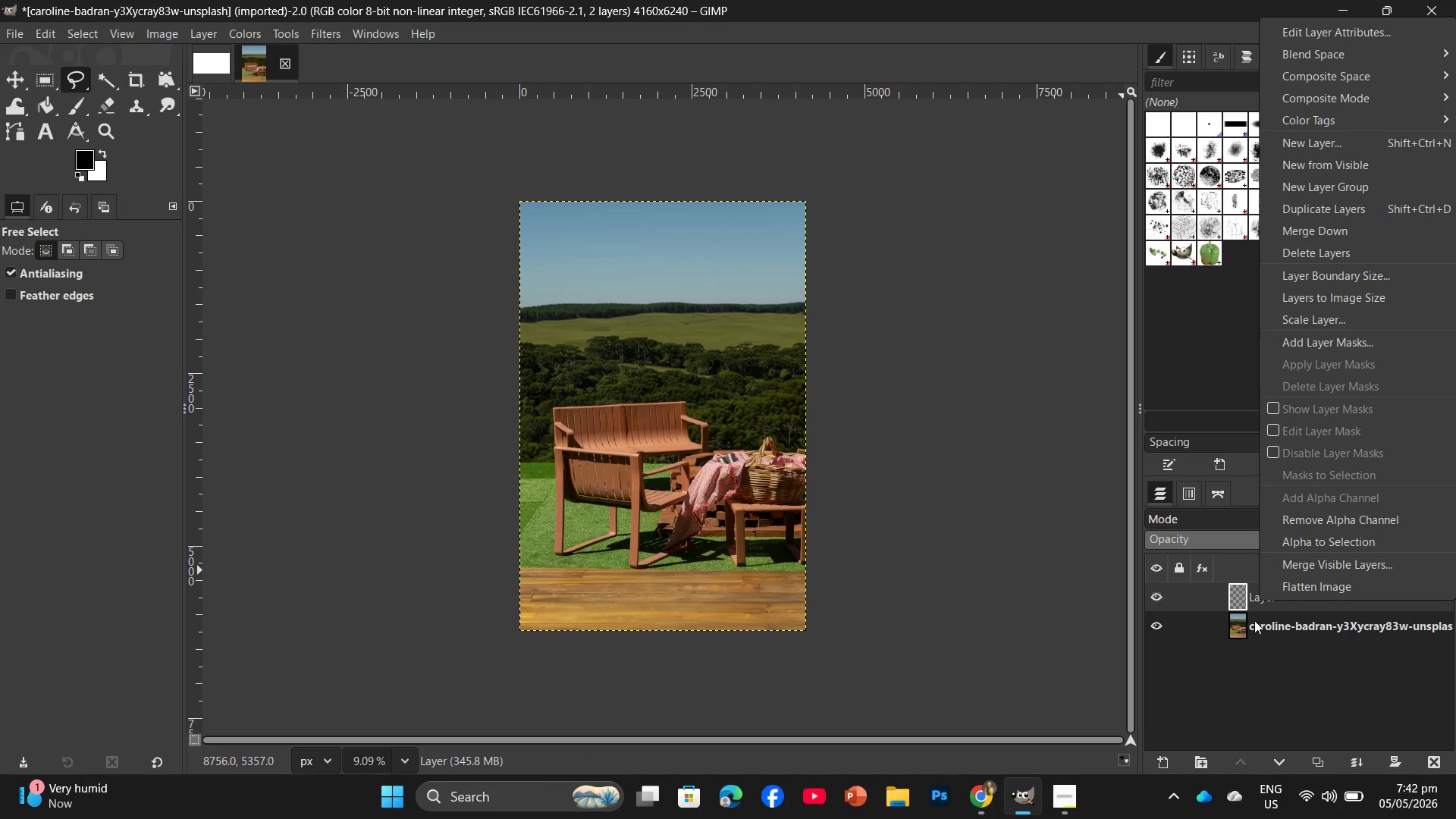 
left_click([1319, 732])
 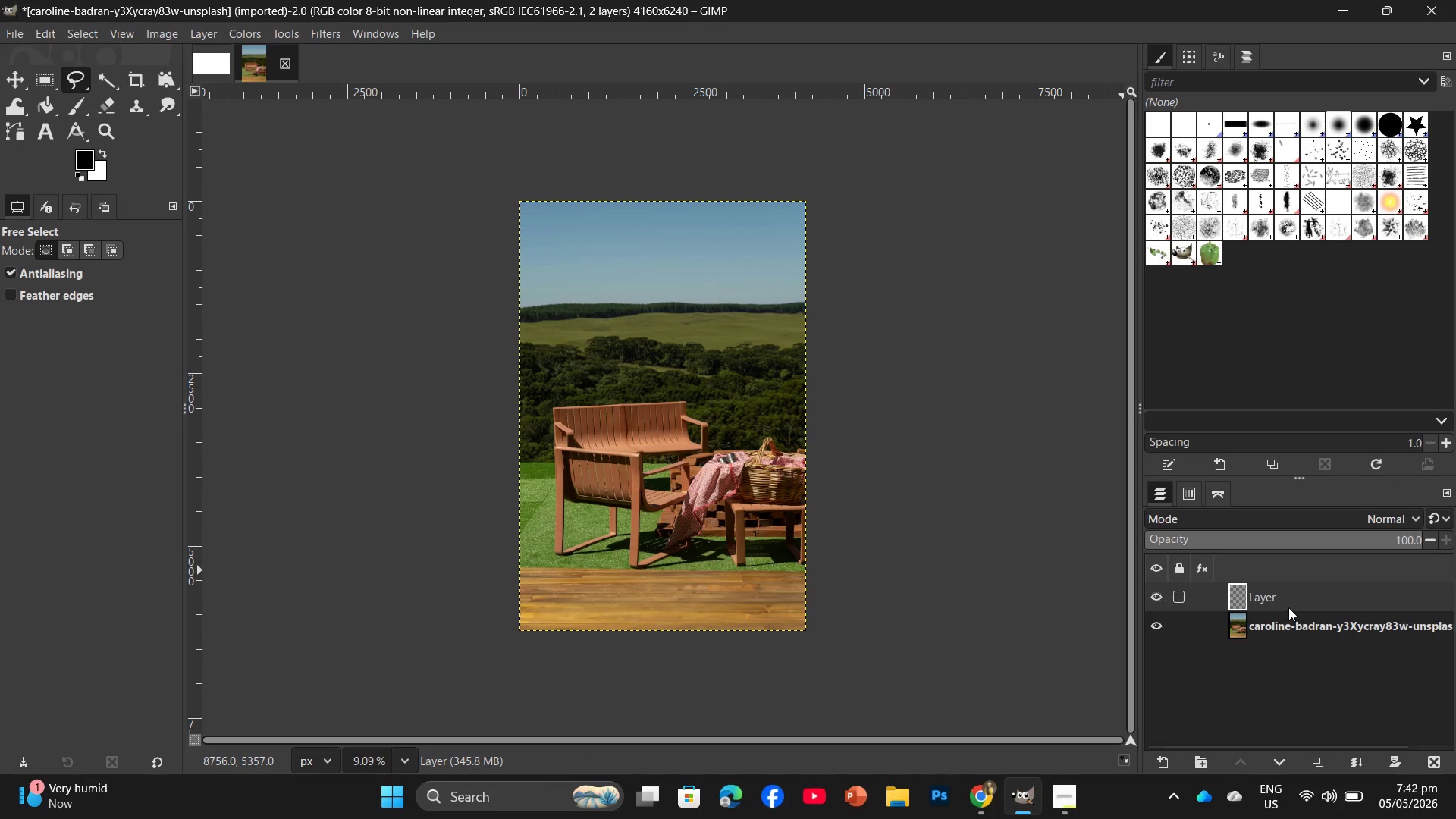 
left_click_drag(start_coordinate=[1288, 606], to_coordinate=[1428, 752])
 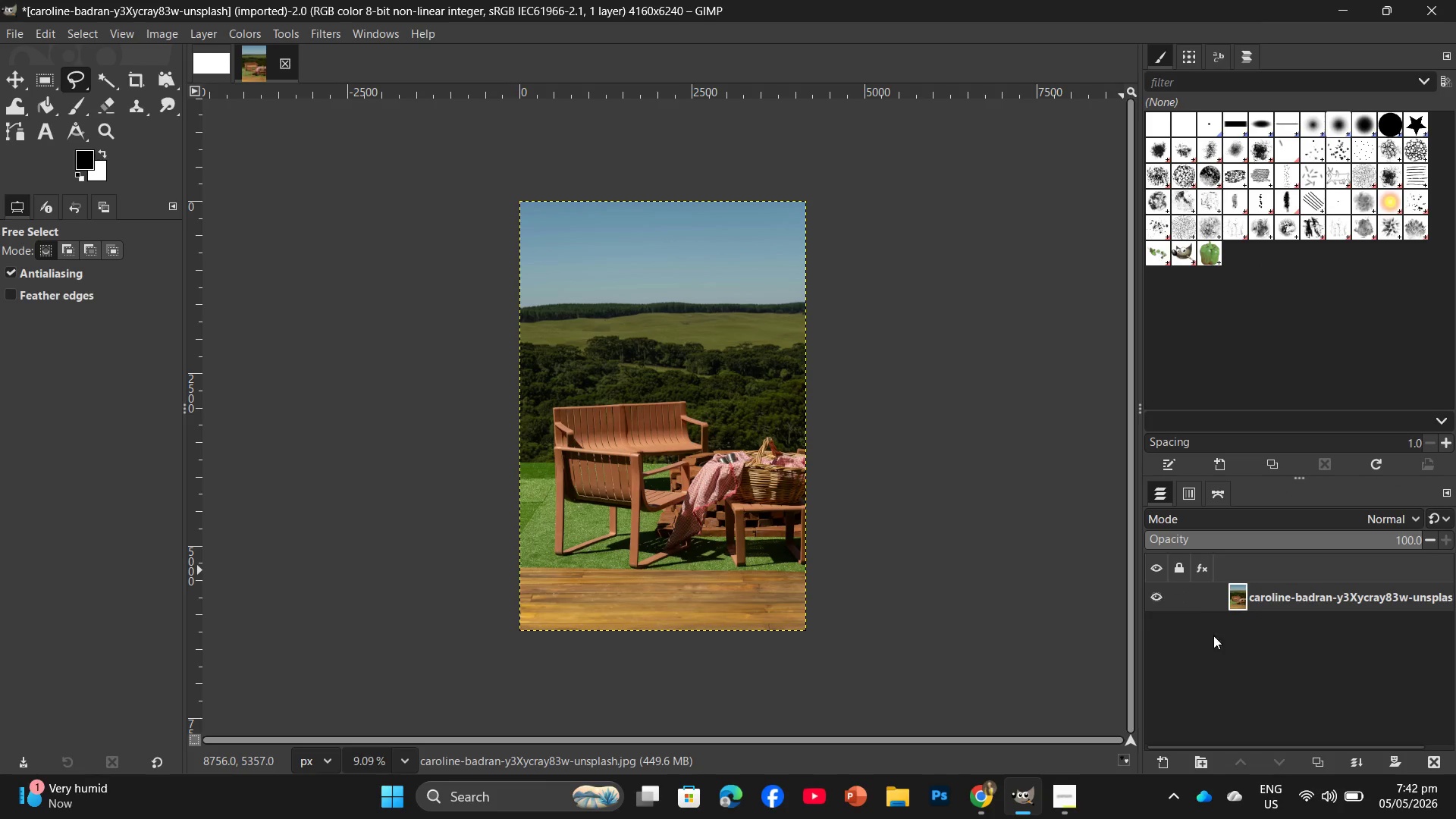 
left_click([1224, 642])
 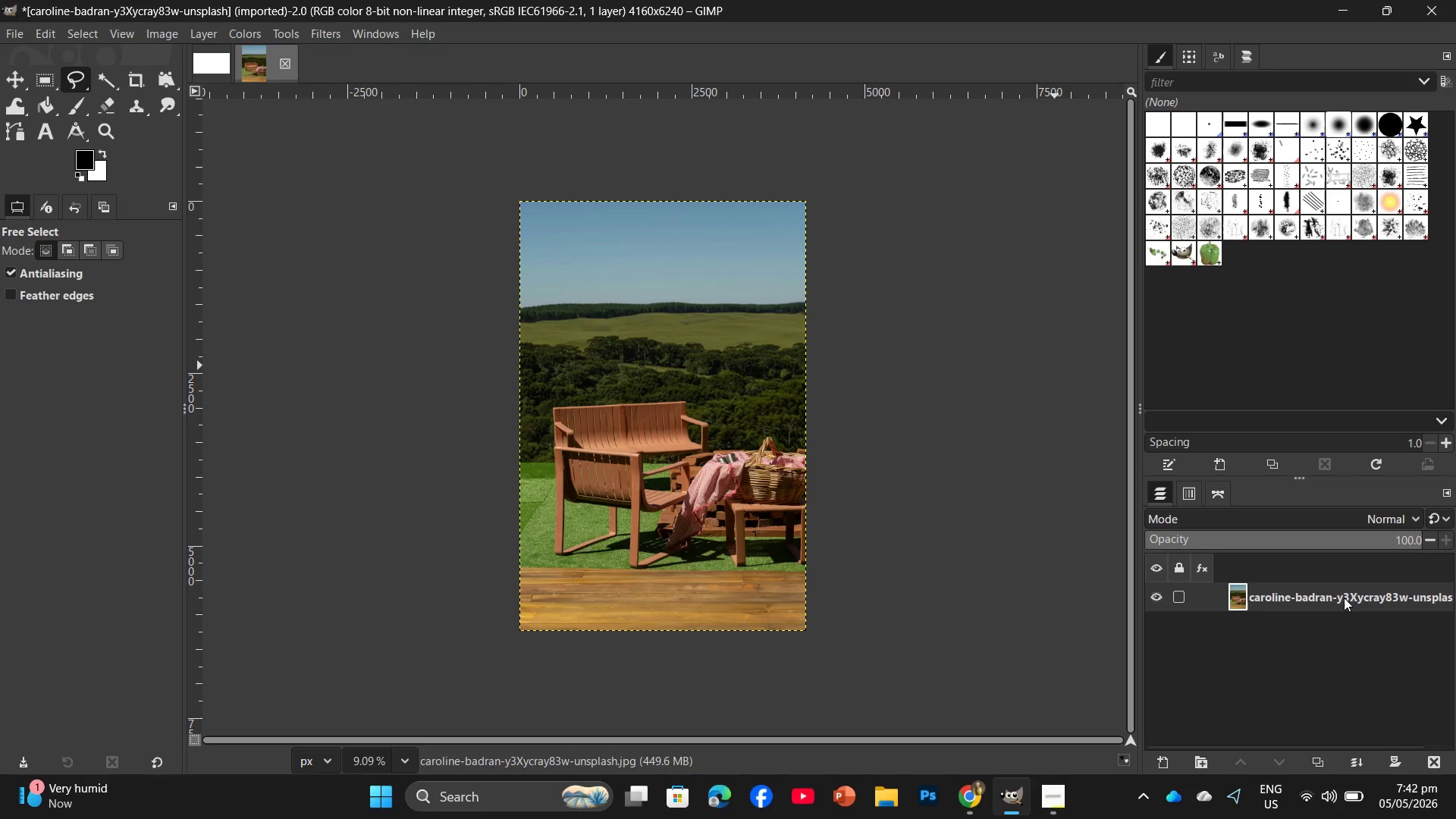 
right_click([1340, 604])
 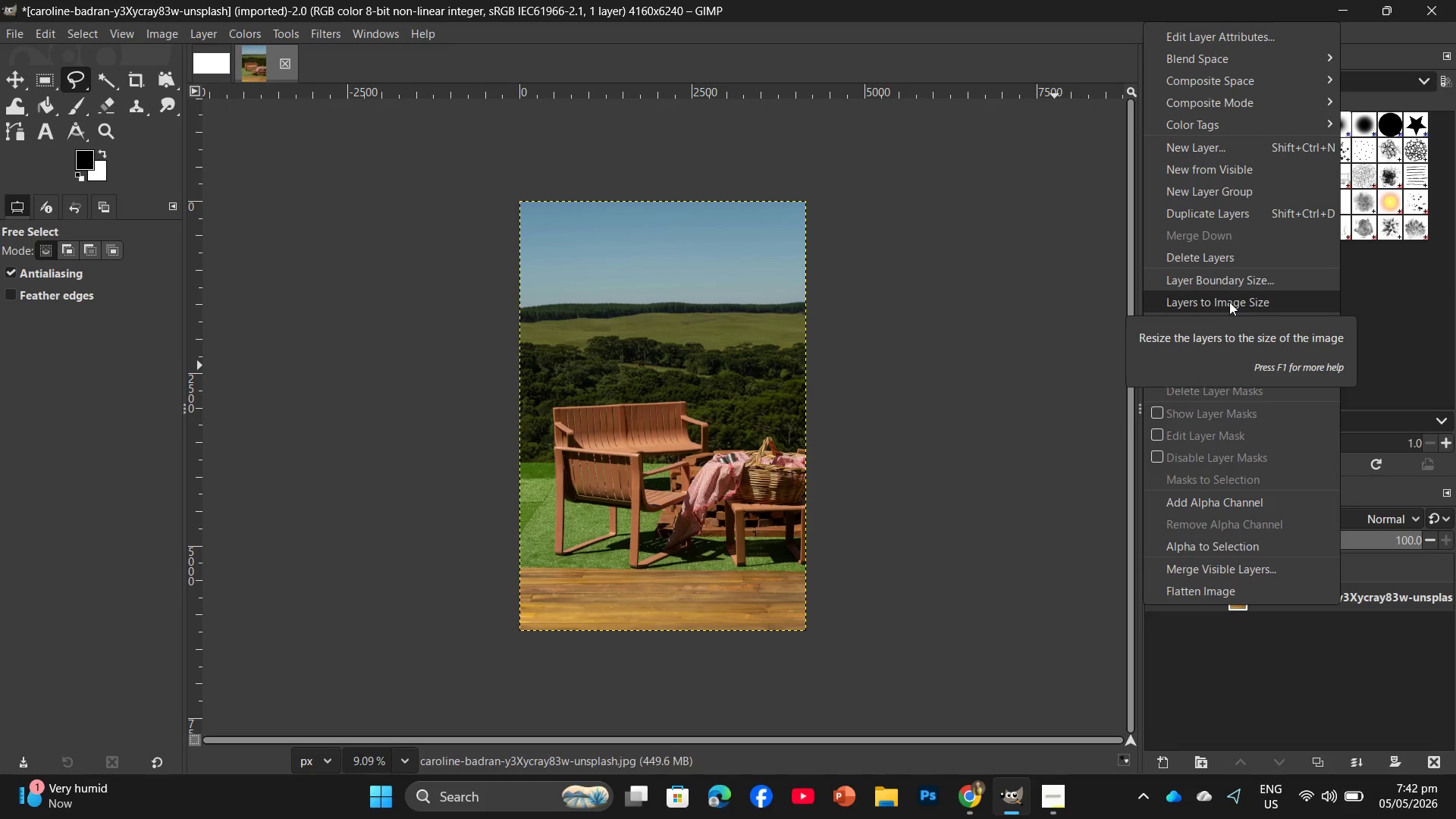 
left_click([1229, 302])
 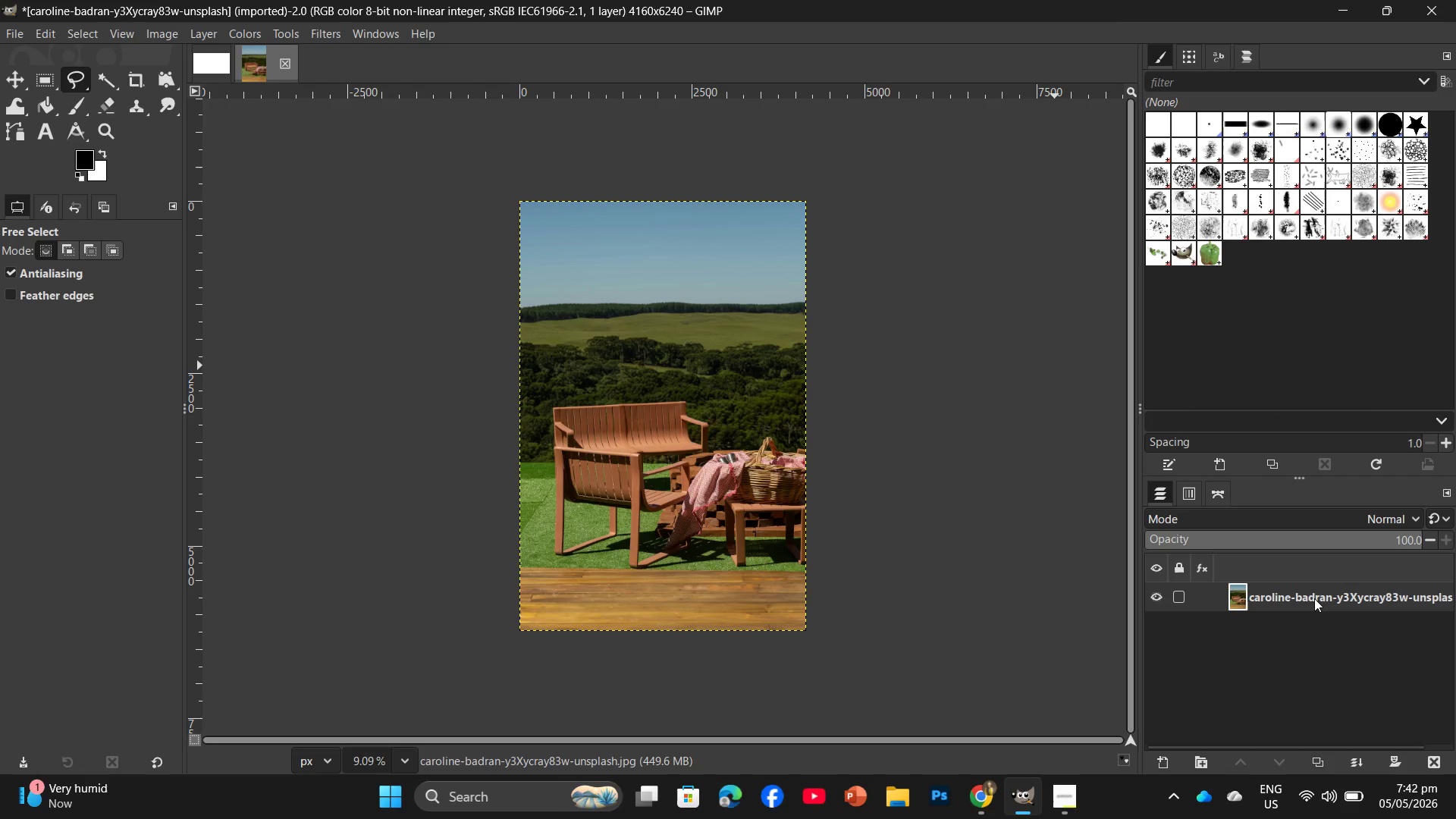 
right_click([1314, 598])
 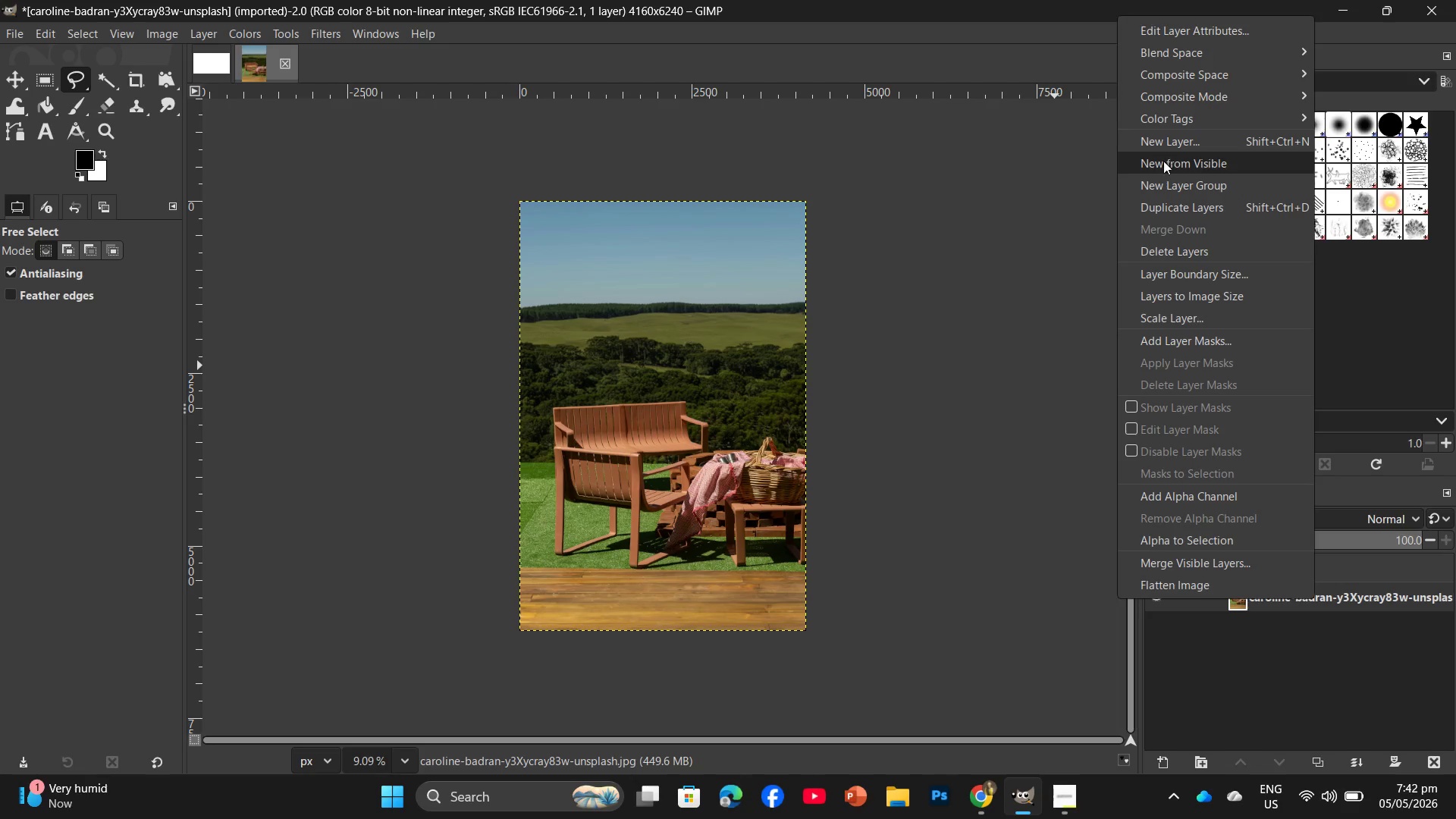 
left_click([1169, 139])
 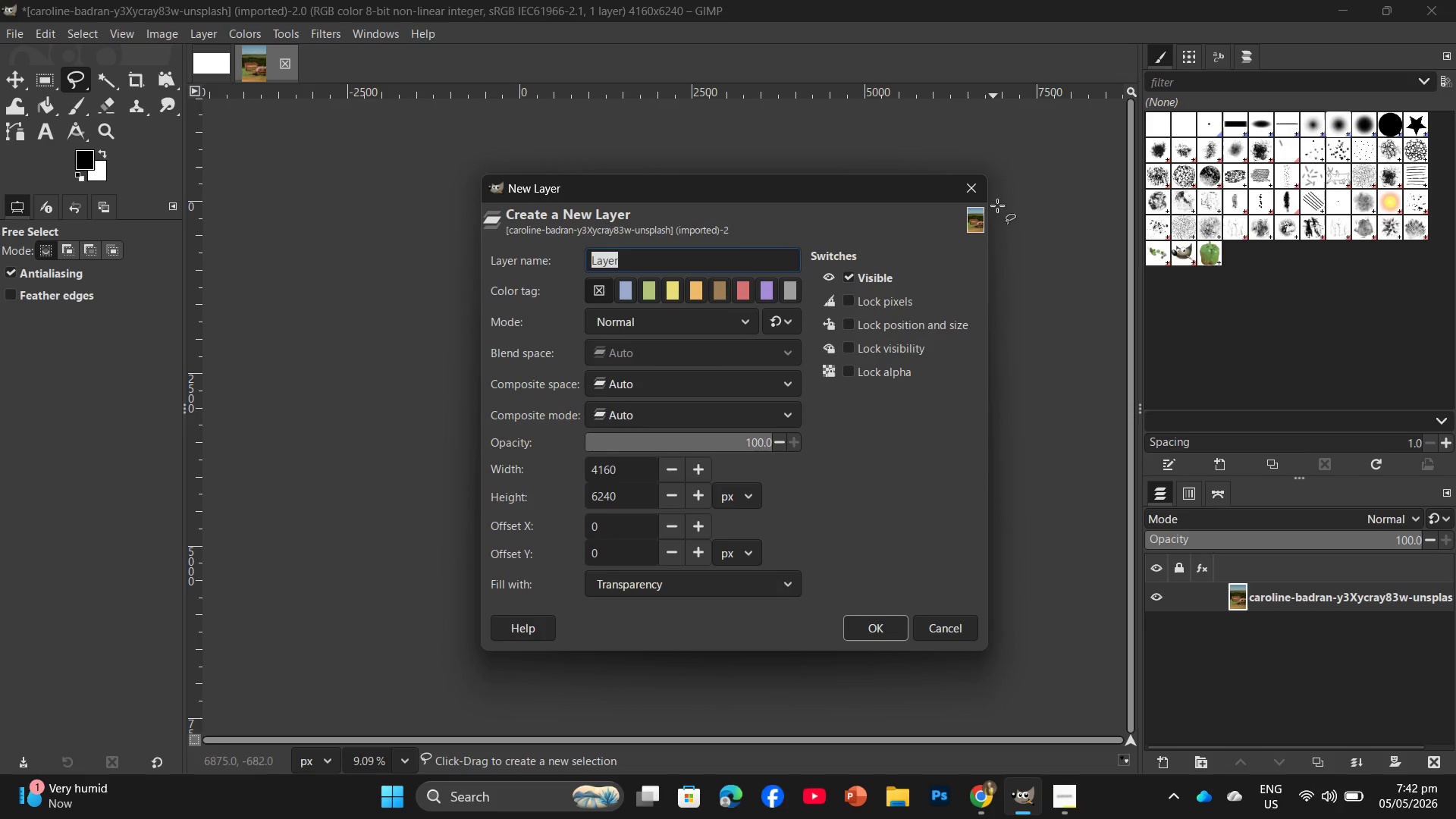 
left_click([963, 191])
 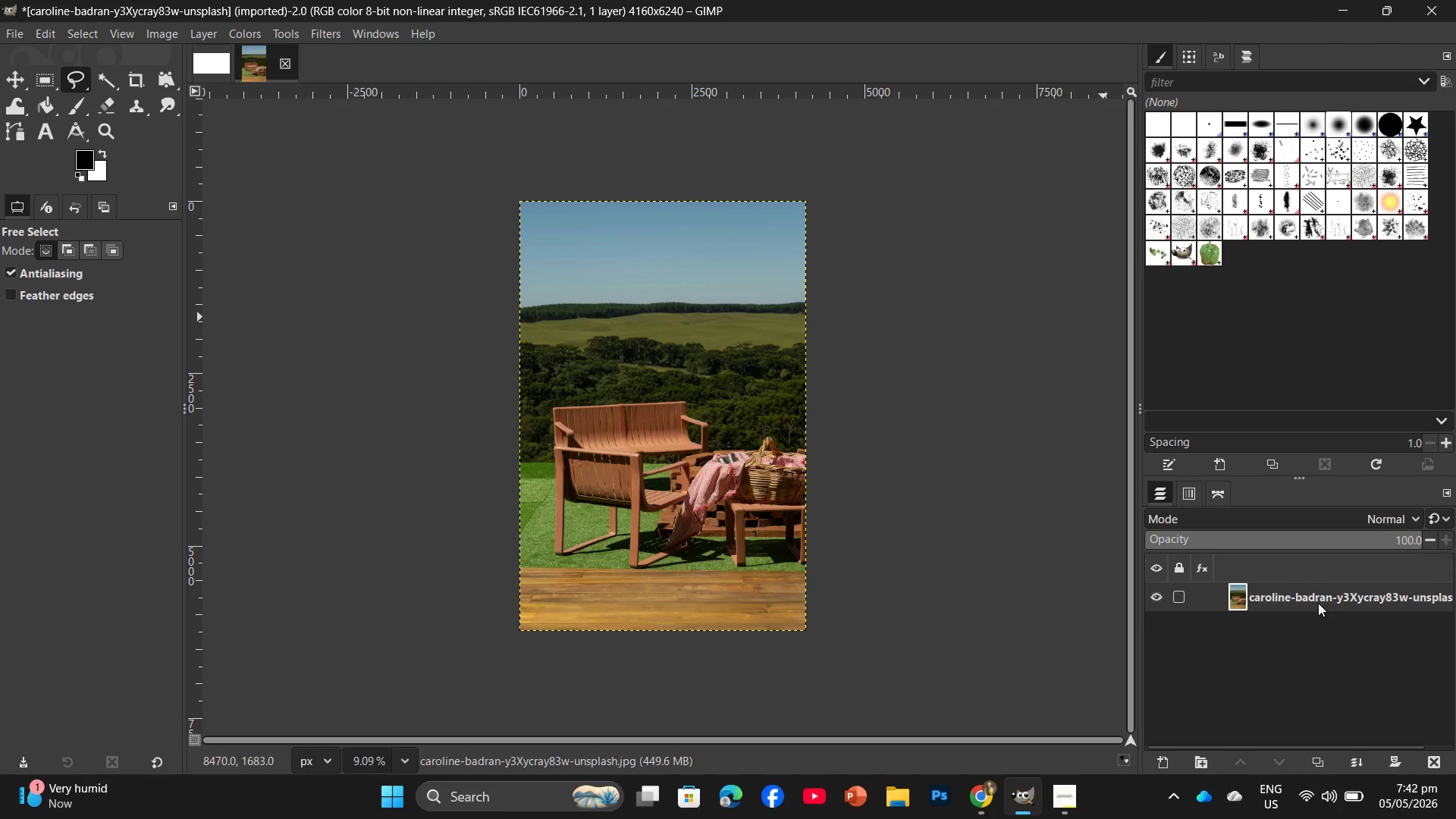 
left_click_drag(start_coordinate=[1317, 595], to_coordinate=[1199, 757])
 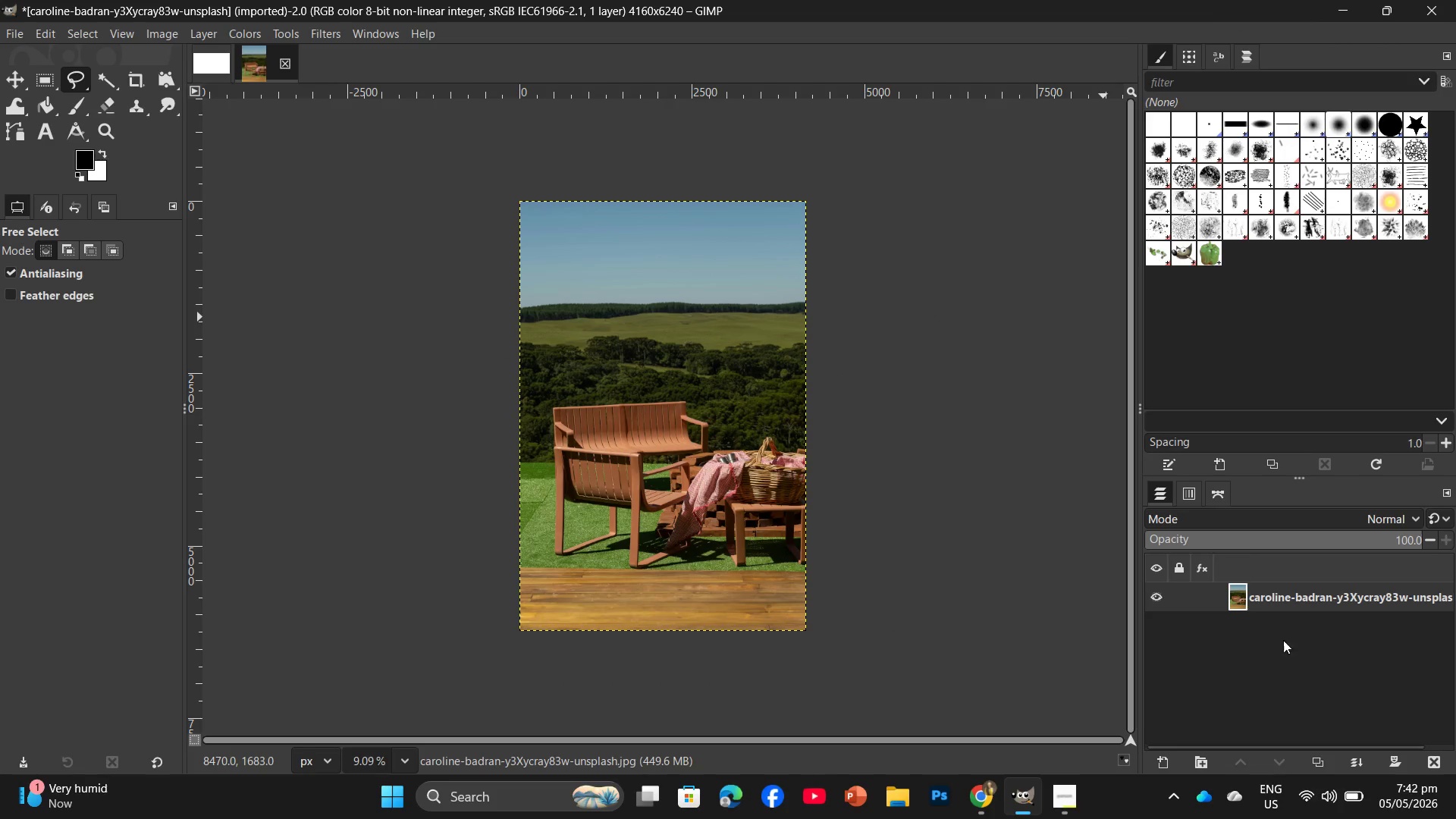 
left_click_drag(start_coordinate=[1292, 599], to_coordinate=[1191, 758])
 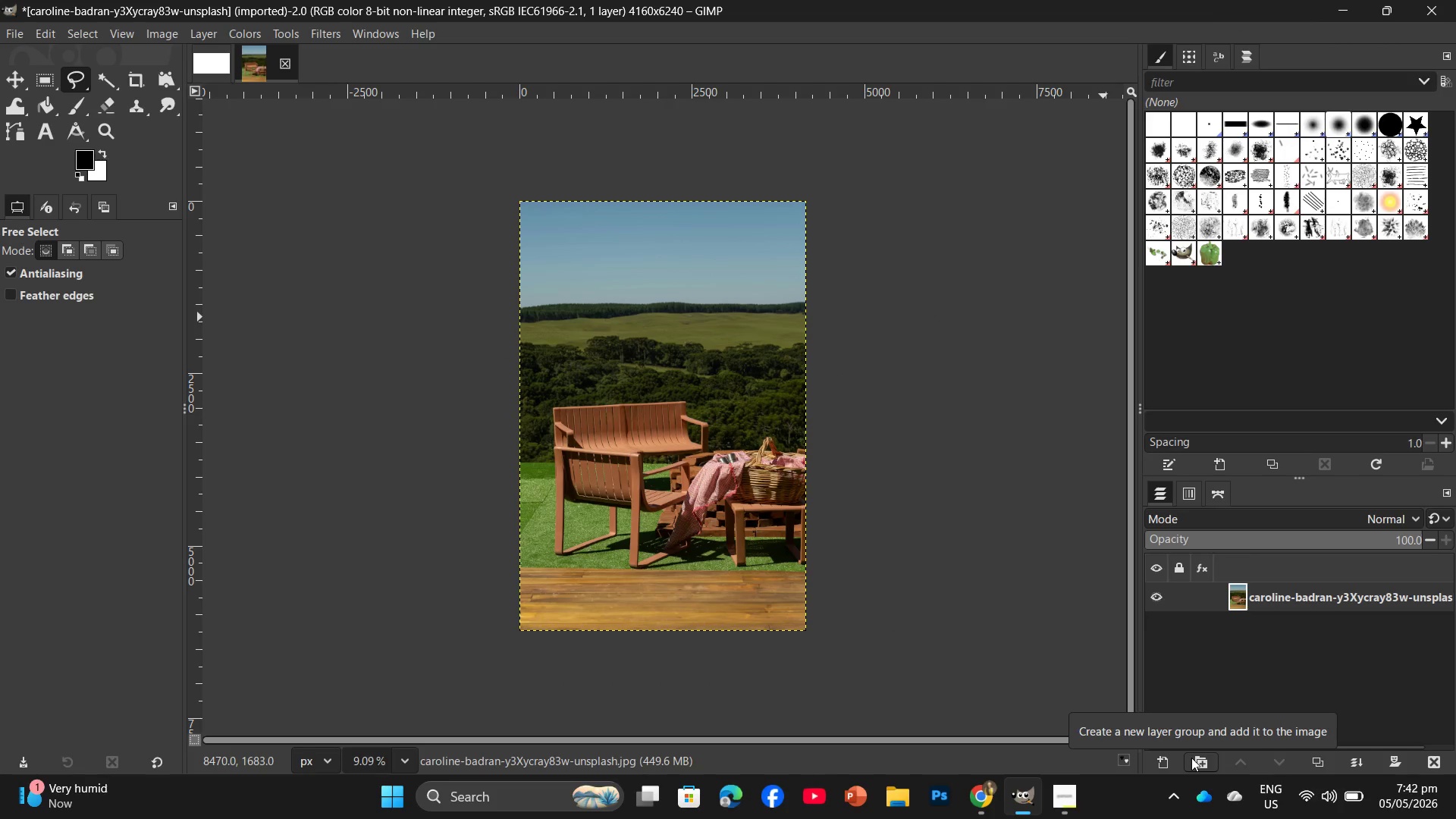 
left_click([1191, 758])
 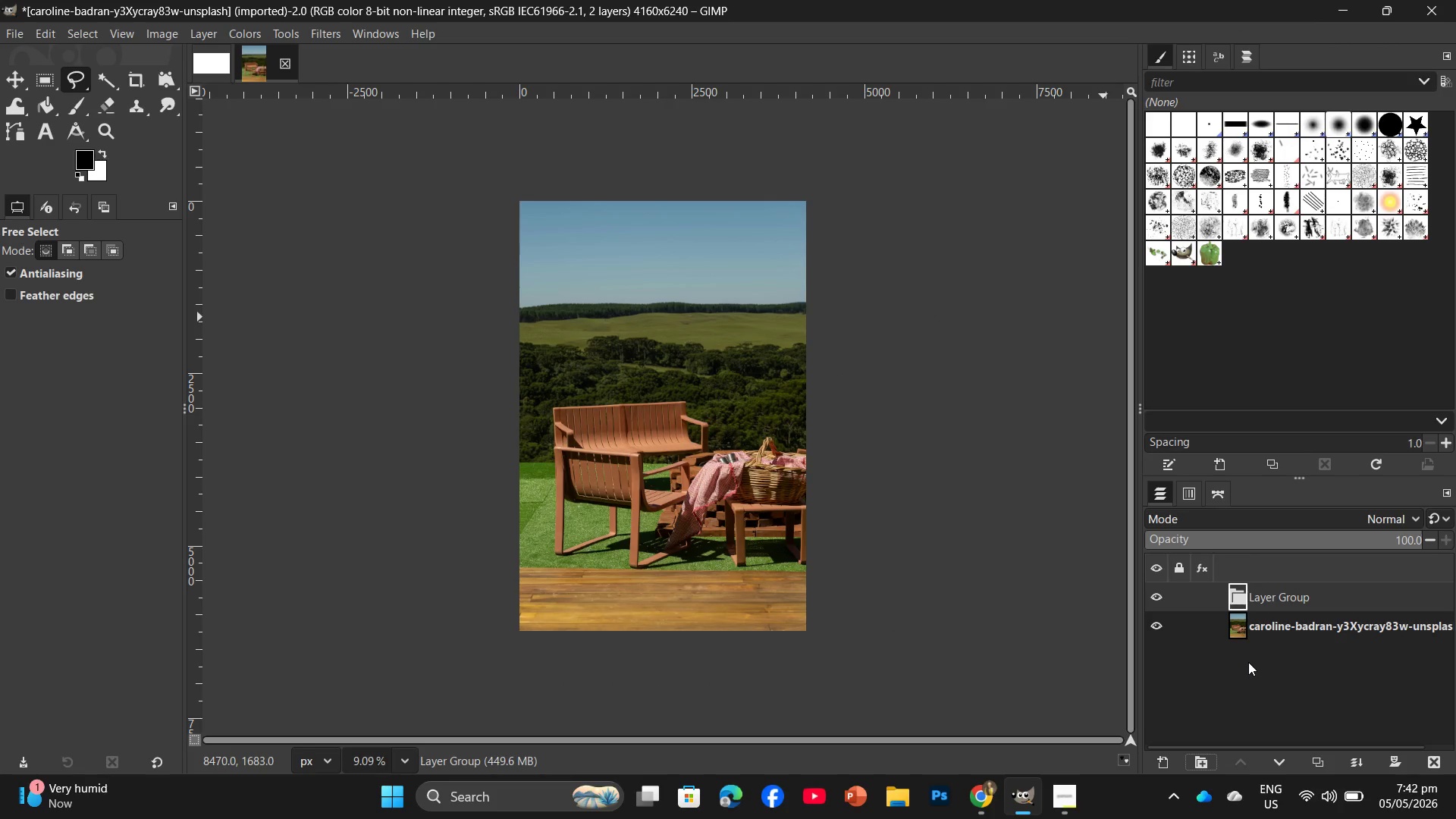 
left_click([1248, 662])
 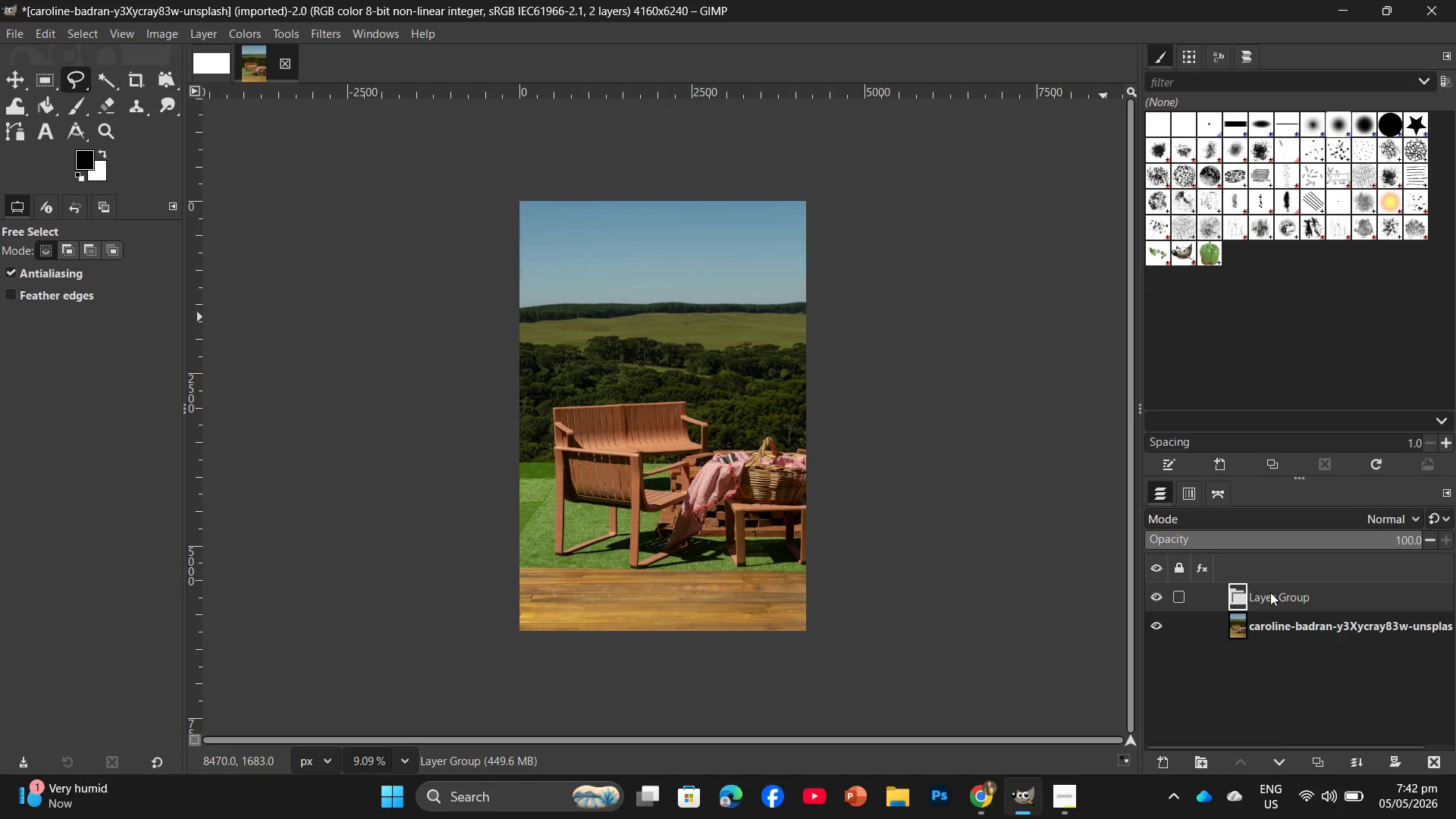 
double_click([1270, 592])
 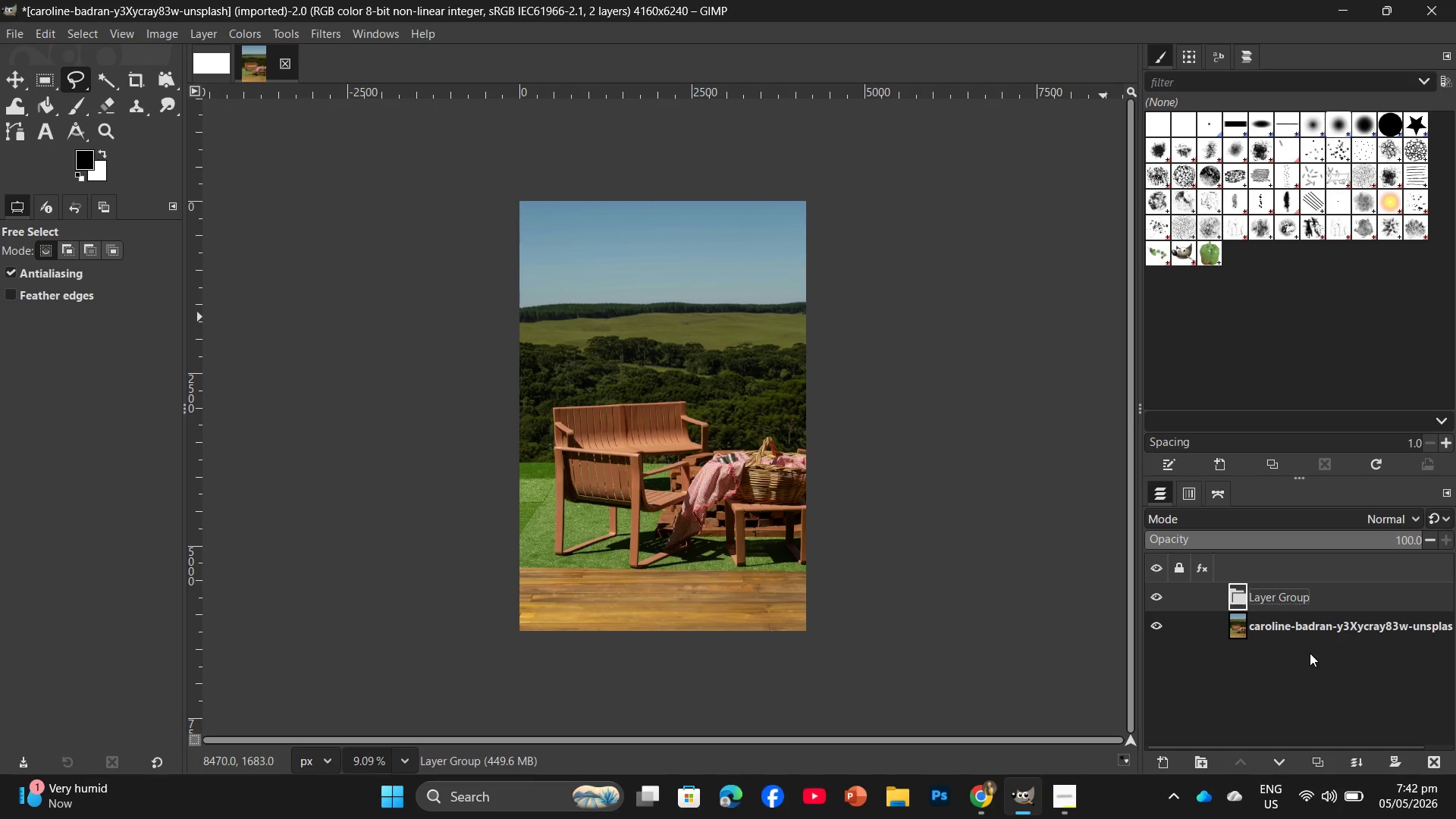 
right_click([1327, 596])
 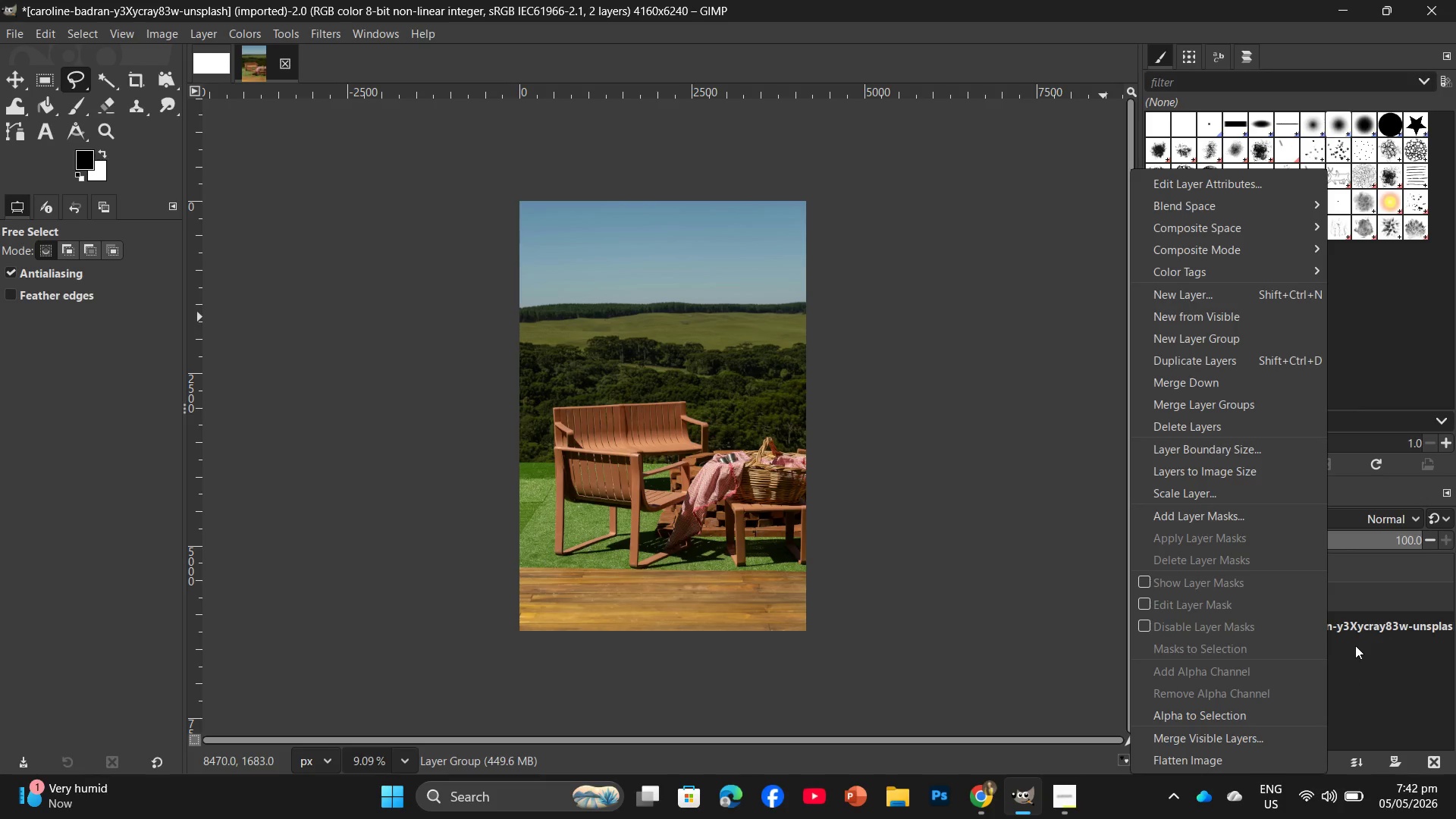 
left_click([1220, 422])
 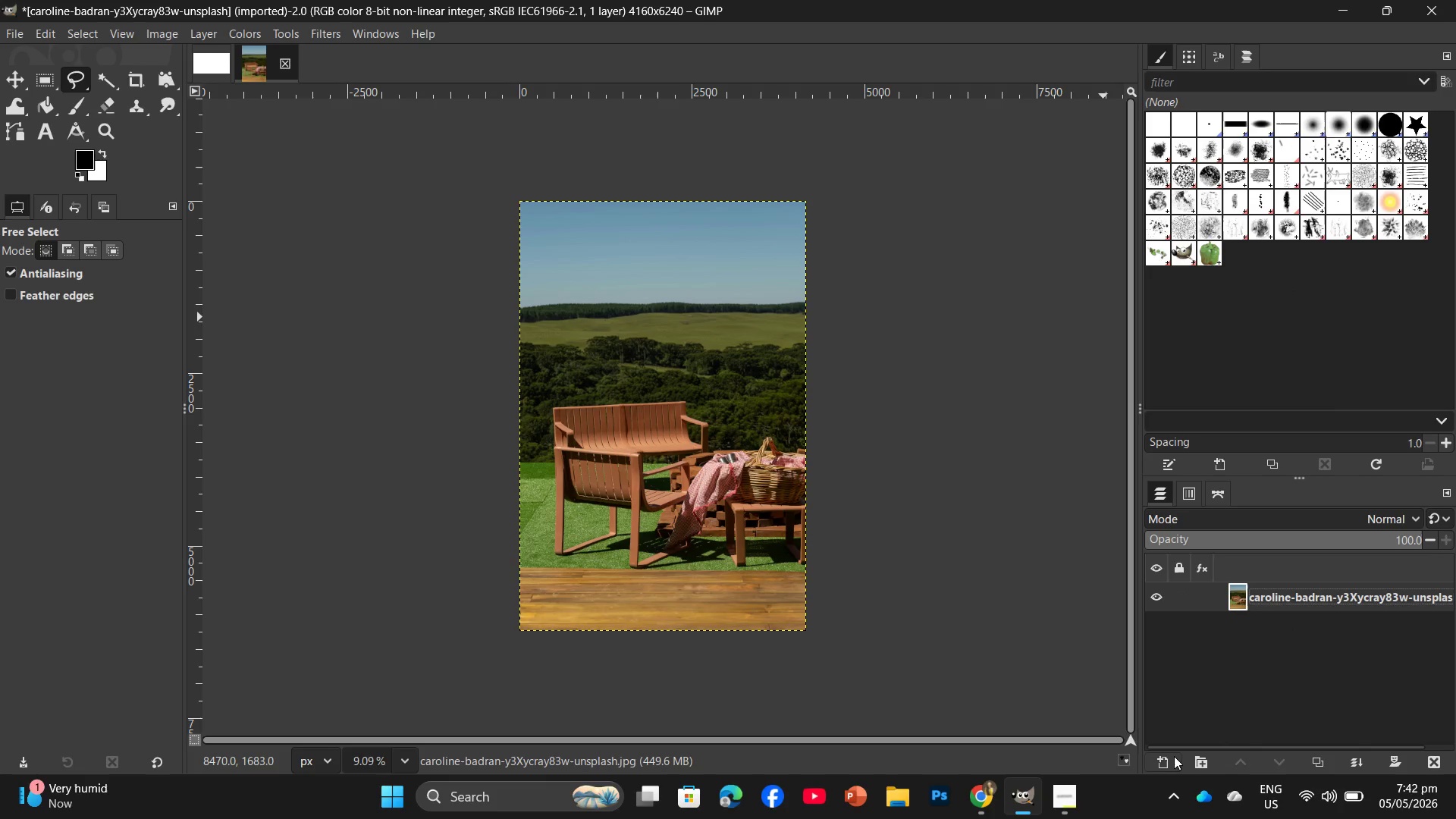 
left_click_drag(start_coordinate=[1290, 595], to_coordinate=[1154, 763])
 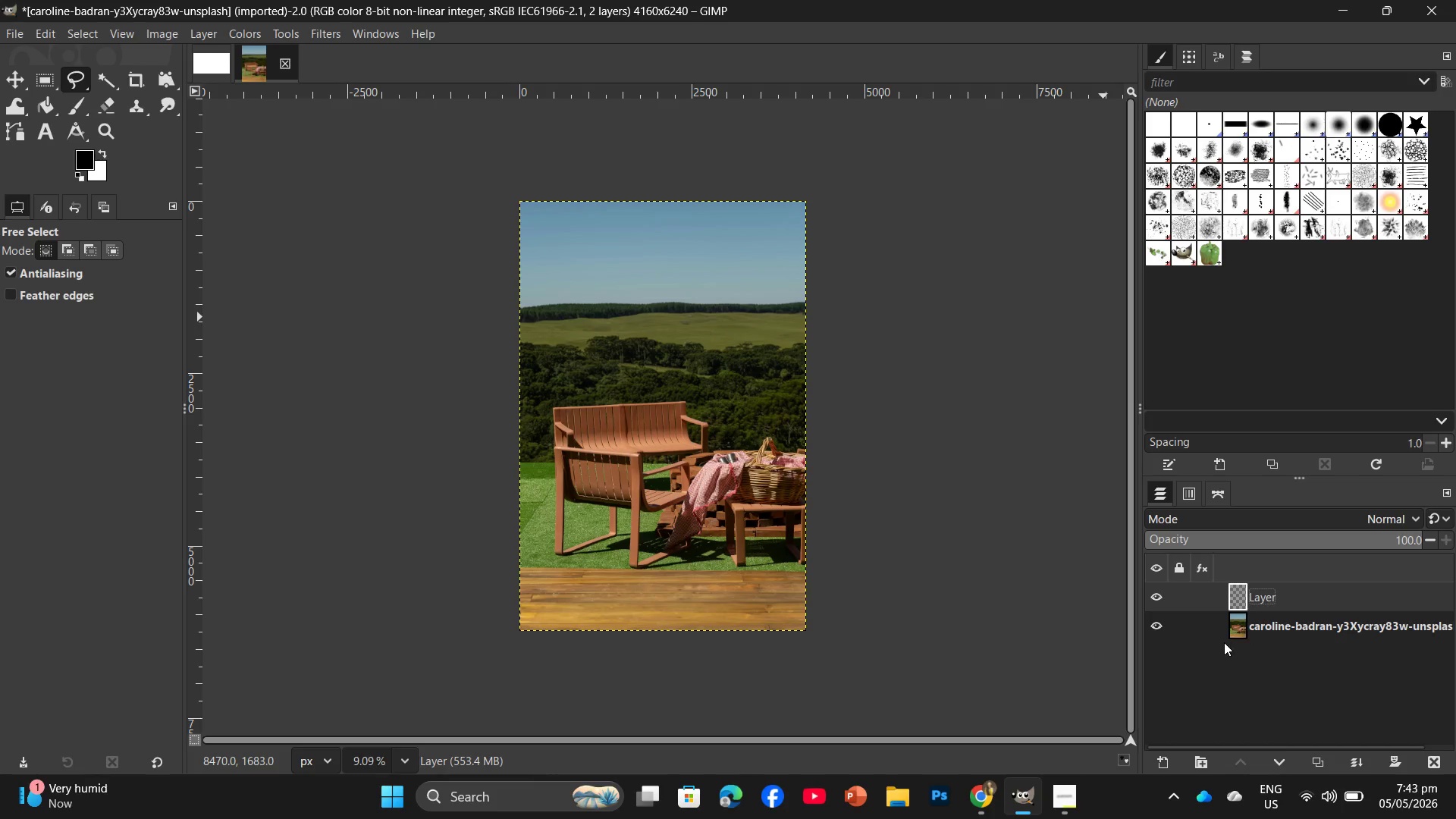 
double_click([1213, 675])
 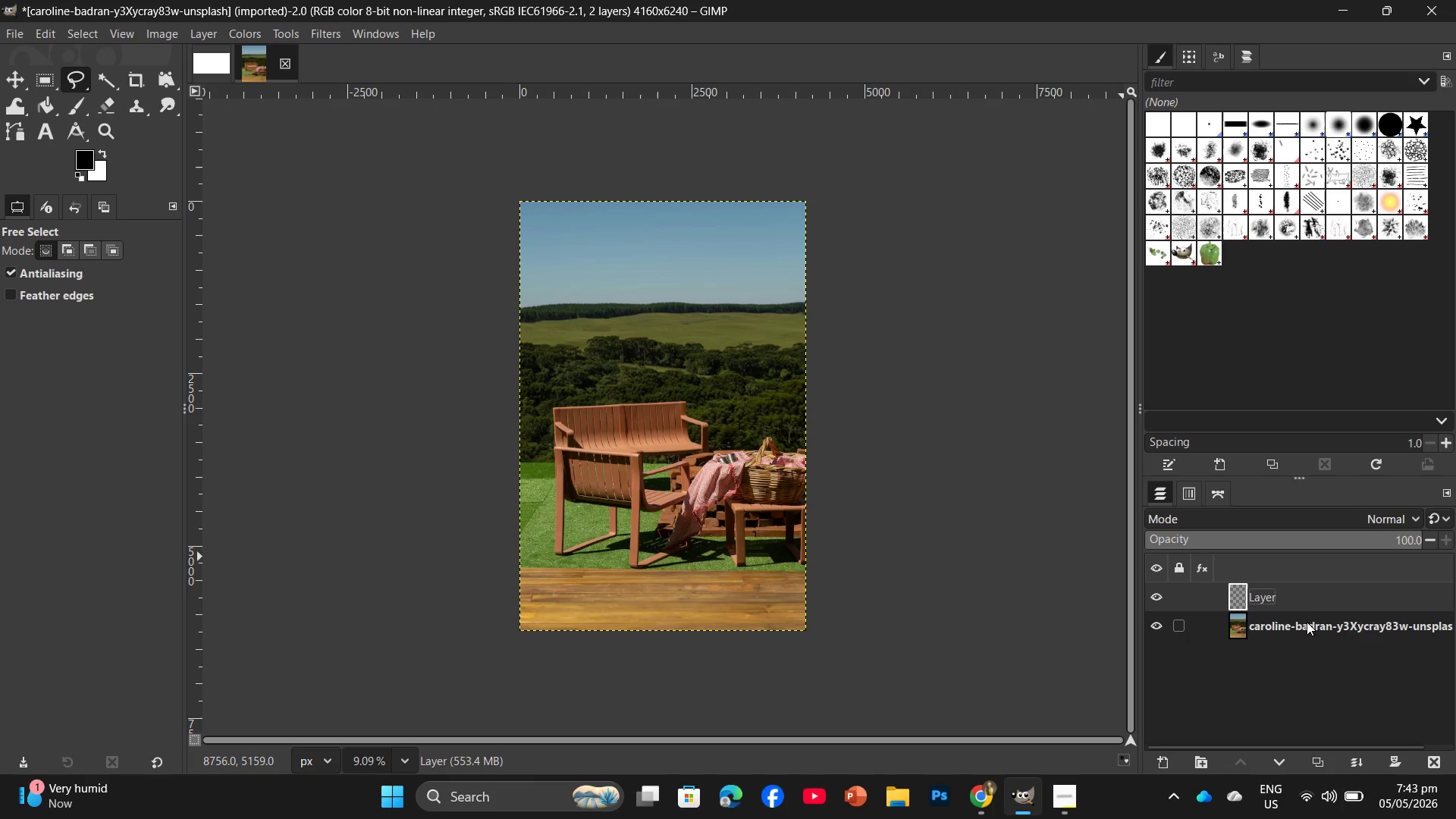 
left_click([1304, 602])
 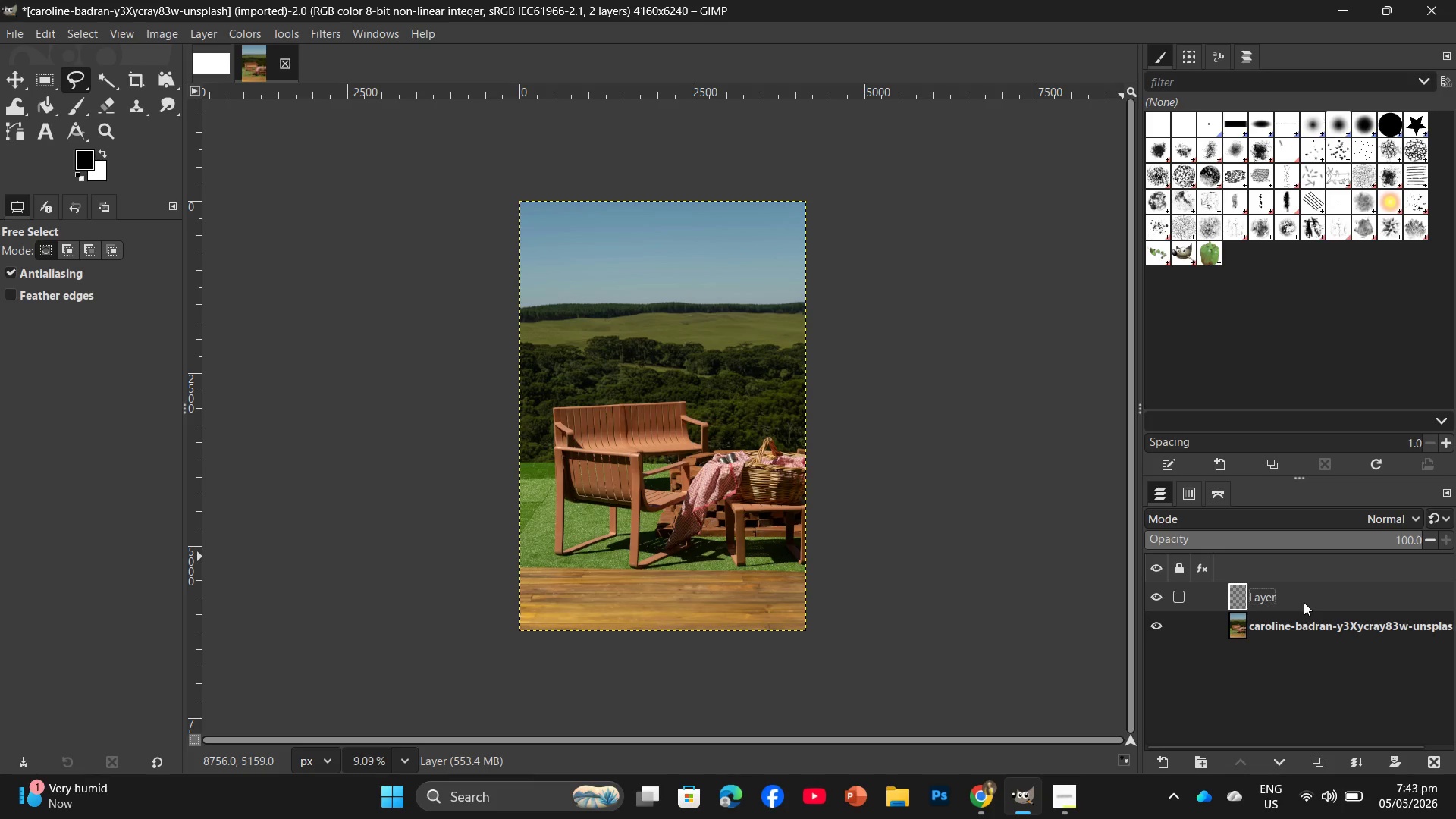 
right_click([1301, 623])
 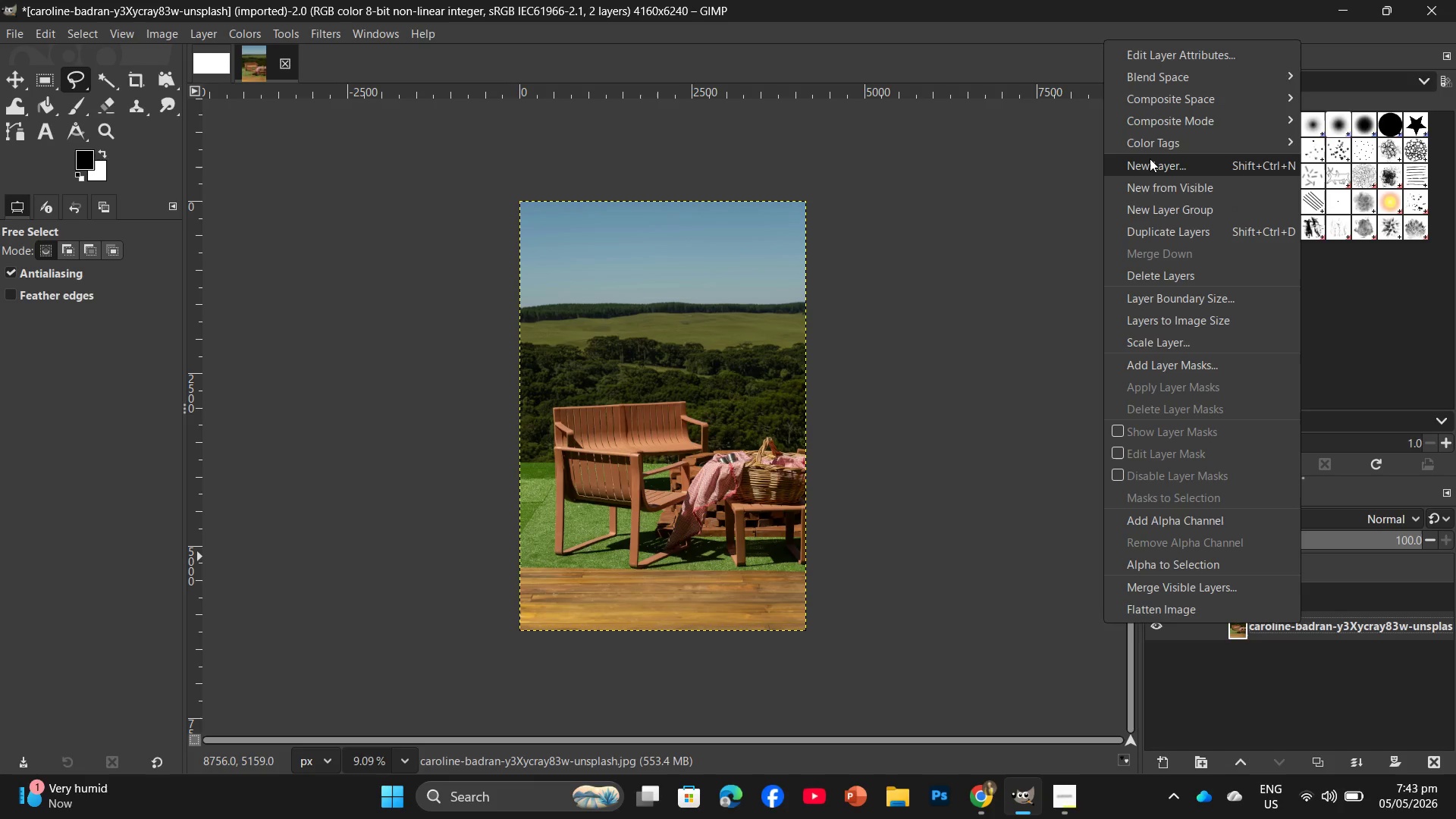 
mouse_move([1149, 212])
 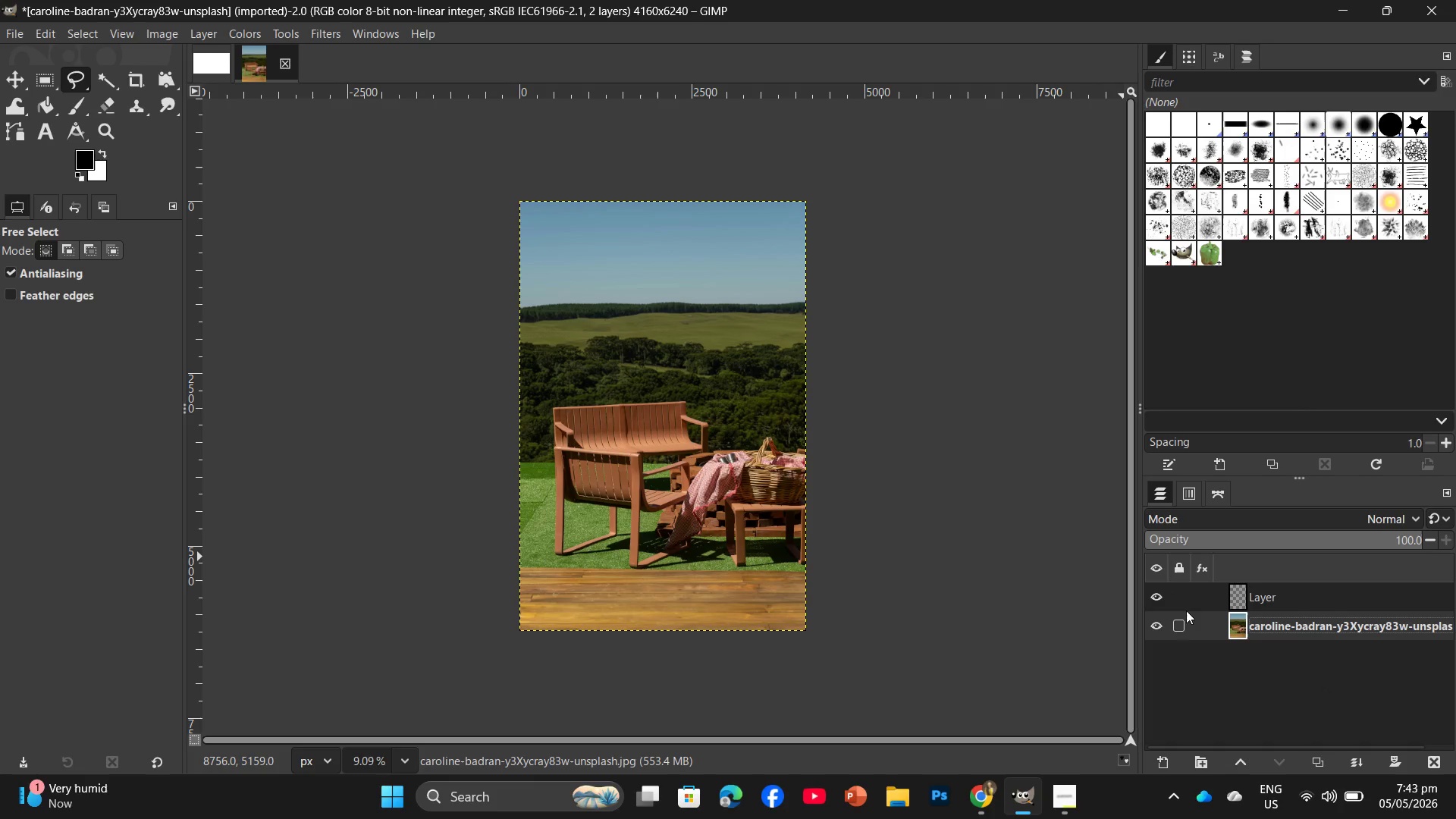 
left_click([1160, 618])
 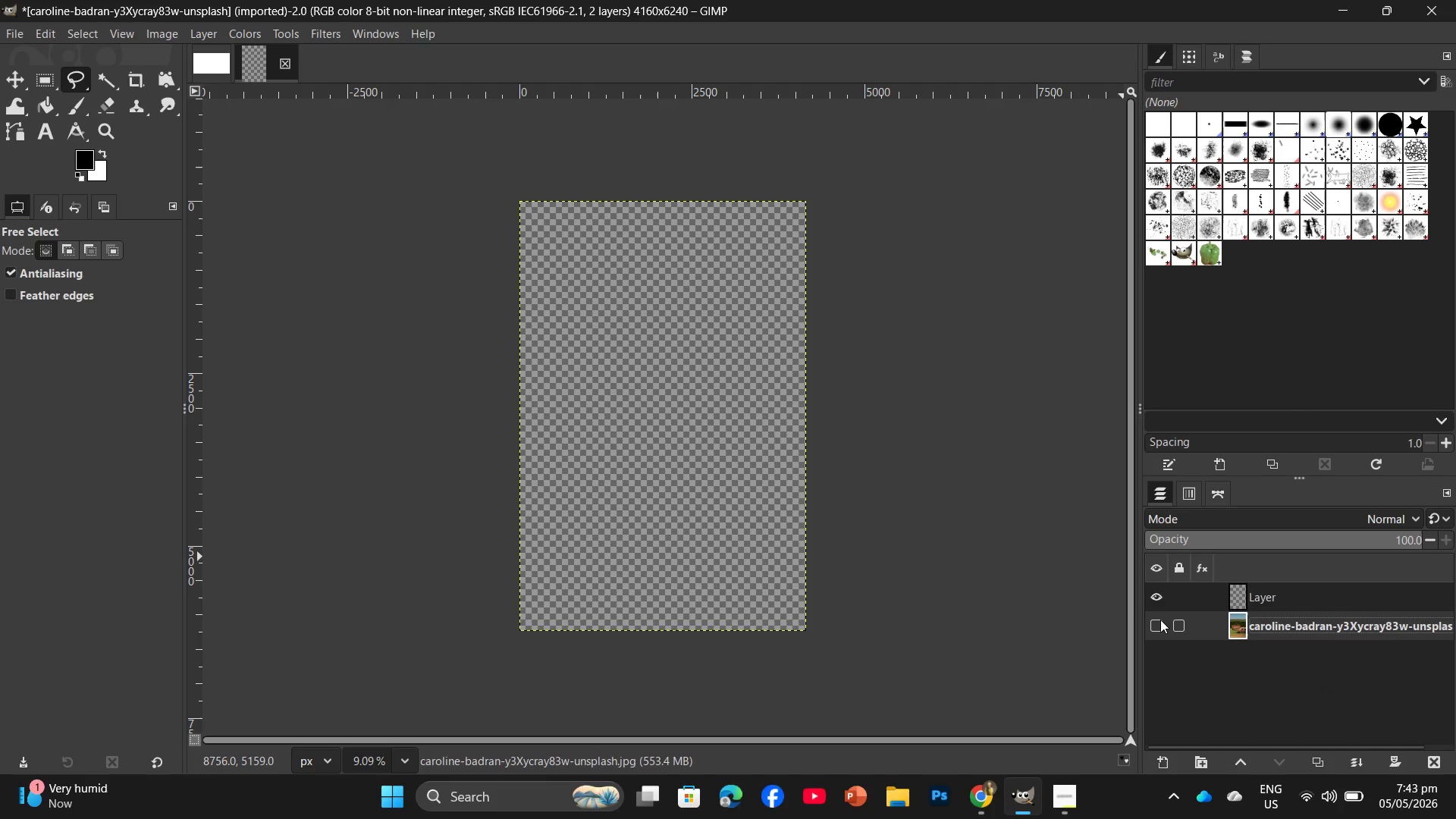 
left_click([1160, 620])
 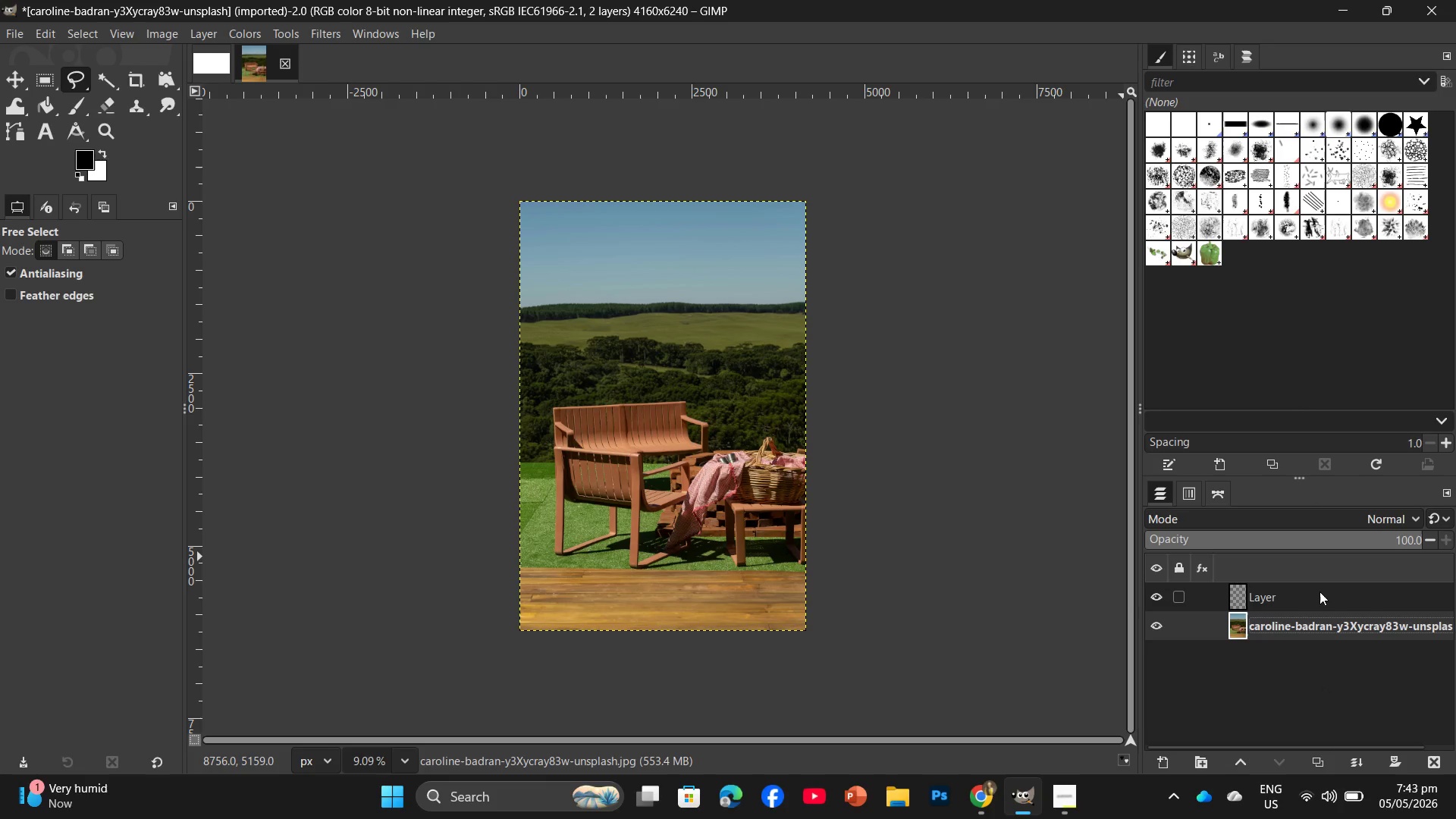 
right_click([1320, 592])
 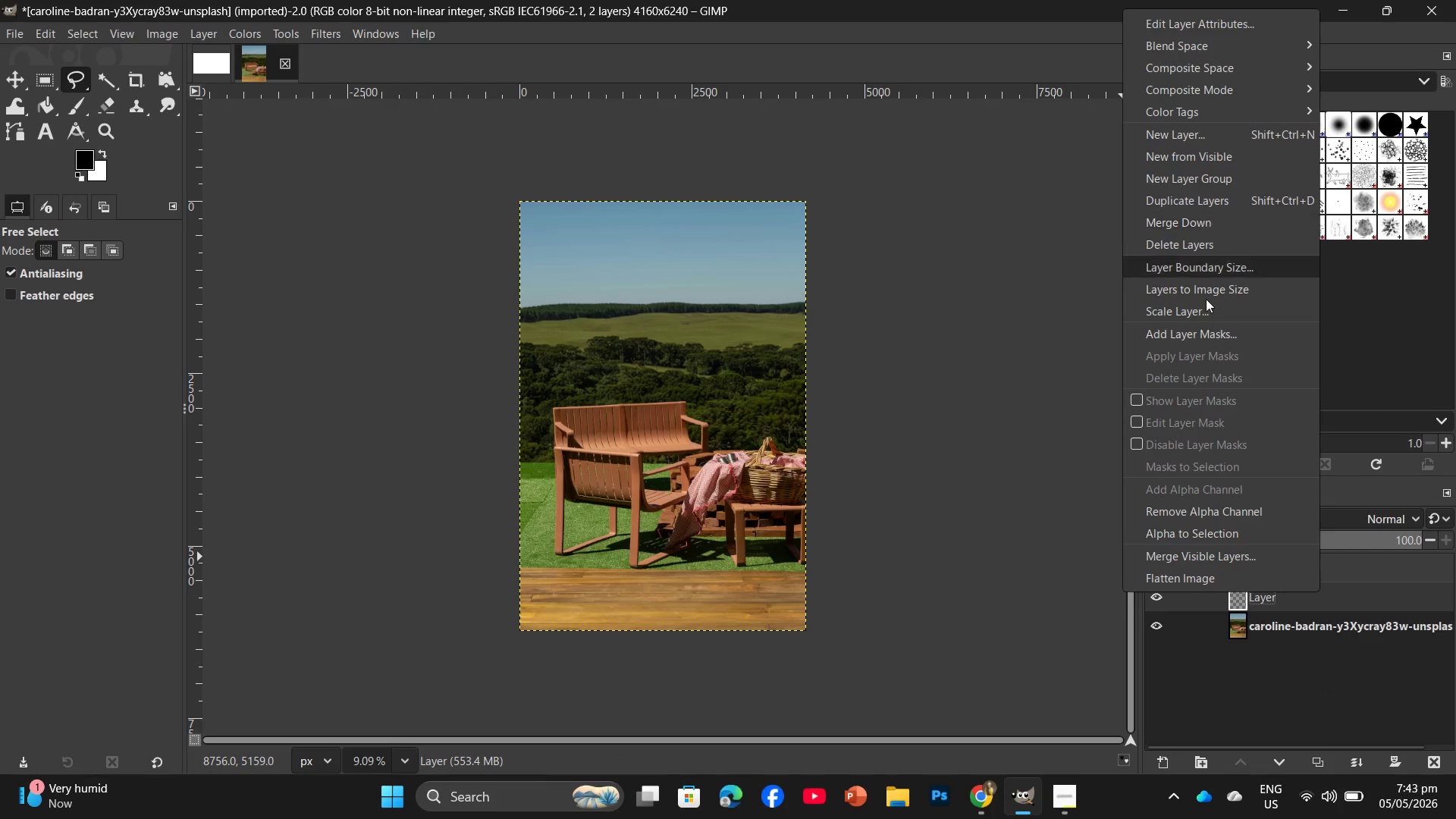 
left_click([1294, 689])
 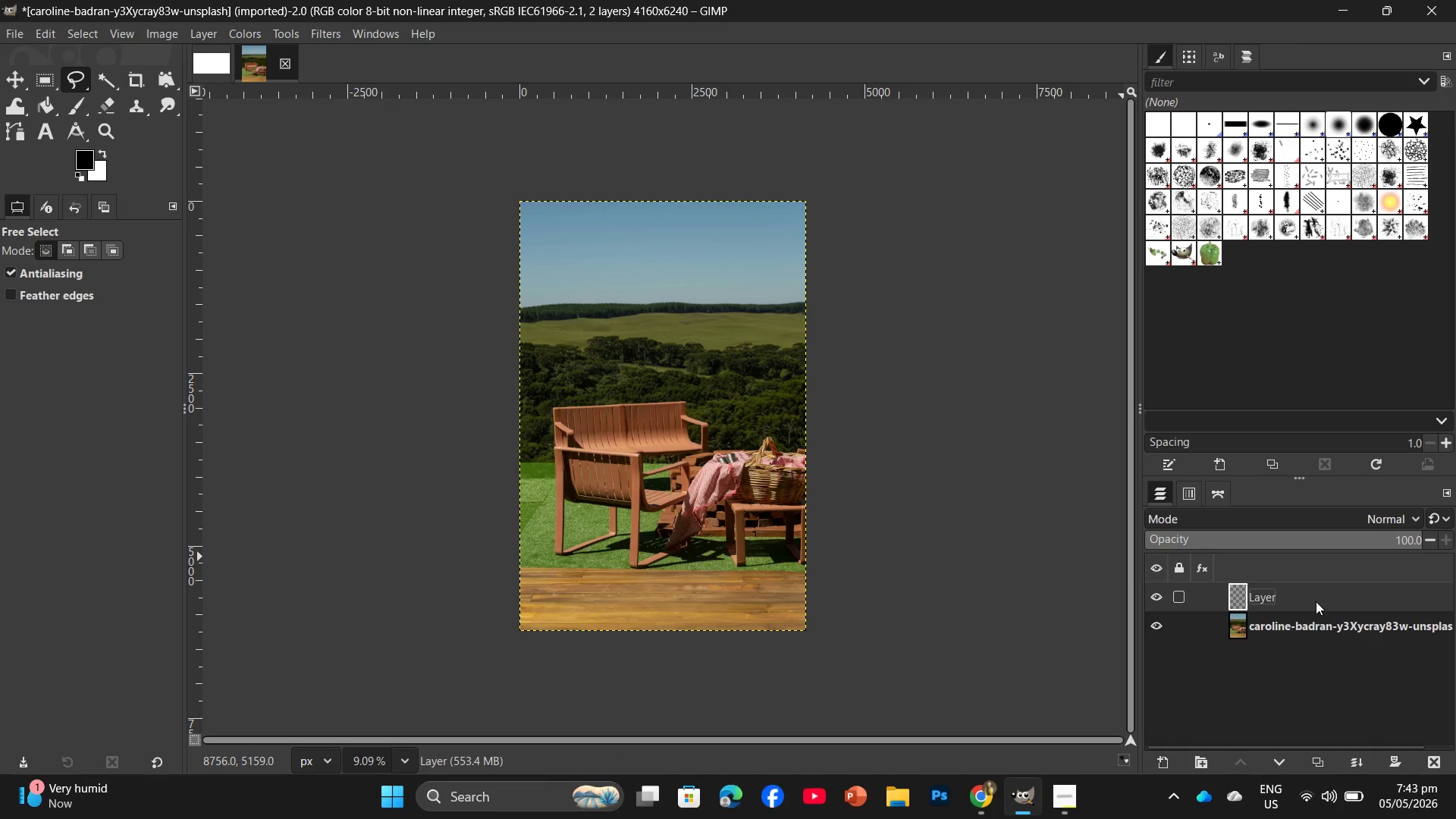 
left_click_drag(start_coordinate=[1316, 600], to_coordinate=[1420, 755])
 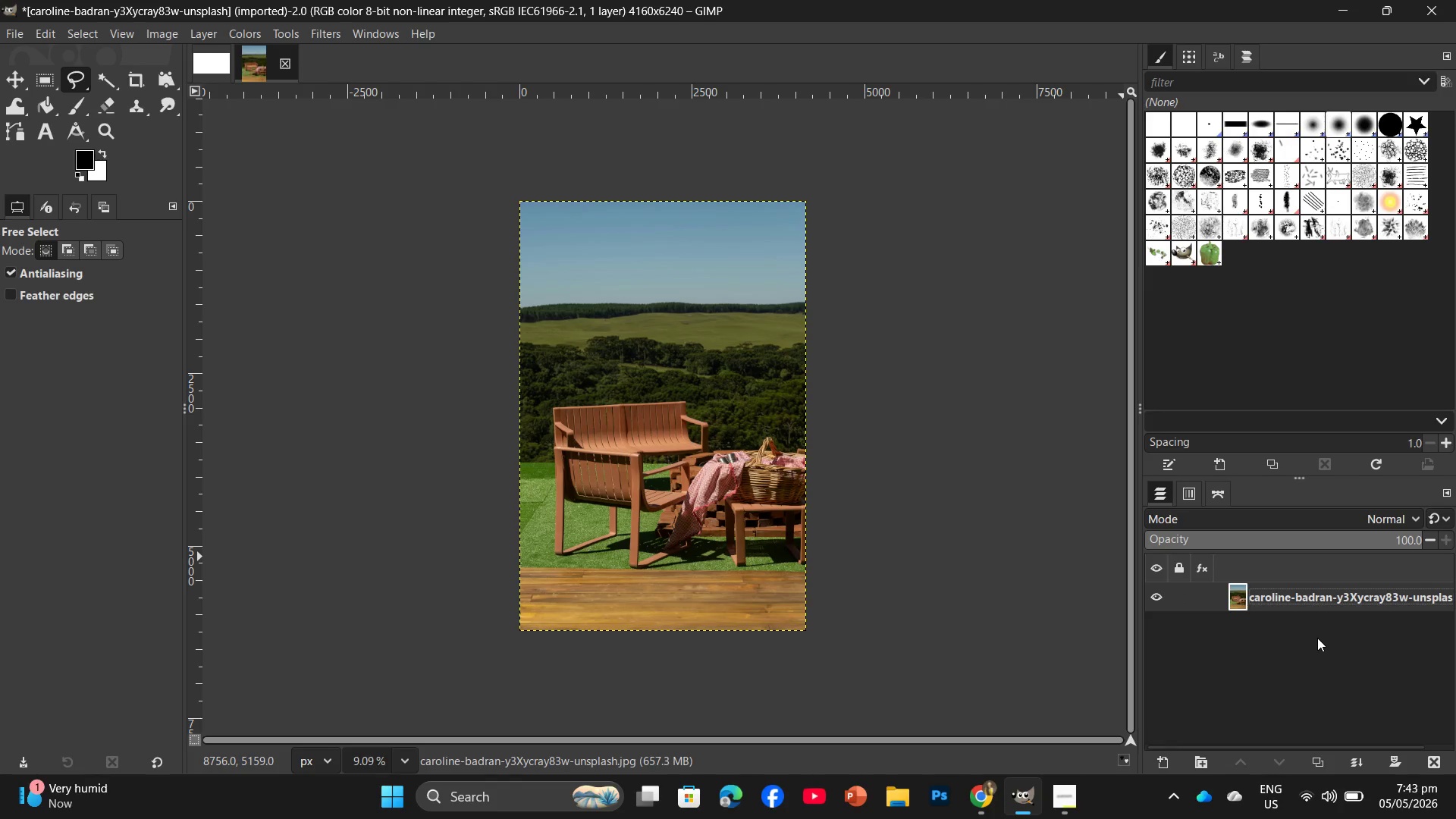 
key(Control+C)
 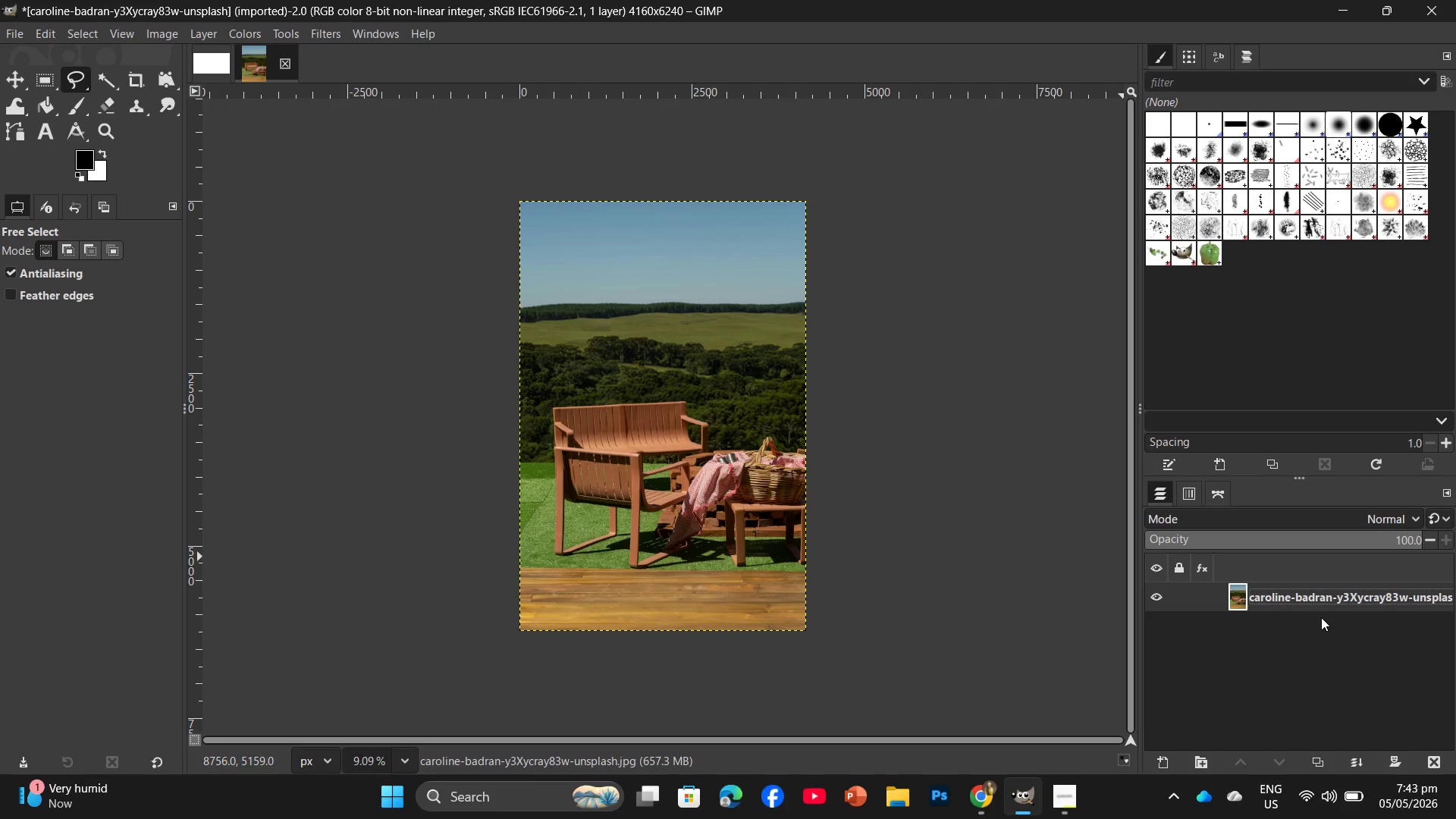 
left_click([1321, 609])
 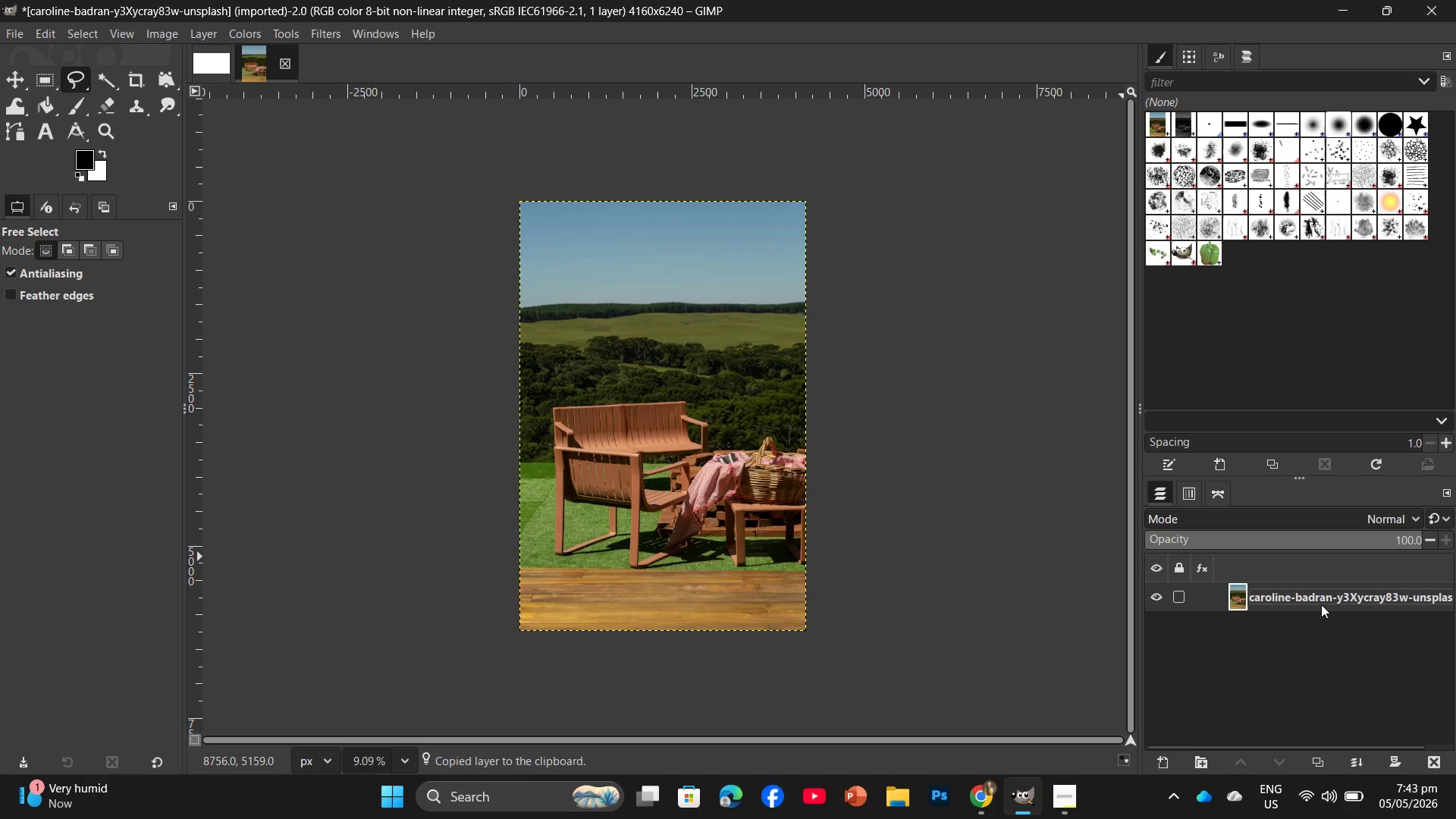 
left_click([1321, 604])
 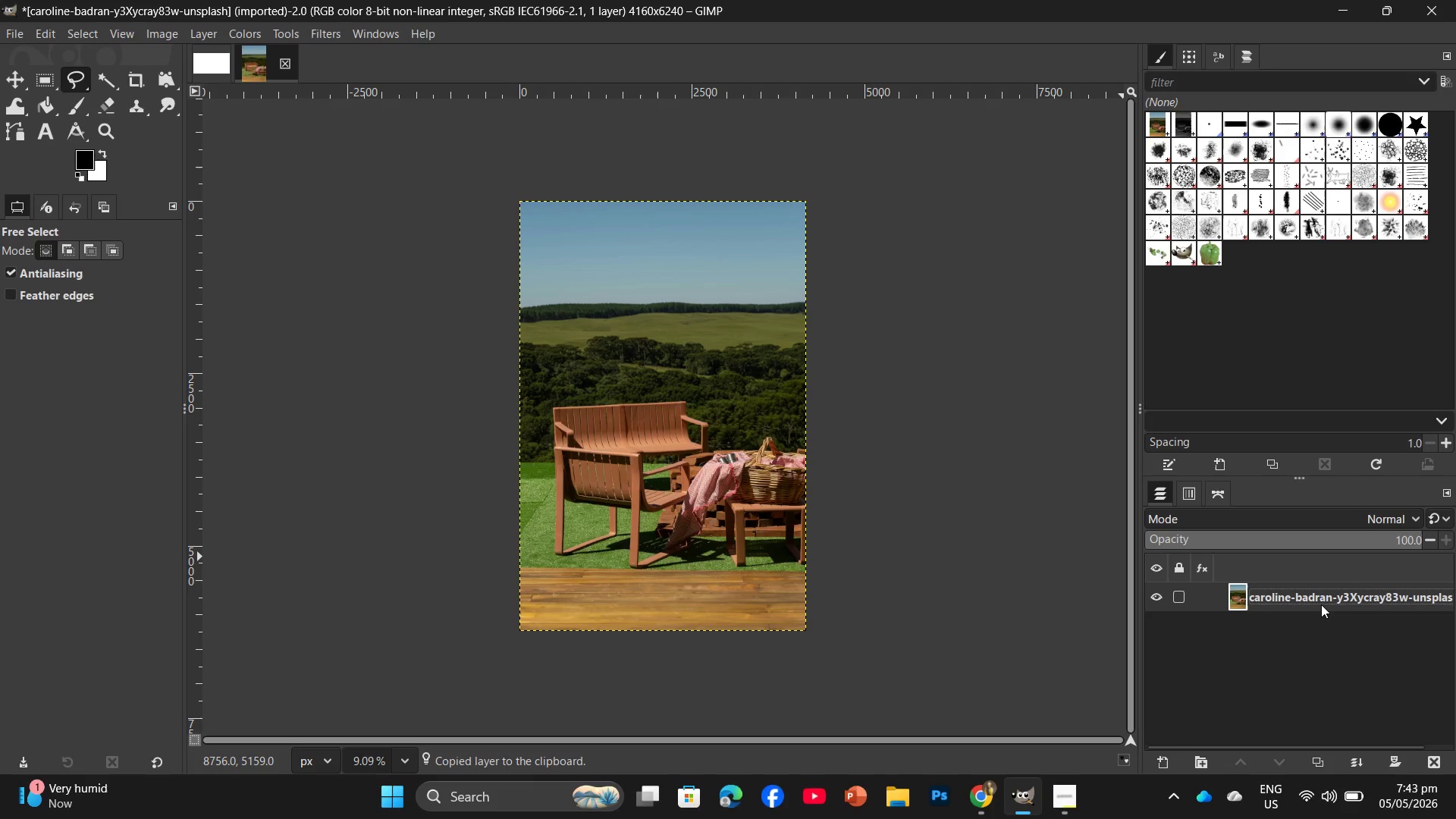 
key(Control+C)
 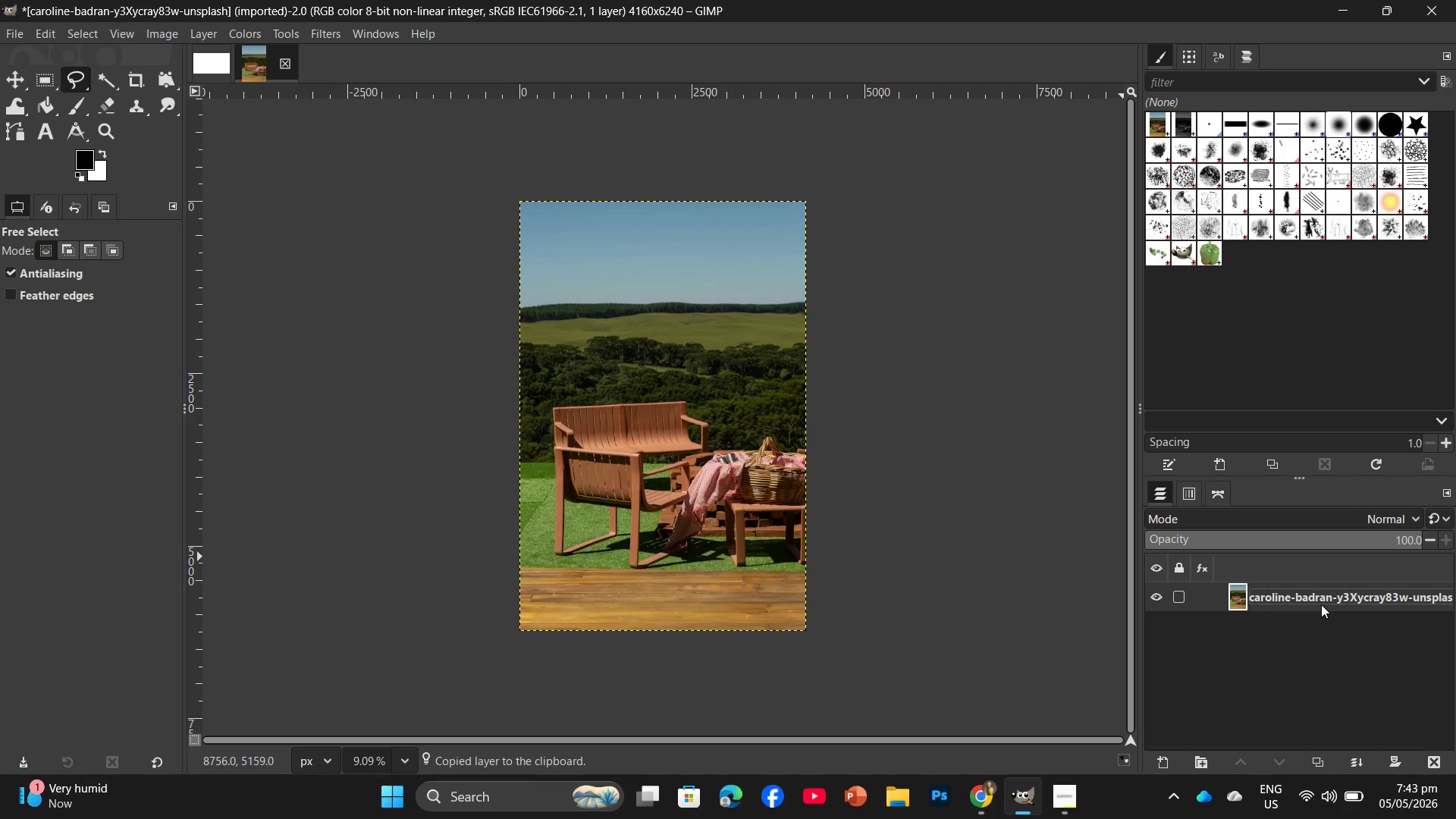 
key(Control+ControlLeft)
 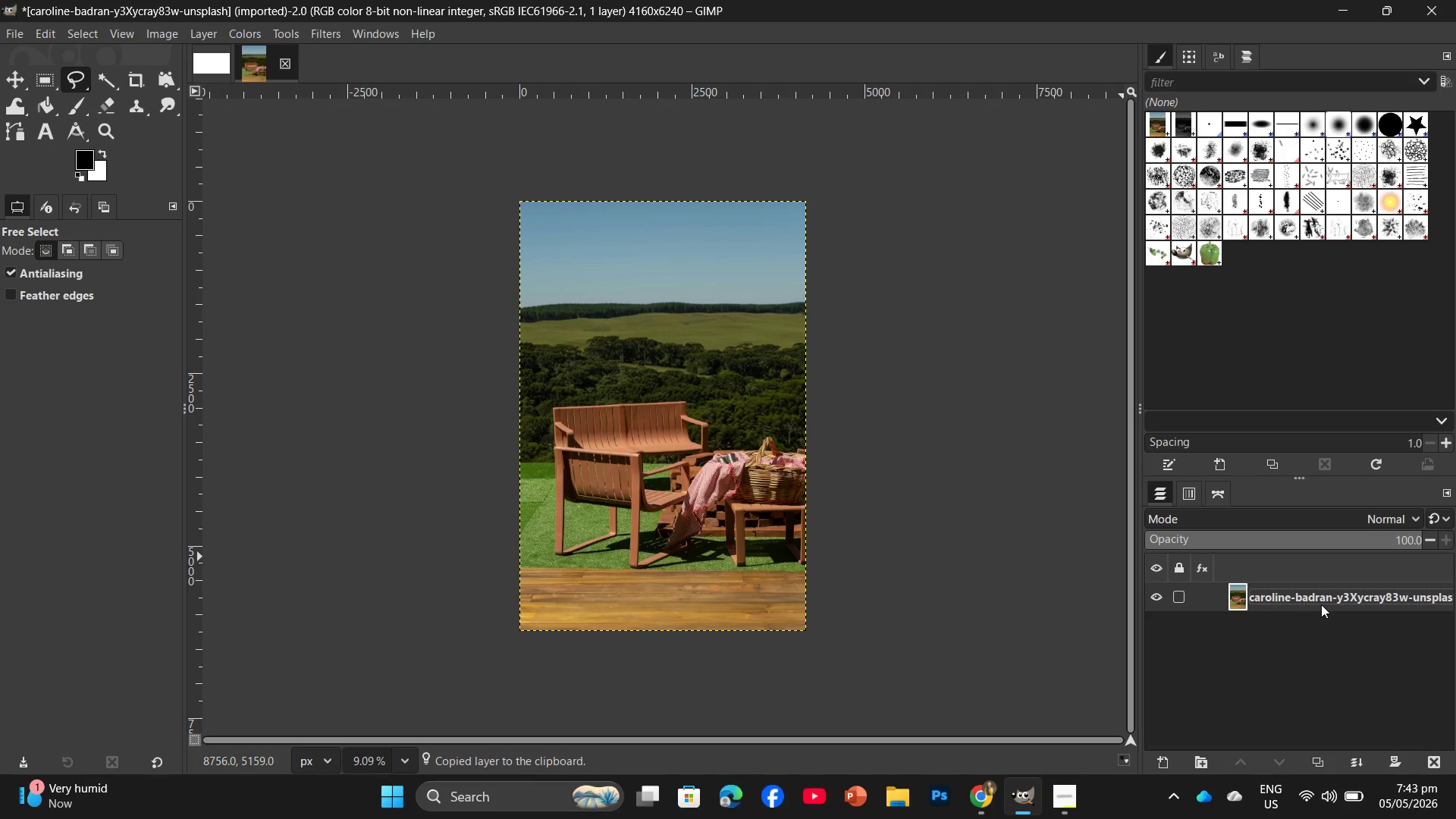 
key(Control+G)
 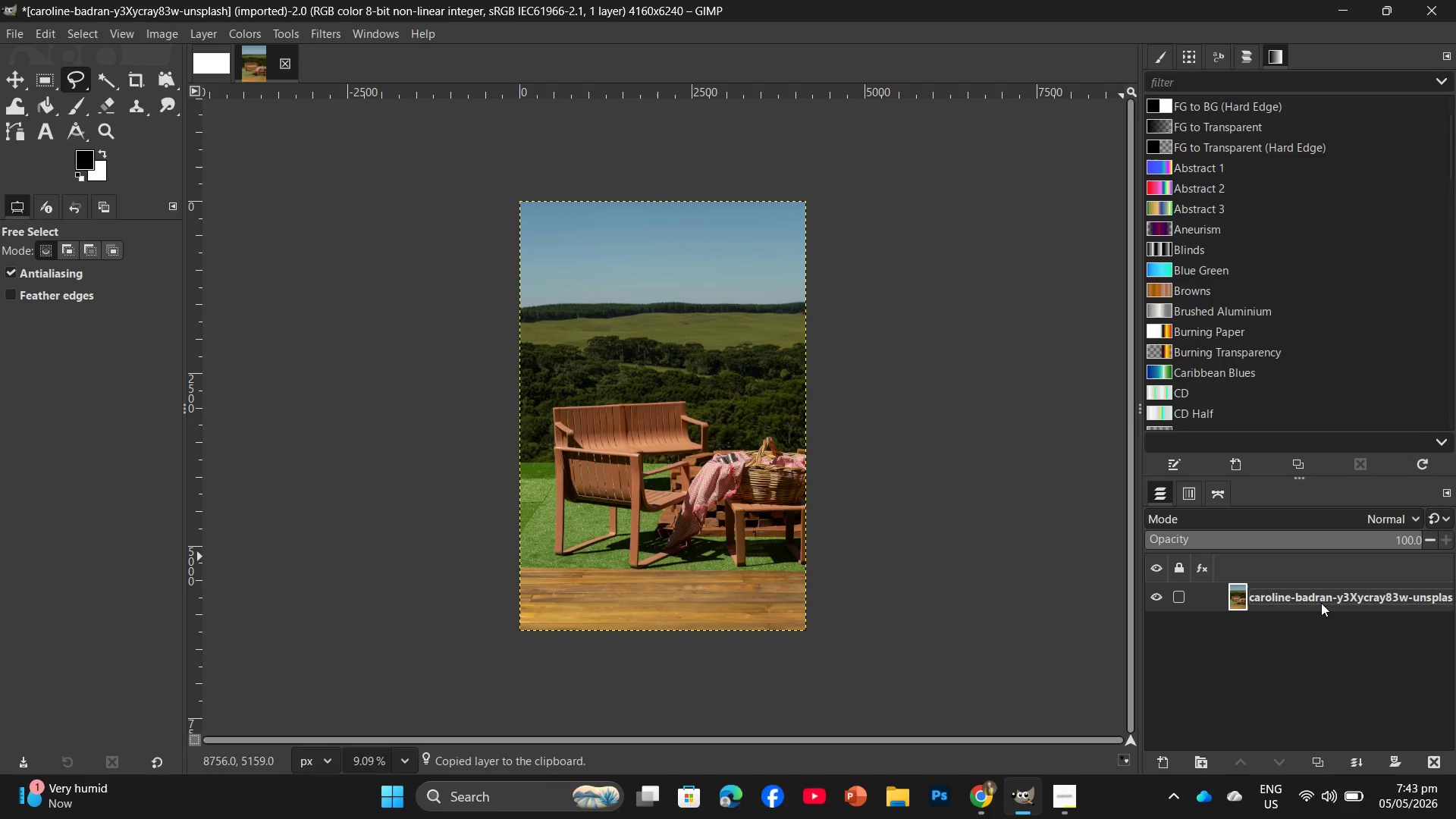 
right_click([1321, 603])
 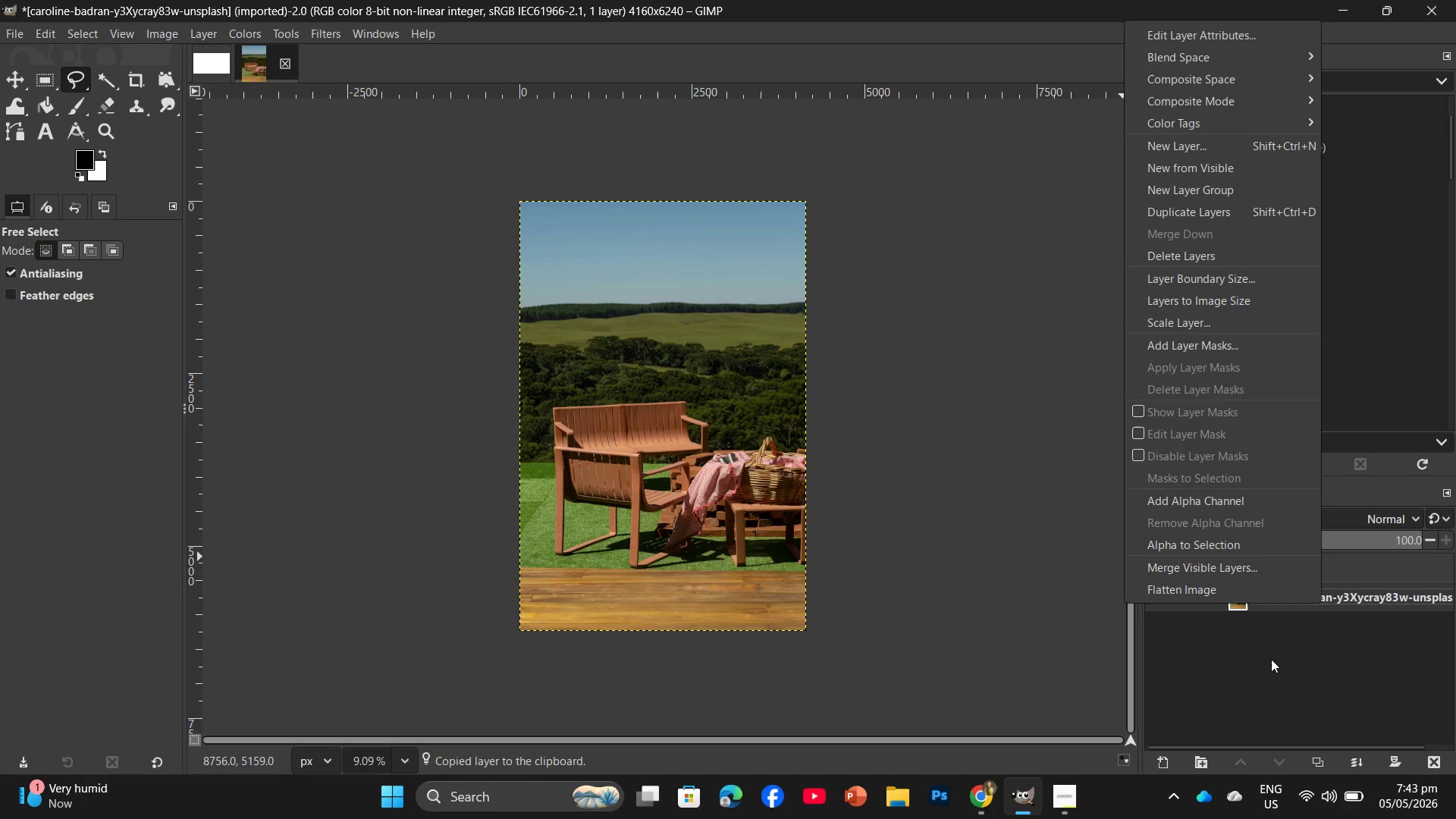 
hold_key(key=ControlLeft, duration=0.66)
 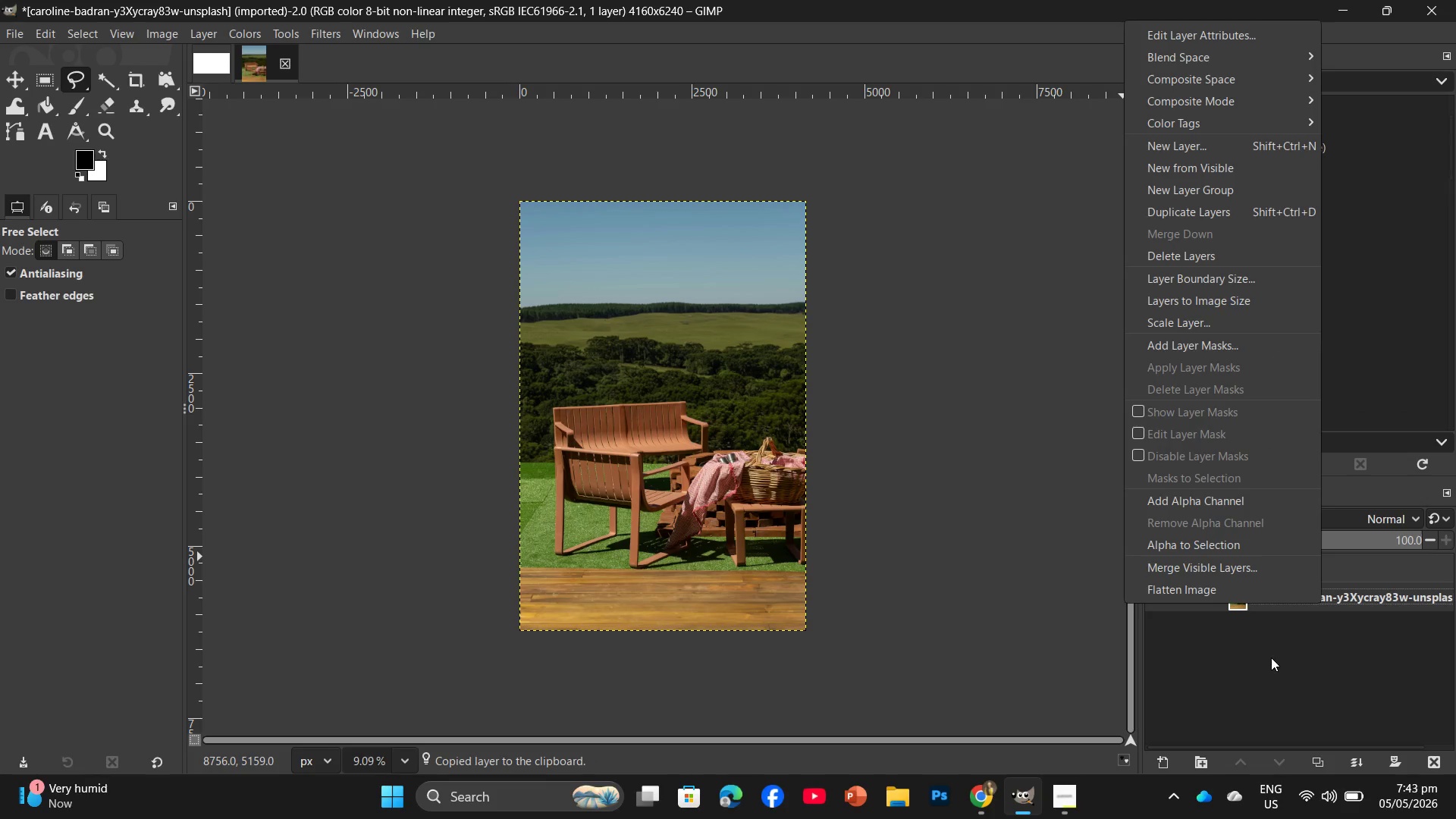 
left_click([1240, 663])
 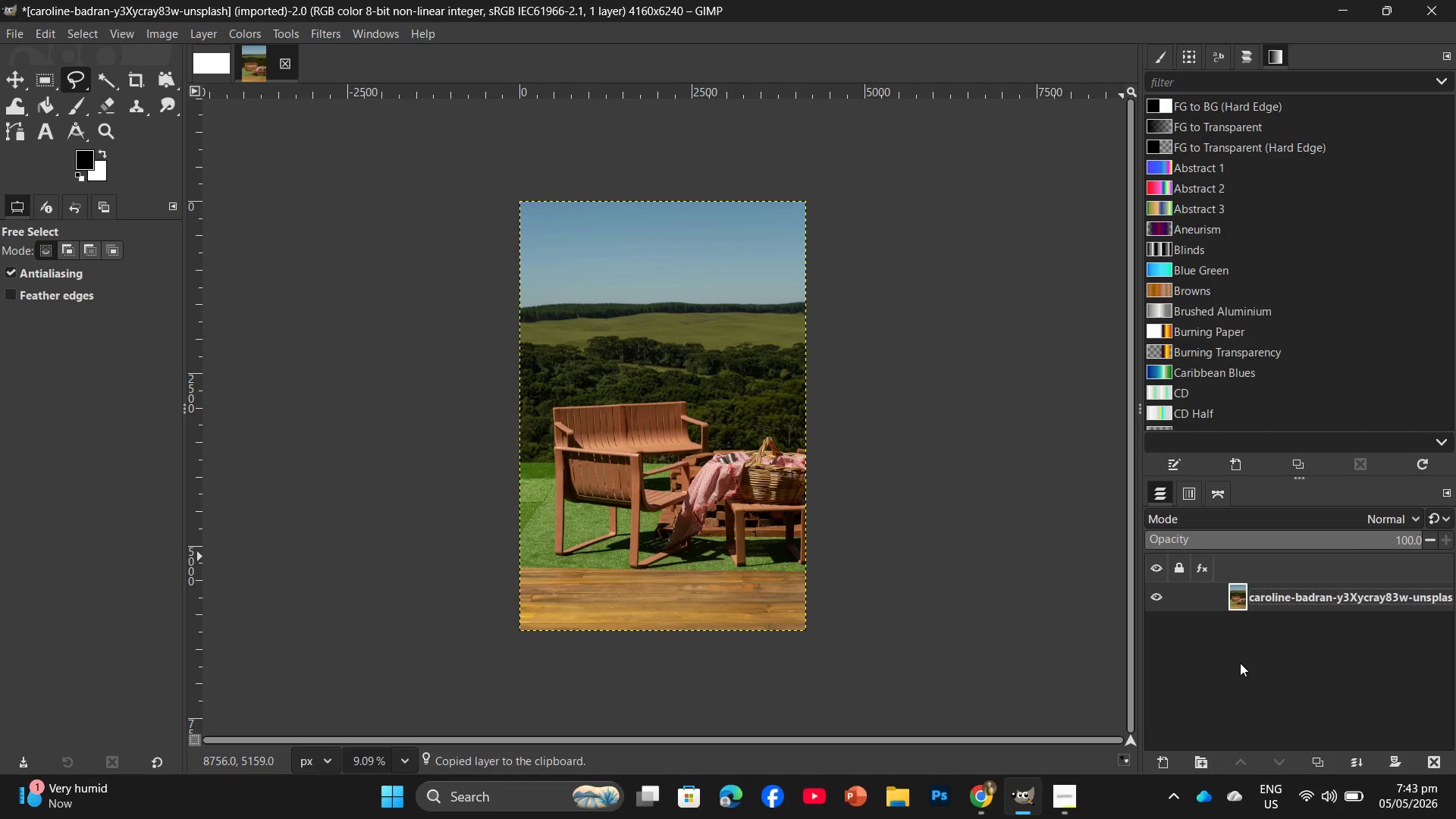 
key(Control+C)
 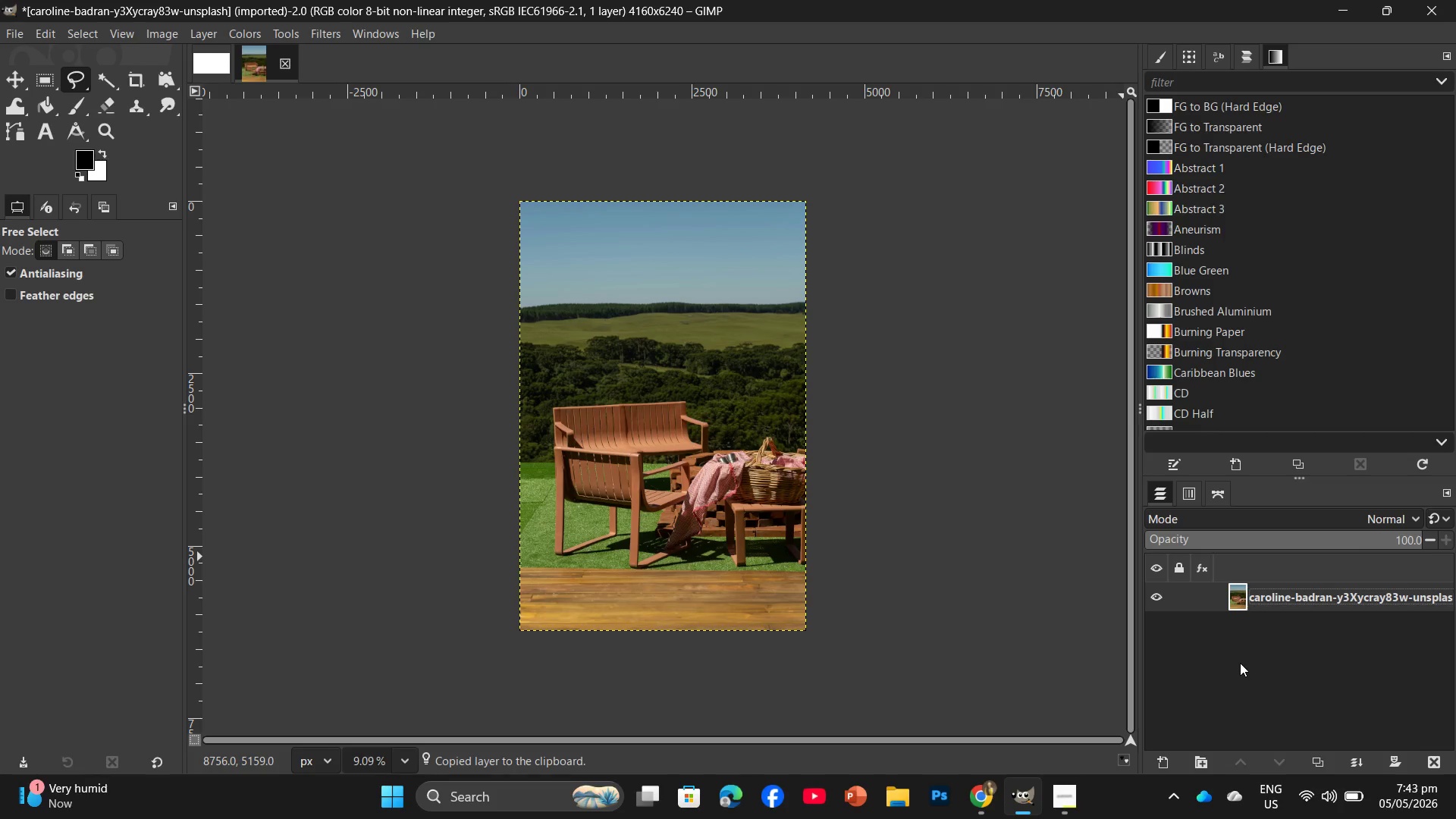 
key(Control+J)
 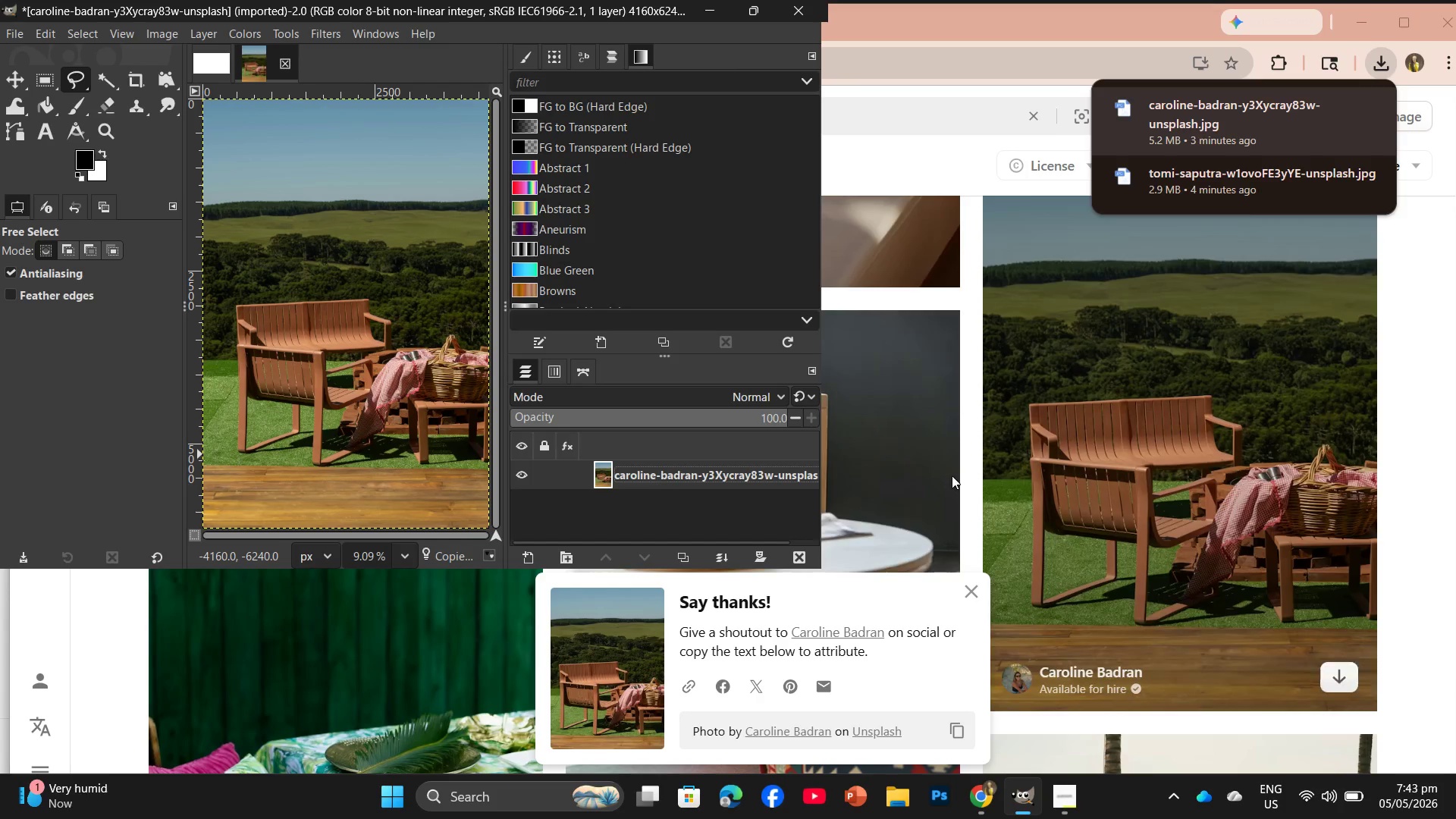 
left_click([737, 6])
 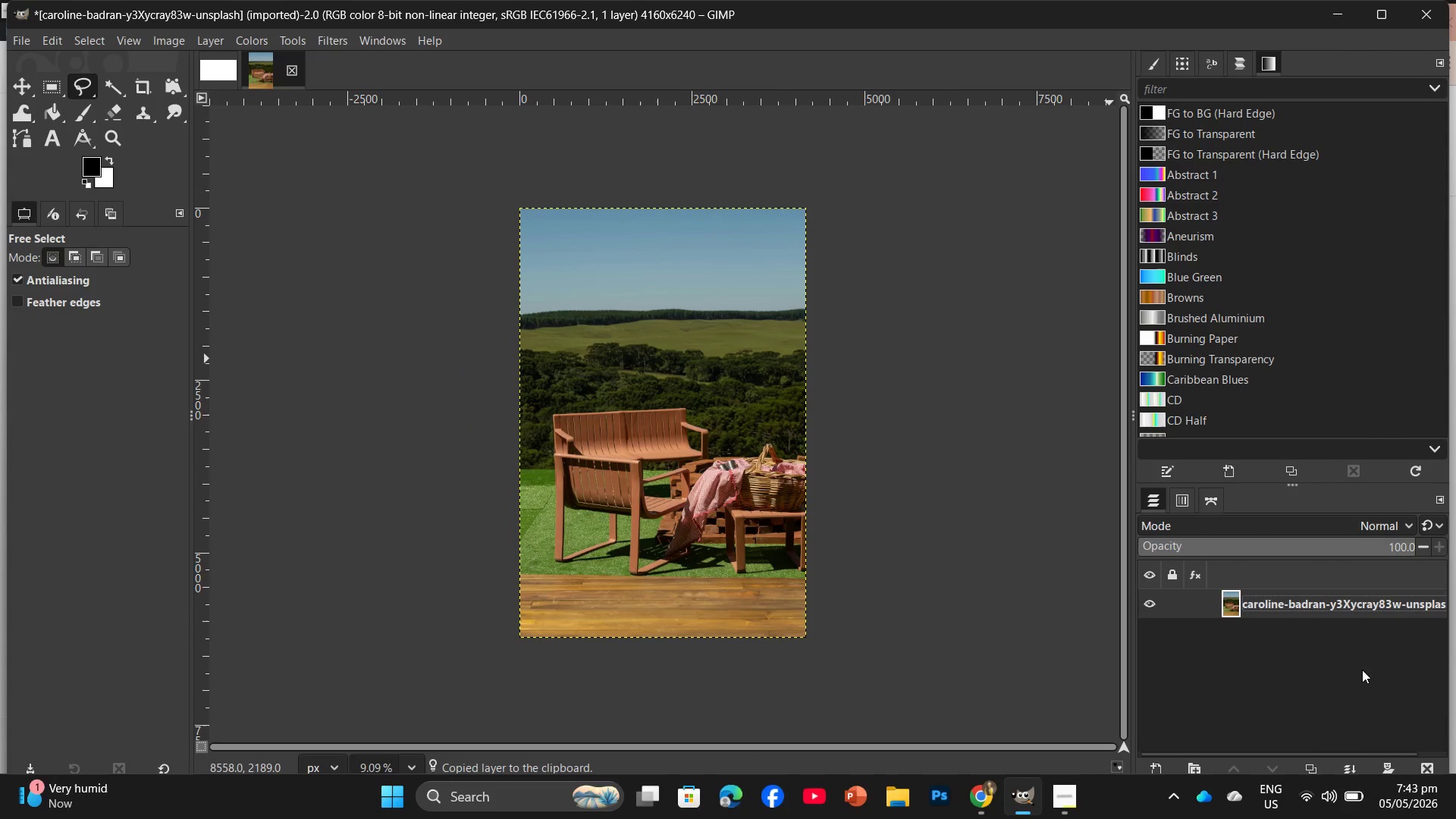 
right_click([1364, 601])
 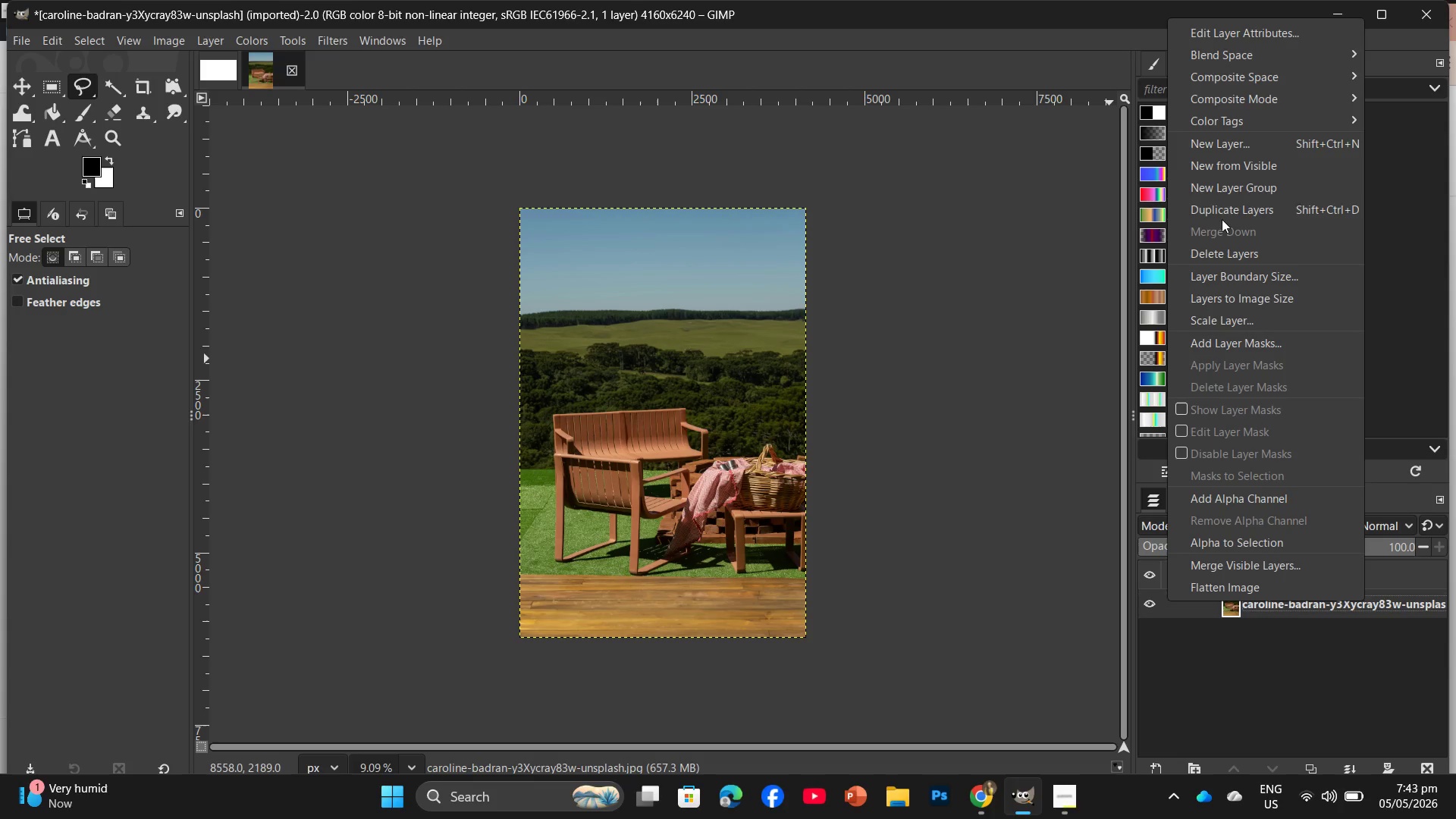 
left_click([1223, 208])
 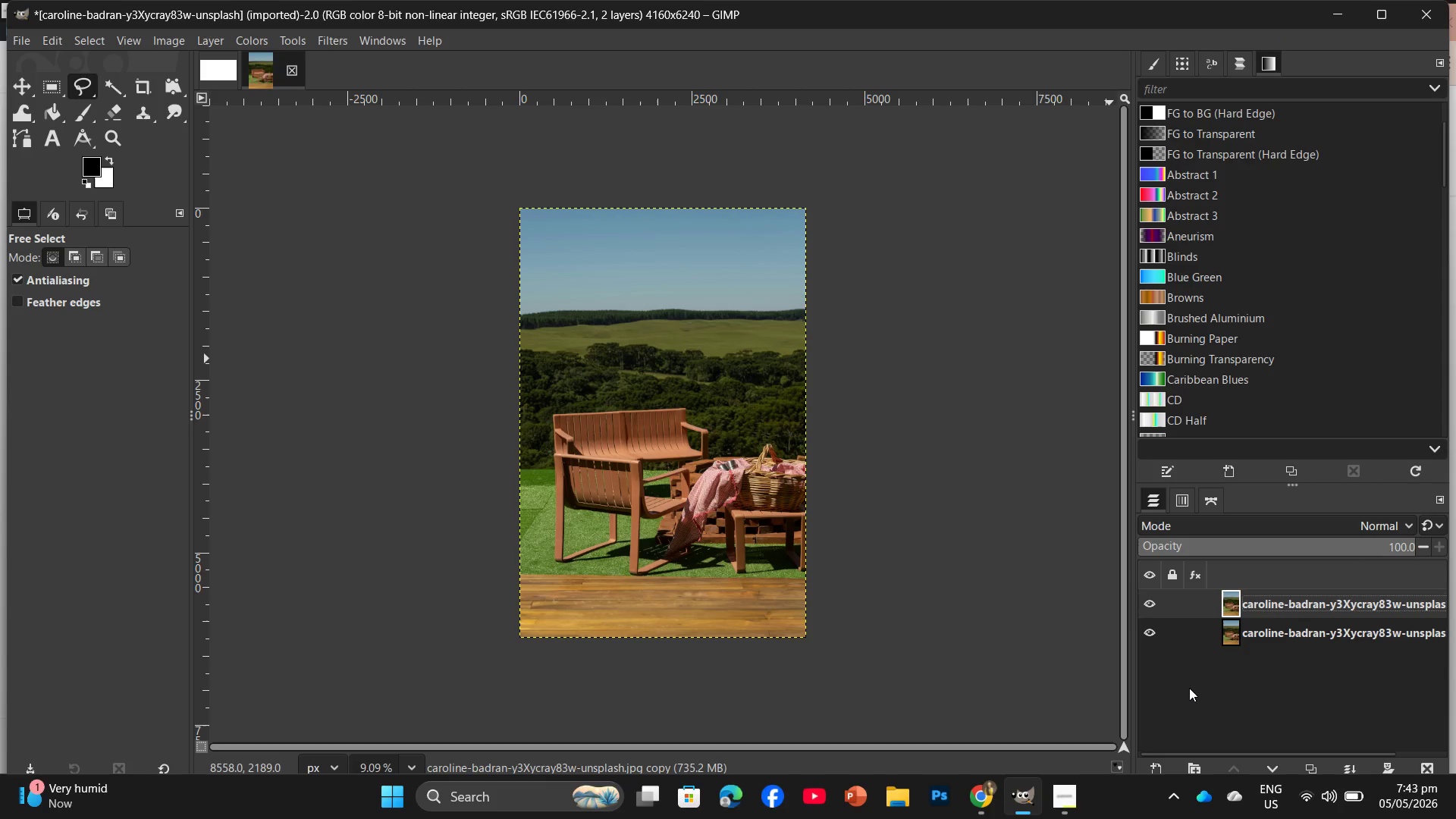 
left_click([1253, 639])
 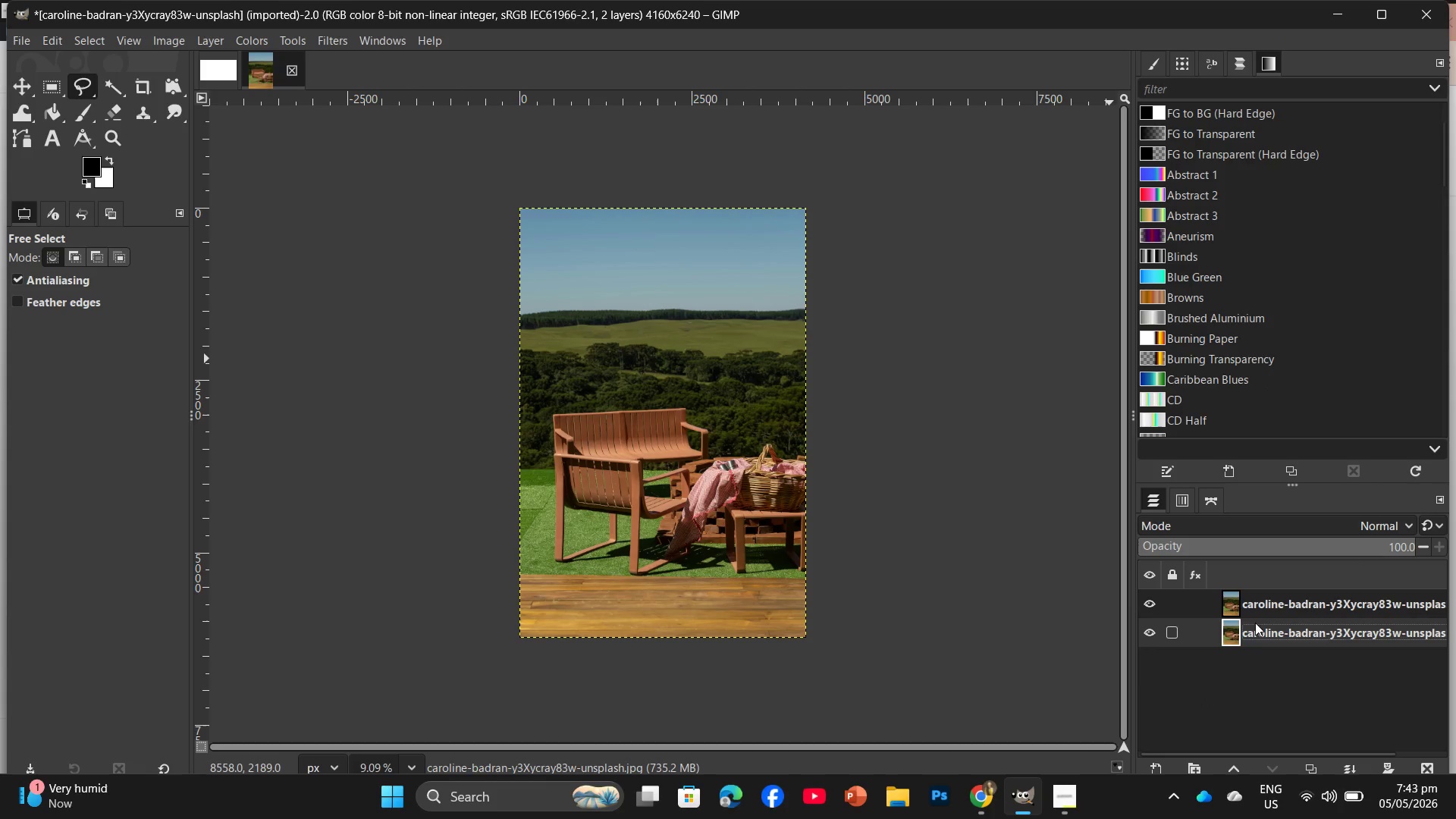 
left_click([1259, 613])
 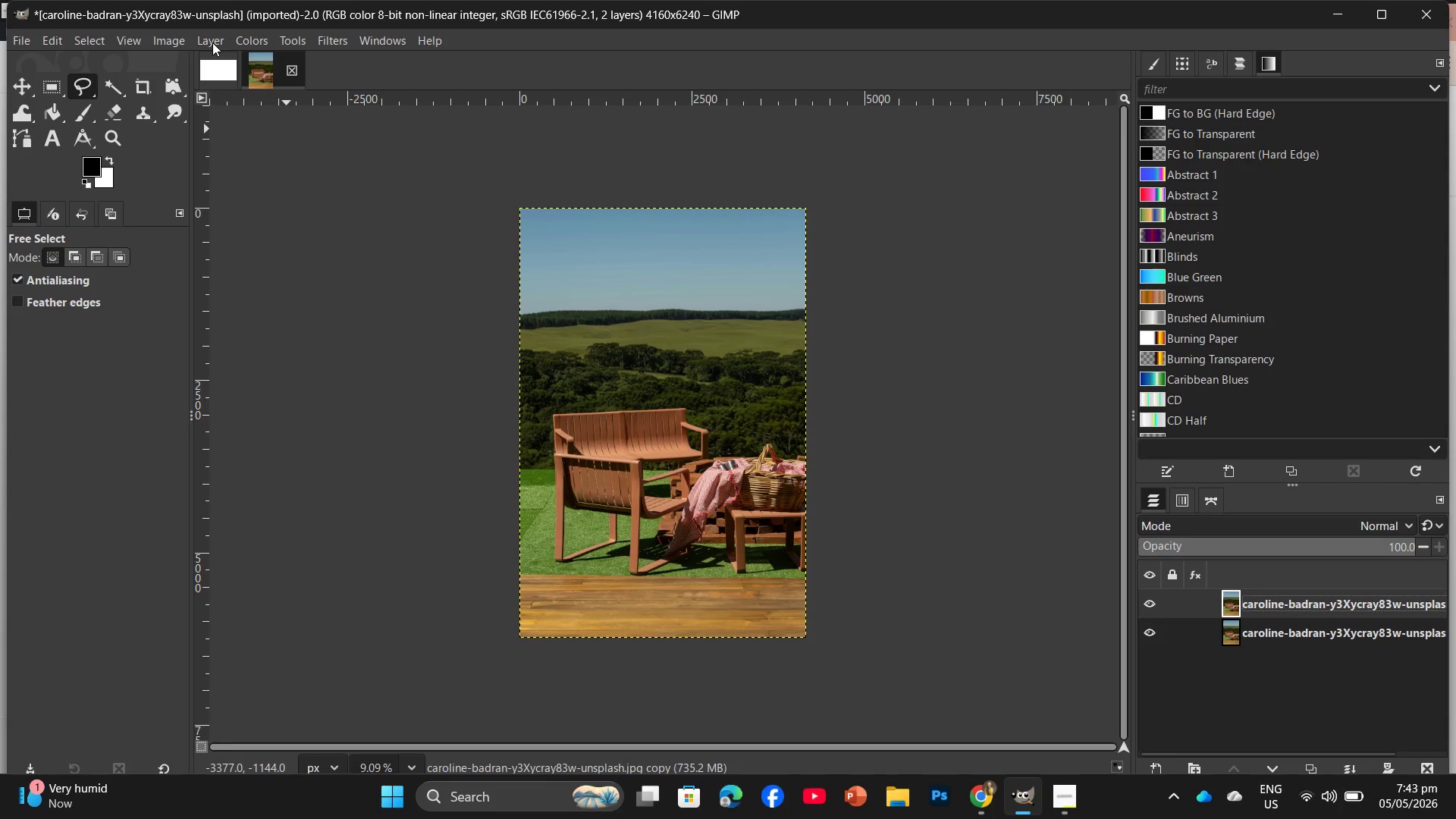 
wait(5.28)
 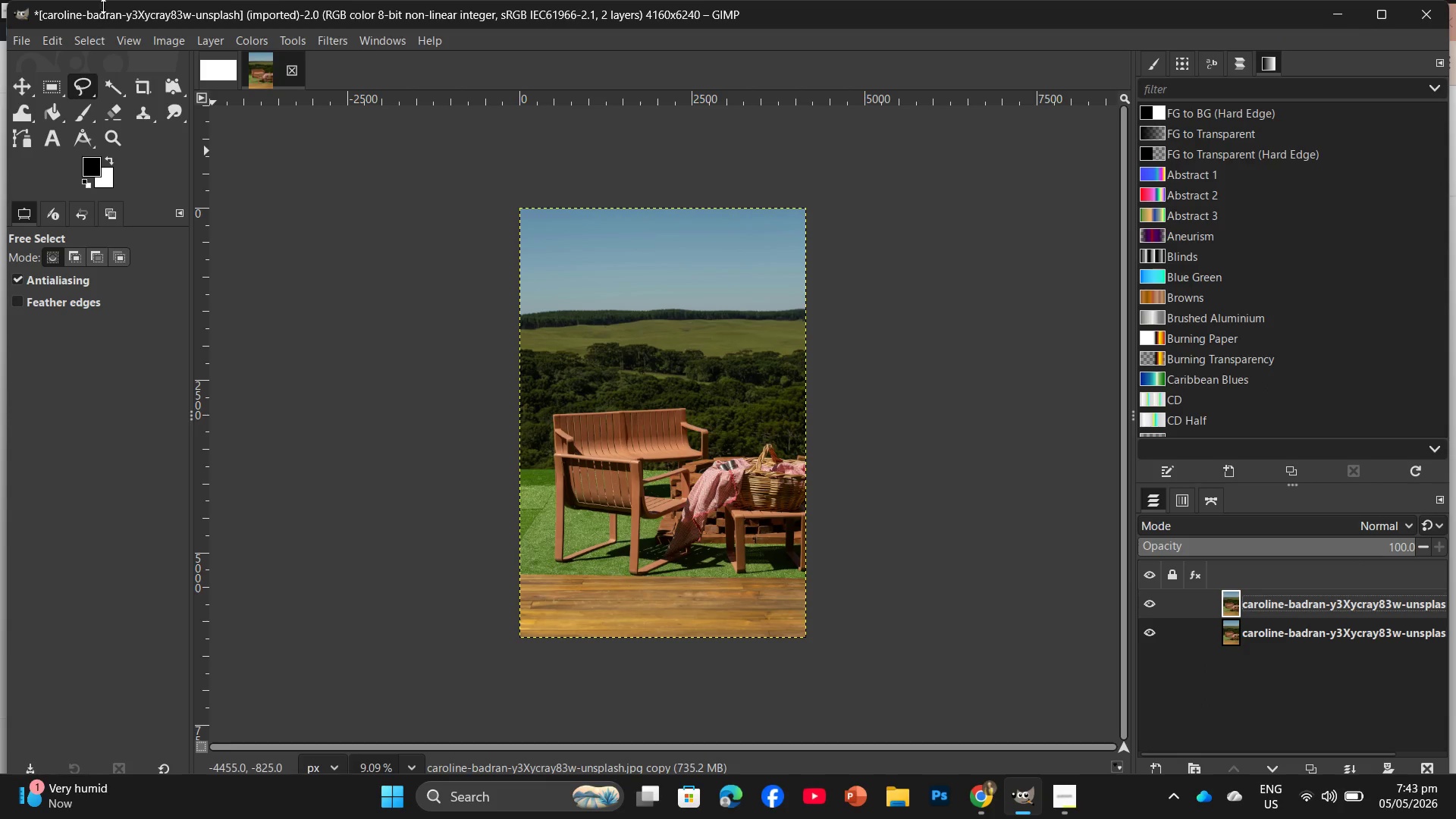 
left_click([318, 39])
 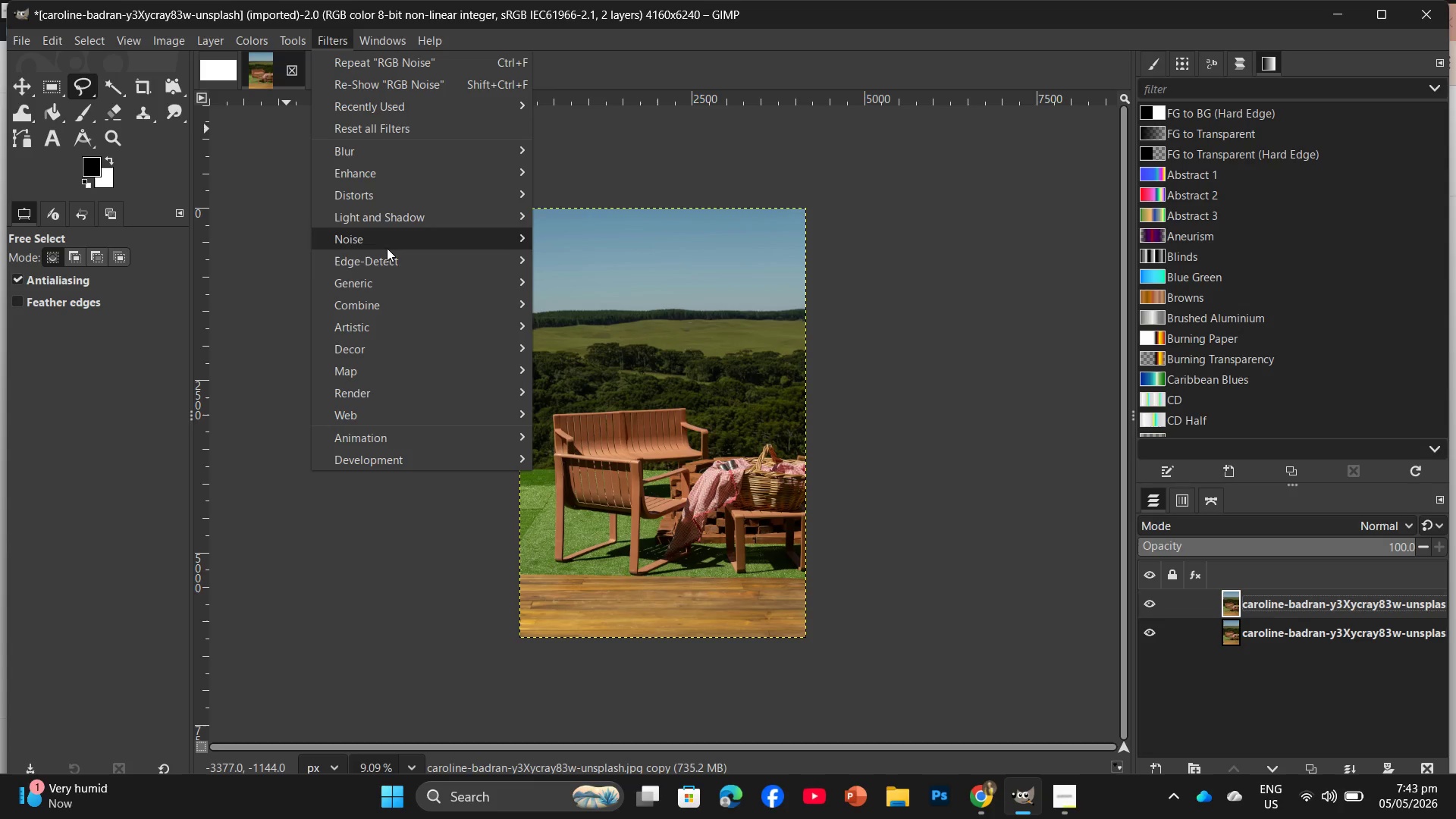 
mouse_move([399, 231])
 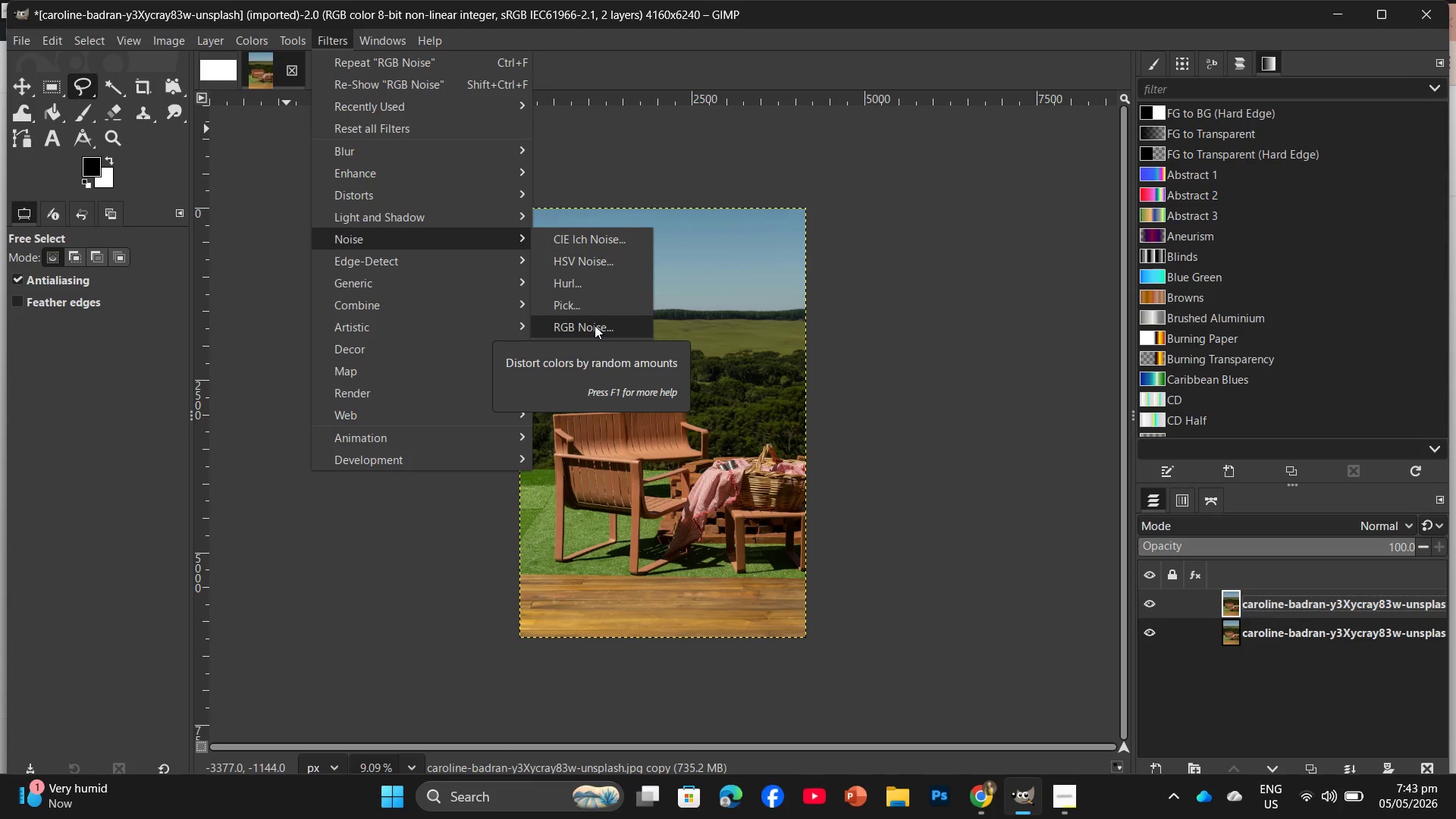 
left_click([595, 325])
 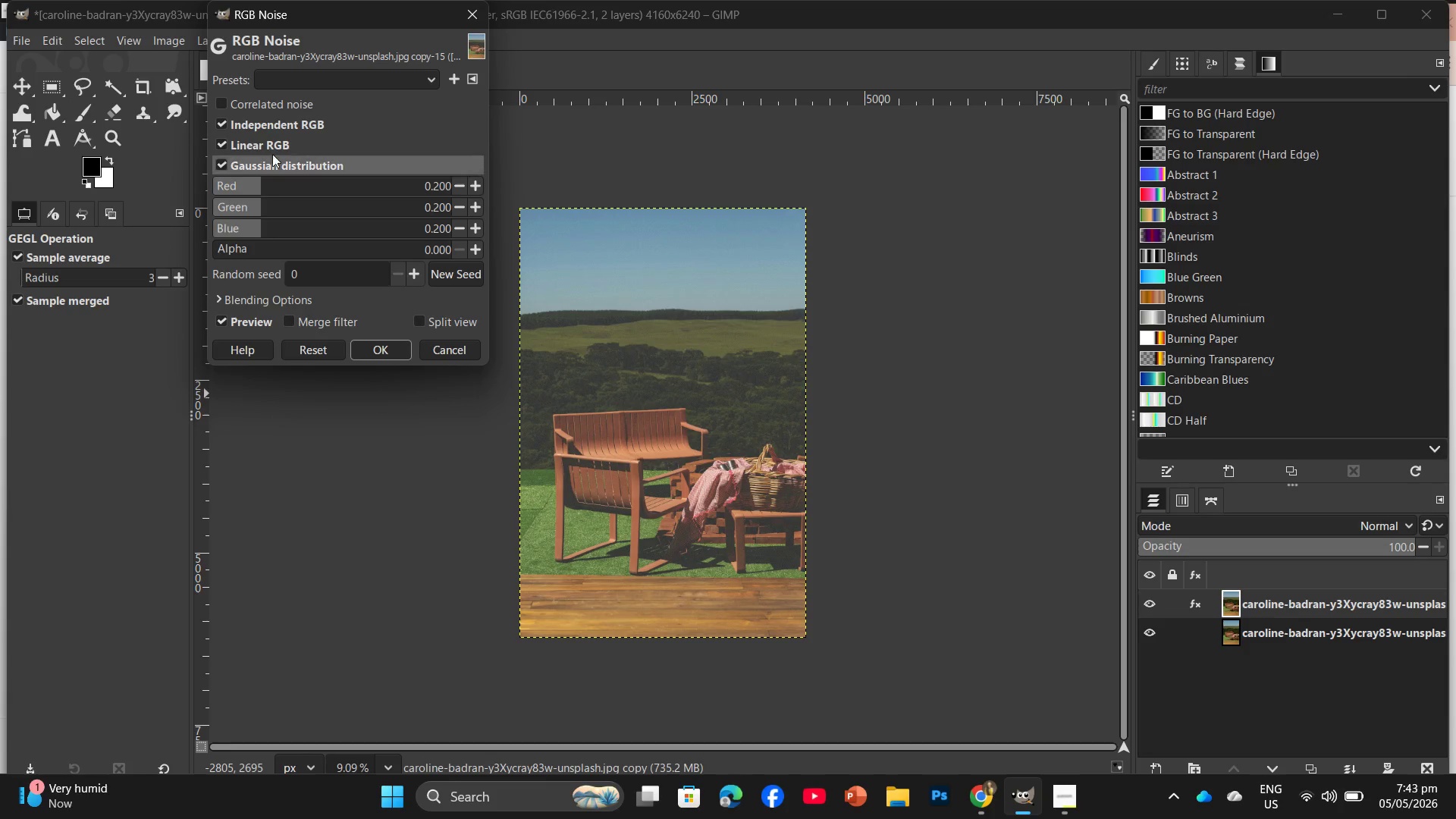 
left_click([229, 149])
 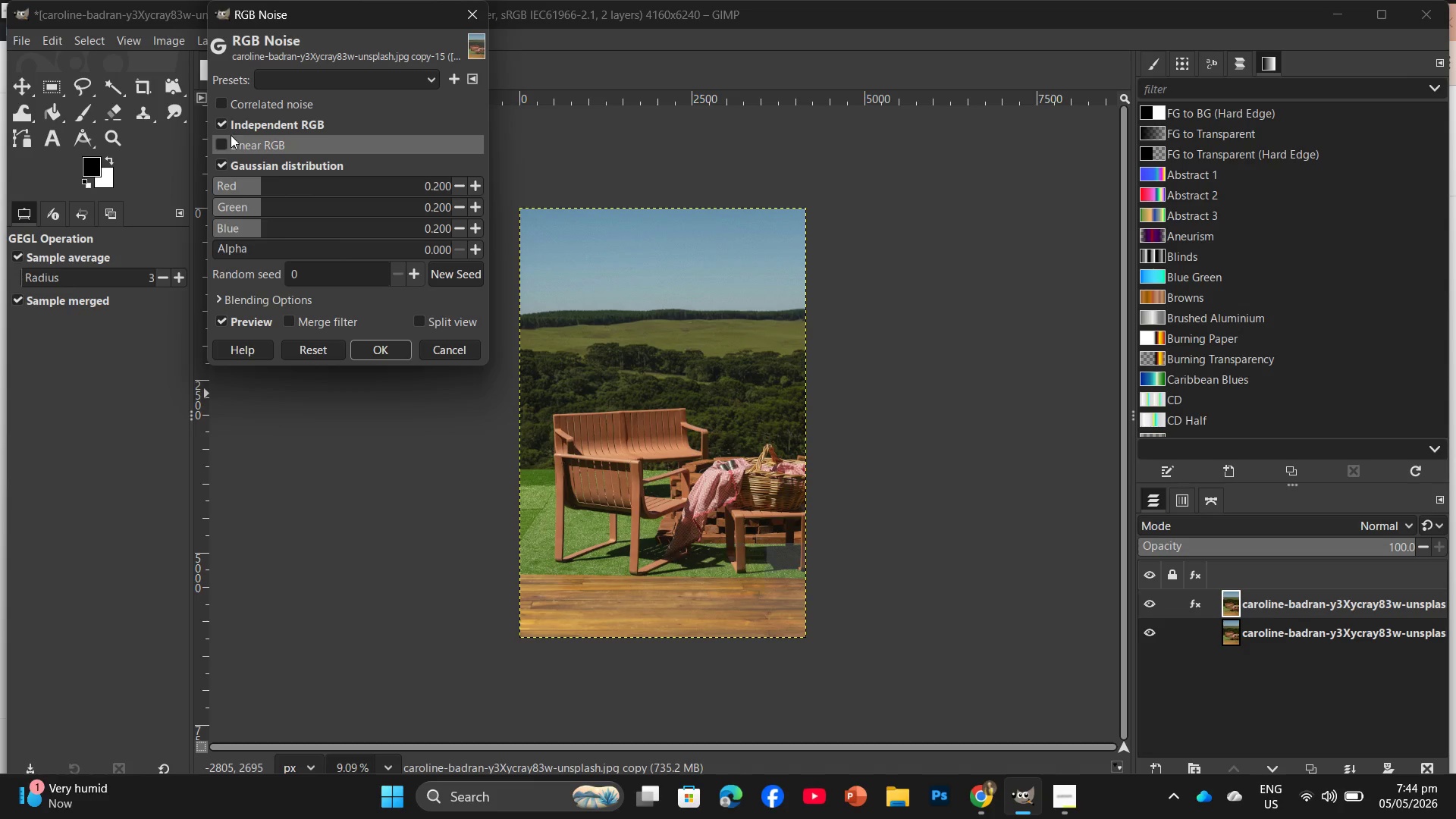 
left_click([221, 96])
 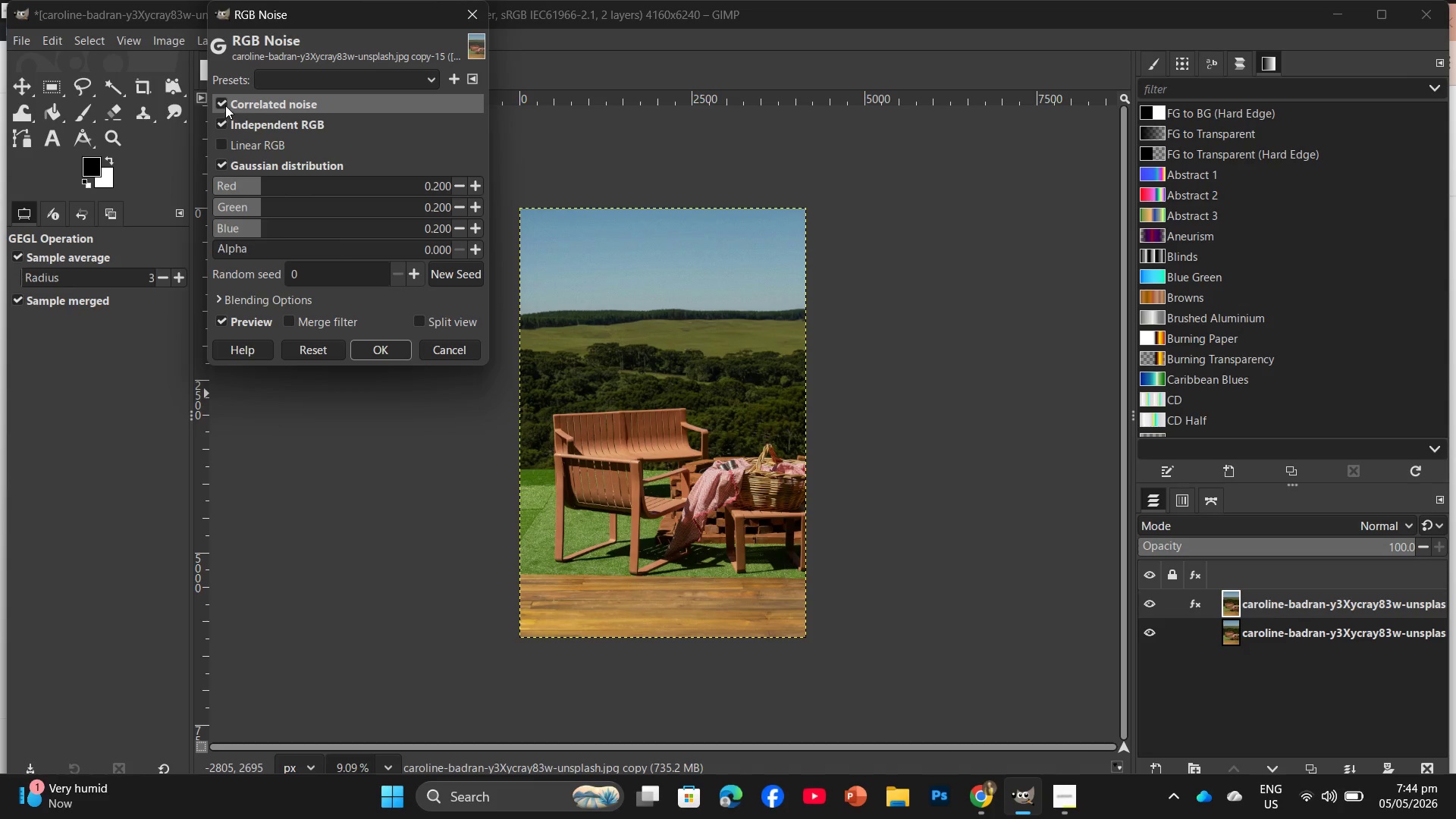 
left_click([225, 105])
 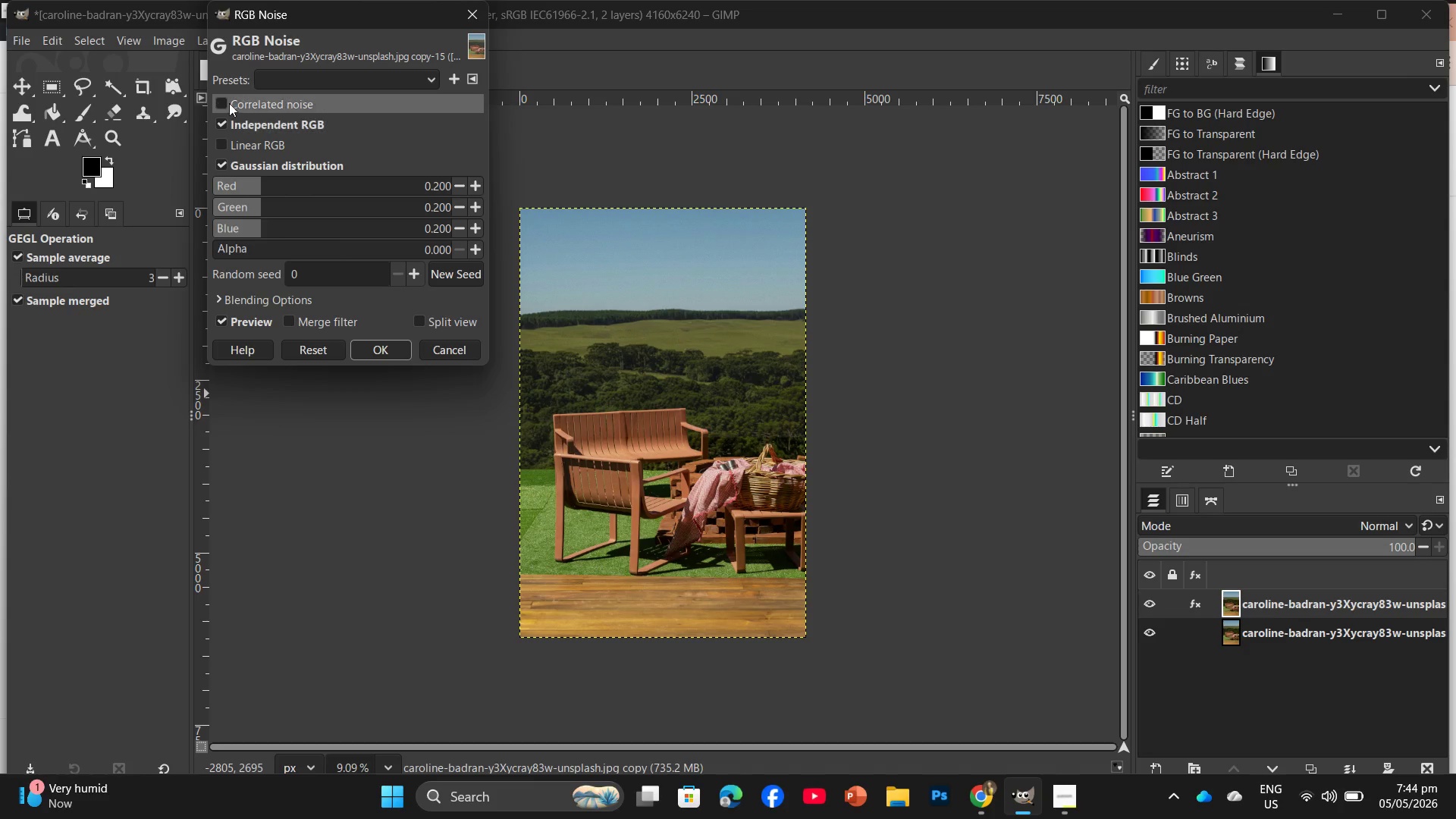 
left_click([228, 100])
 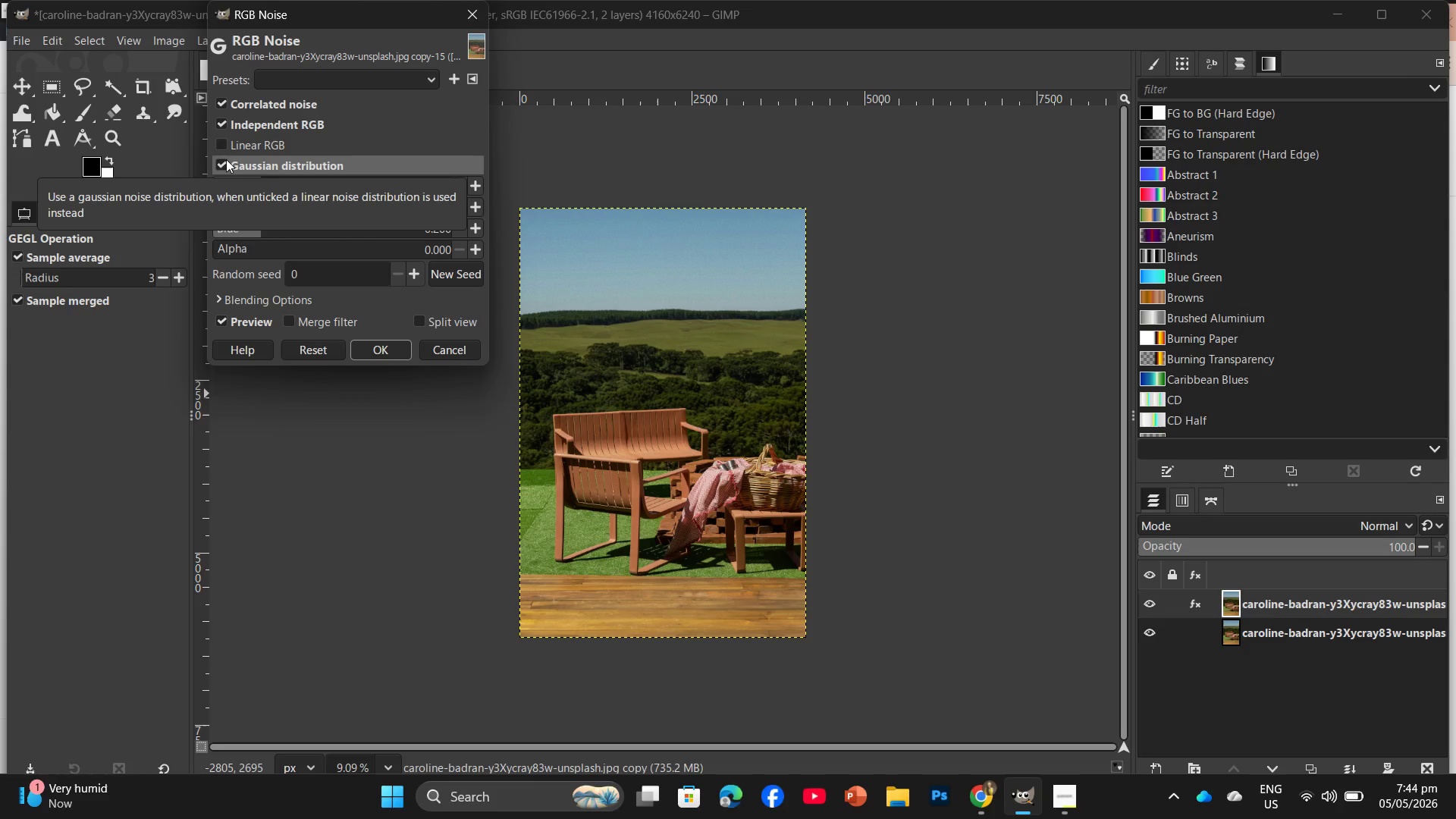 
wait(23.48)
 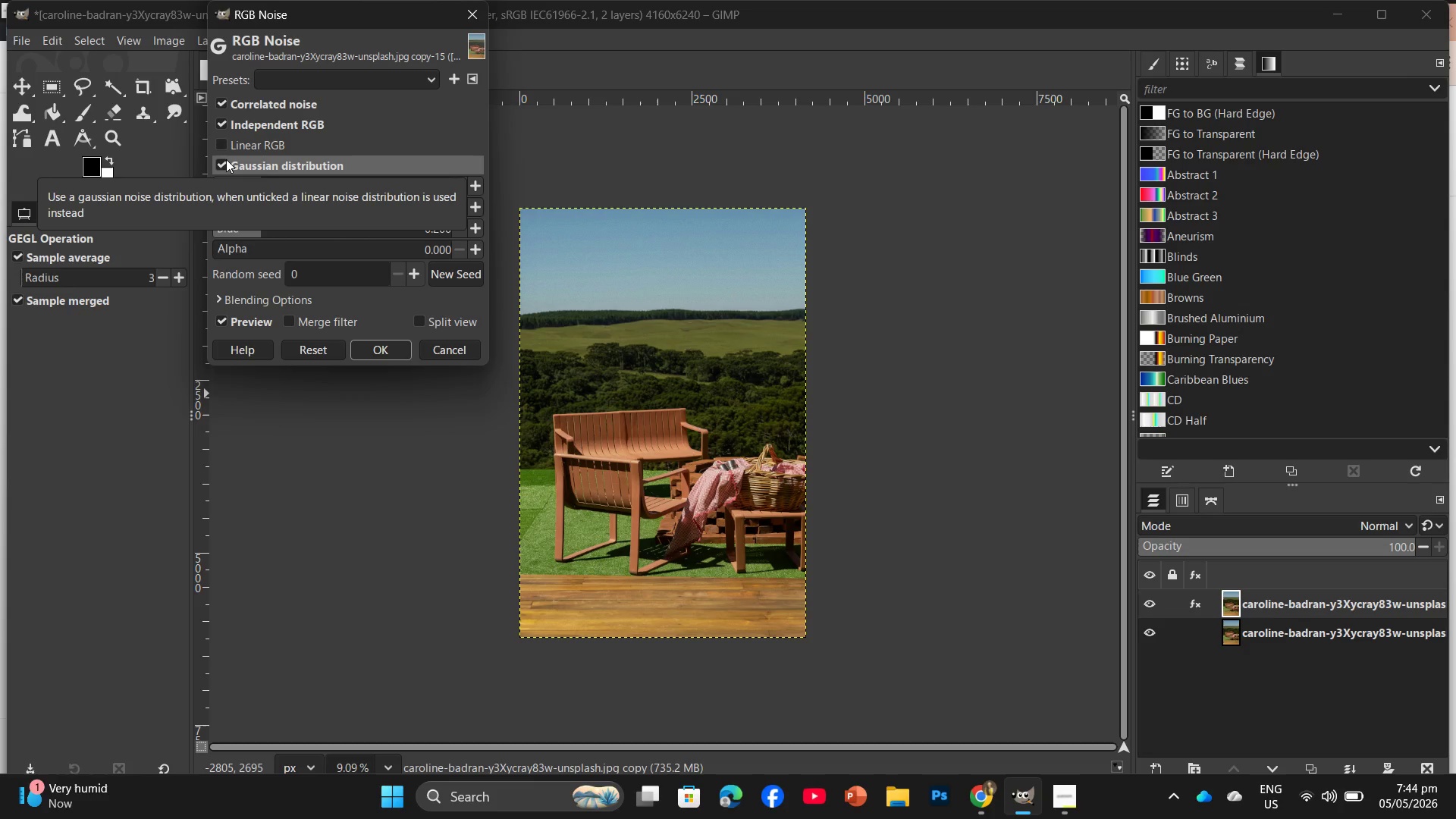 
left_click([943, 463])
 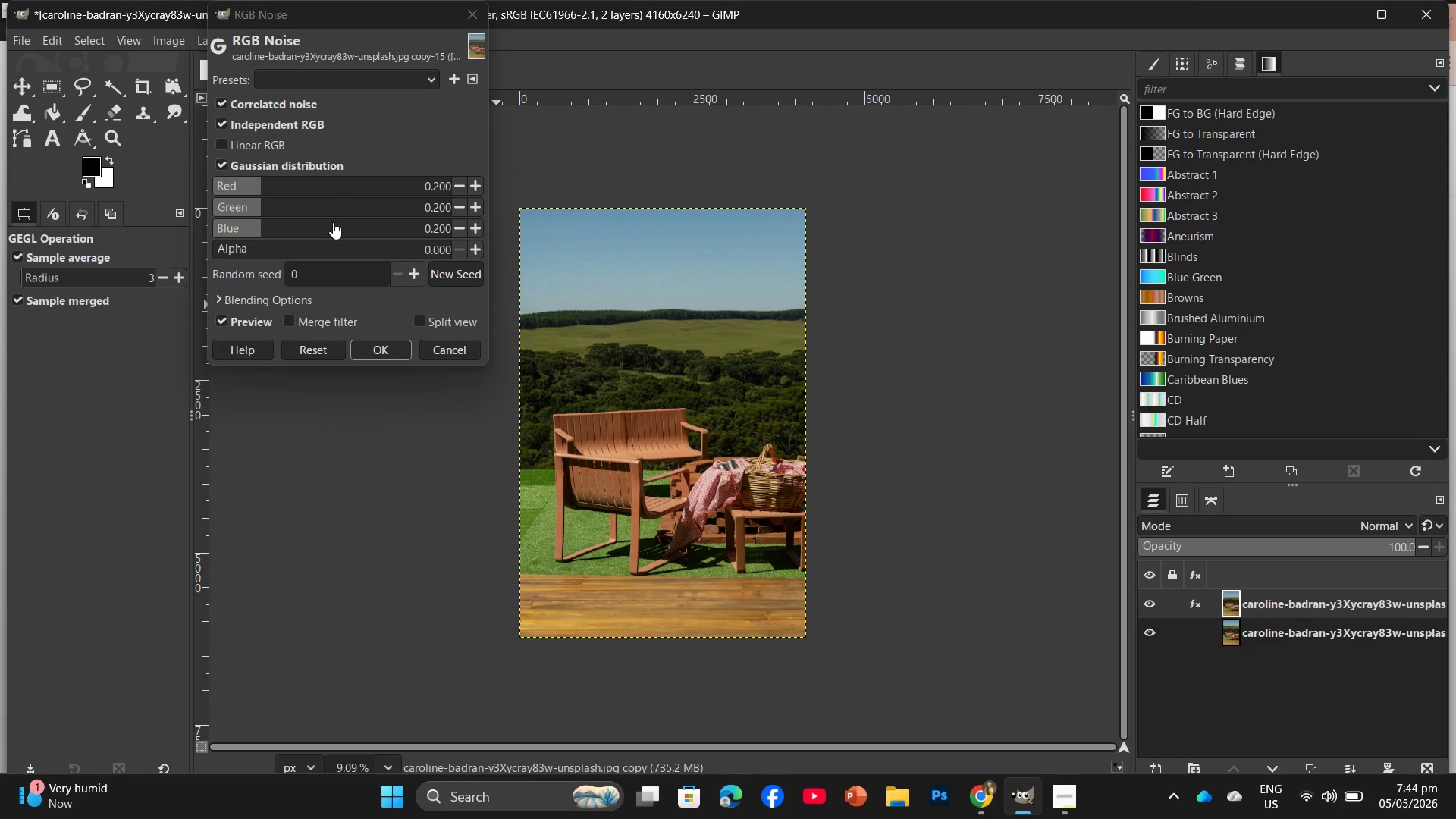 
left_click([384, 346])
 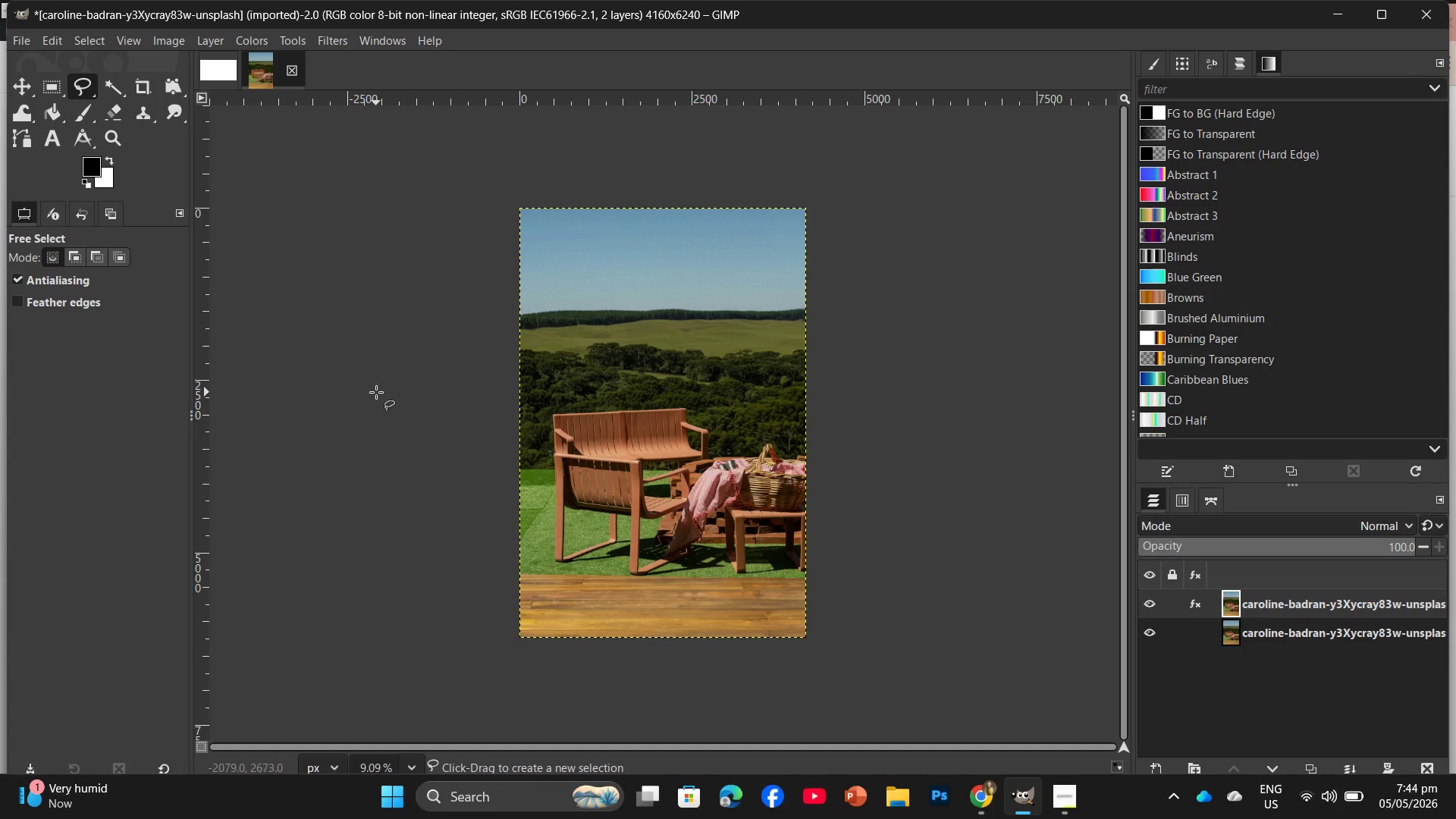 
wait(11.56)
 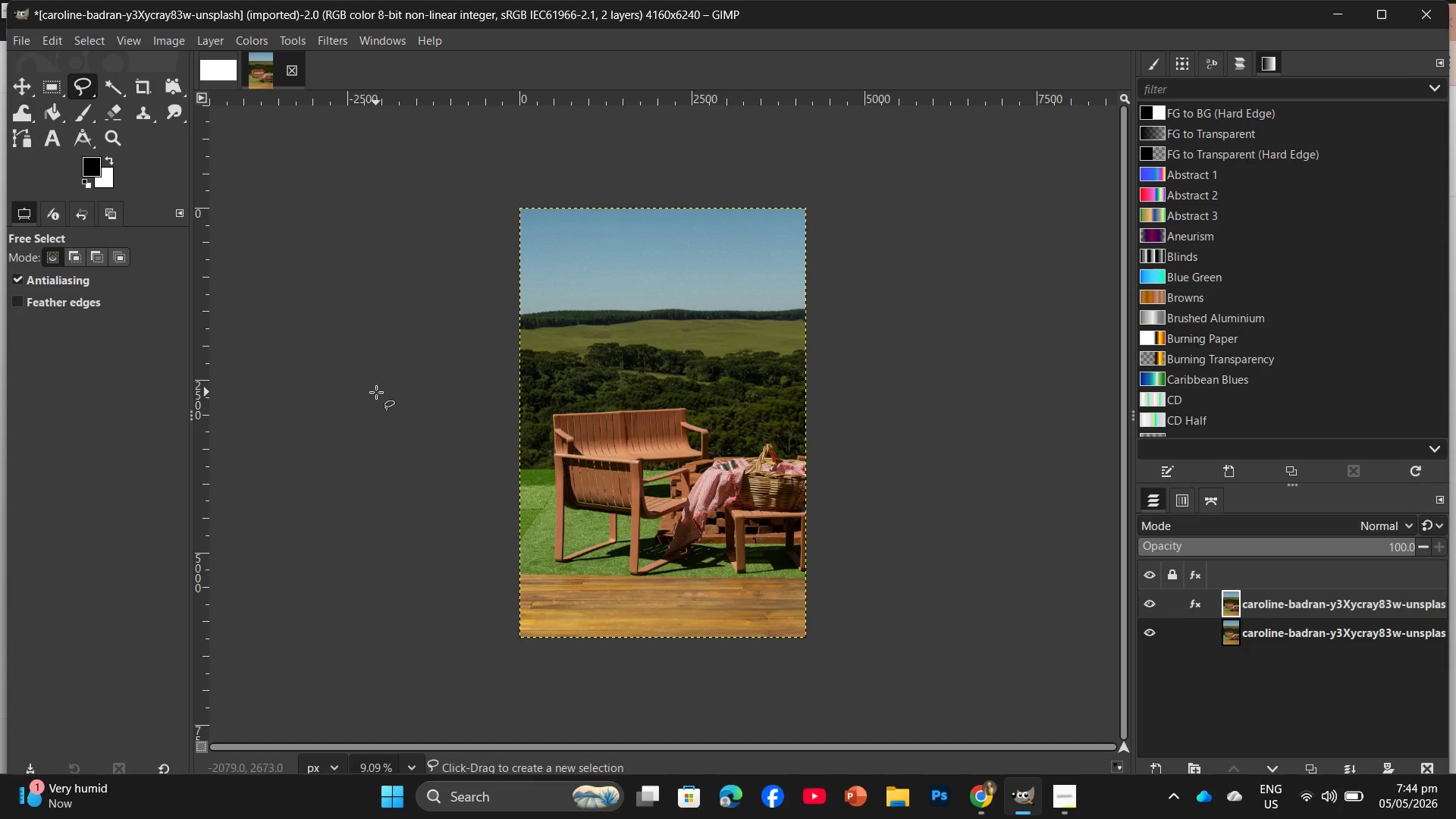 
hold_key(key=ControlLeft, duration=1.83)
scroll: coordinate [687, 450], scroll_direction: up, amount: 8.0
 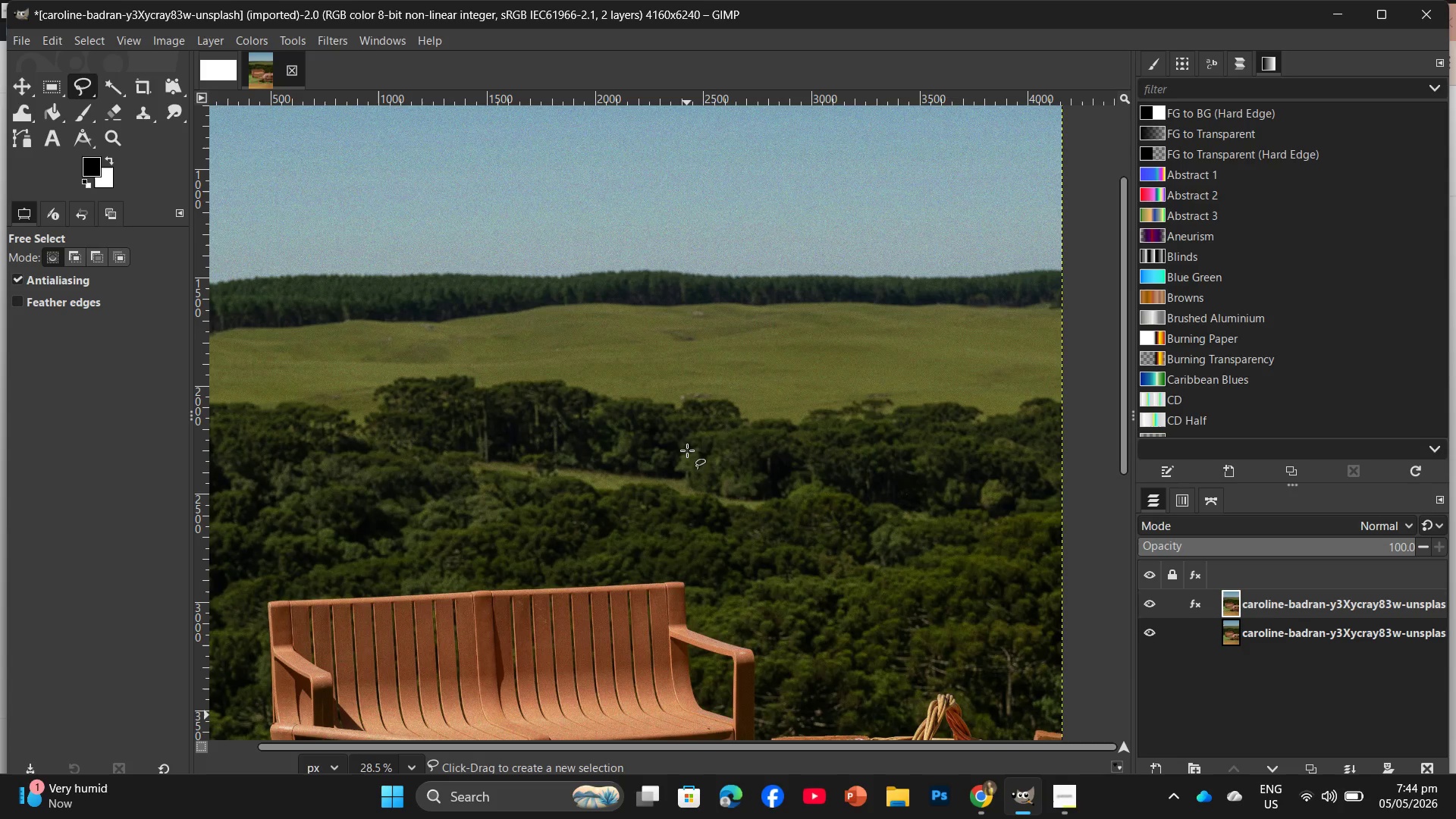 
scroll: coordinate [687, 450], scroll_direction: down, amount: 4.0
 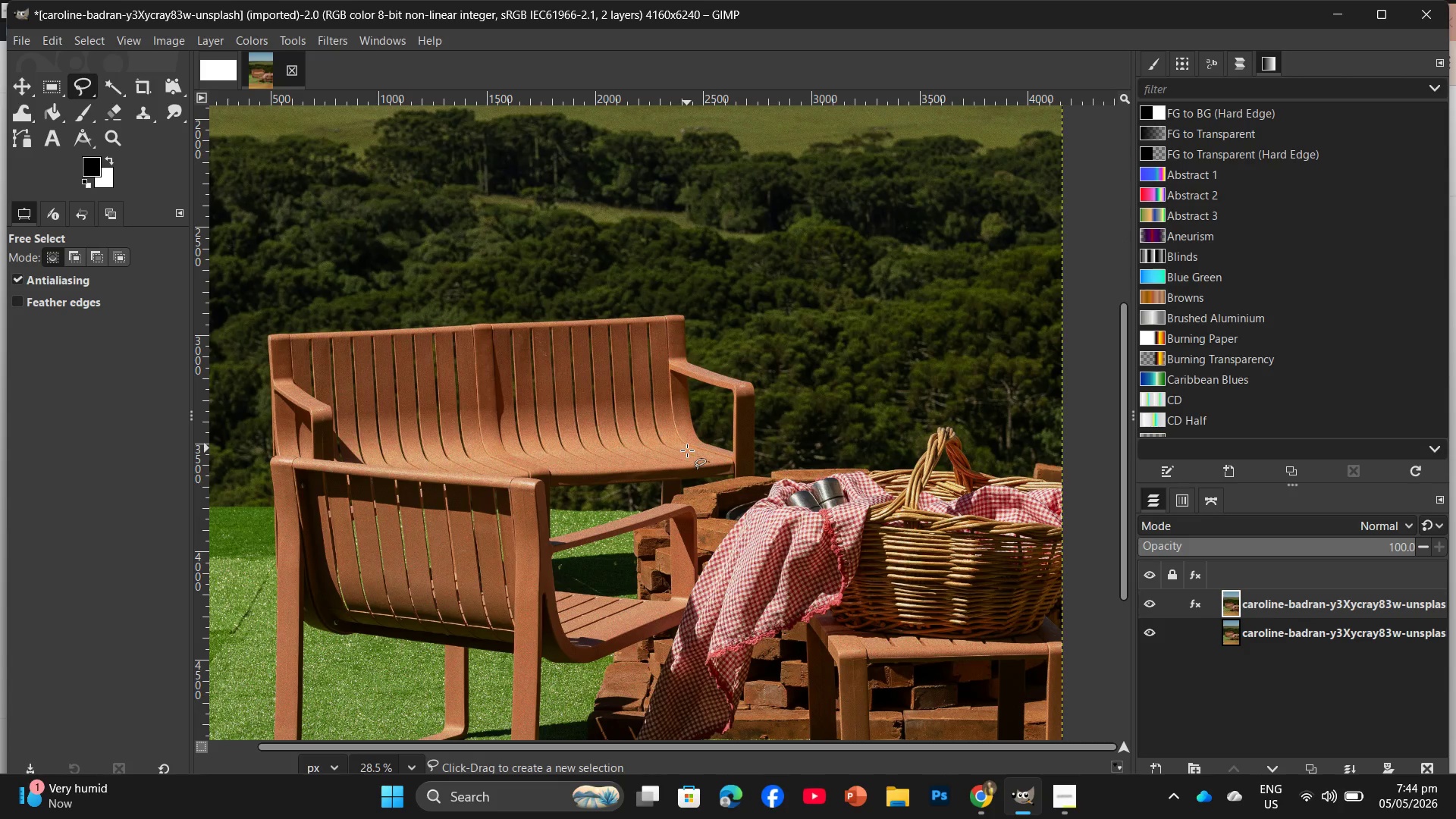 
hold_key(key=MetaLeft, duration=0.47)
 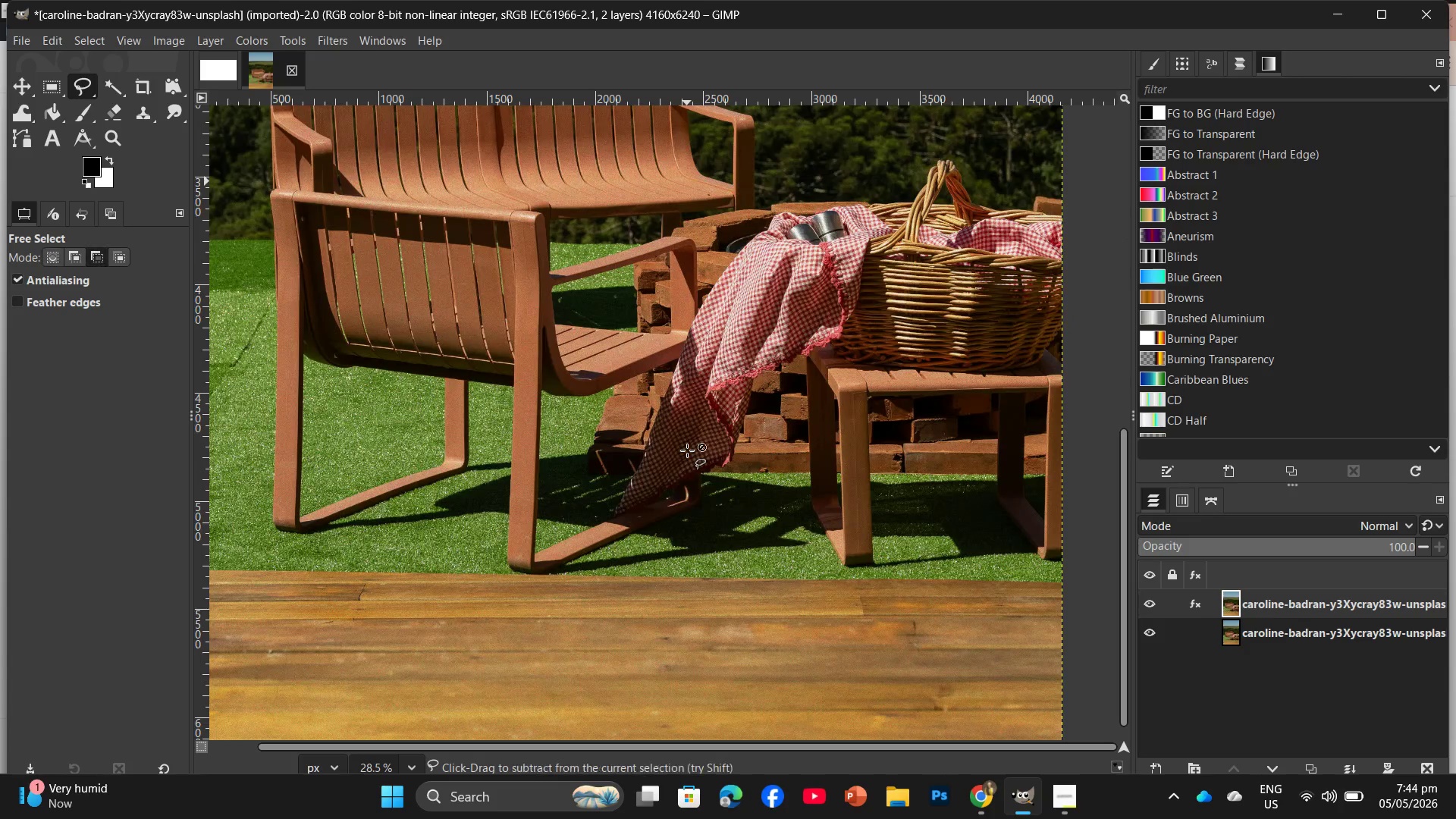 
hold_key(key=ControlLeft, duration=0.84)
scroll: coordinate [687, 451], scroll_direction: down, amount: 7.0
 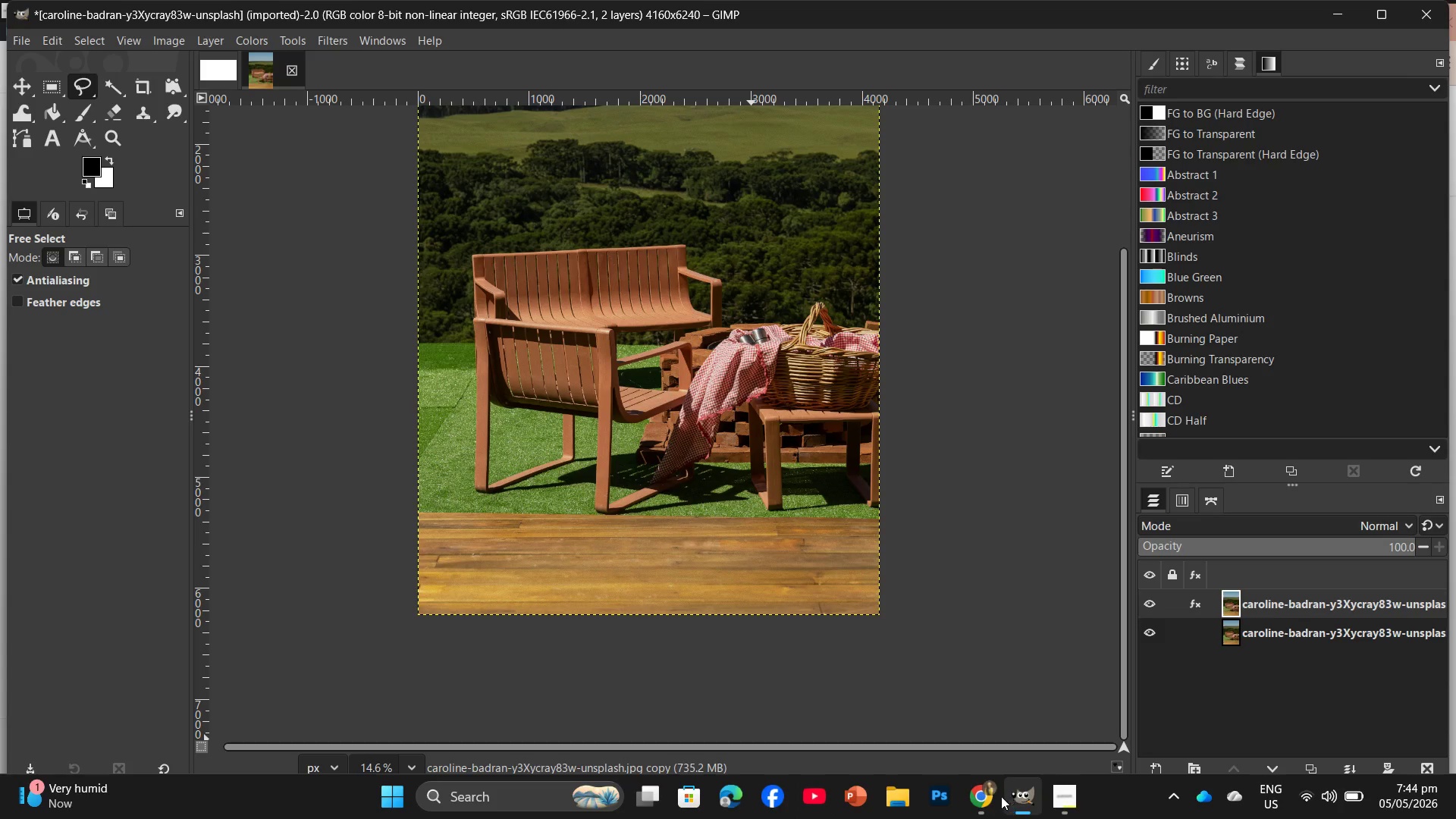 
left_click([984, 801])
 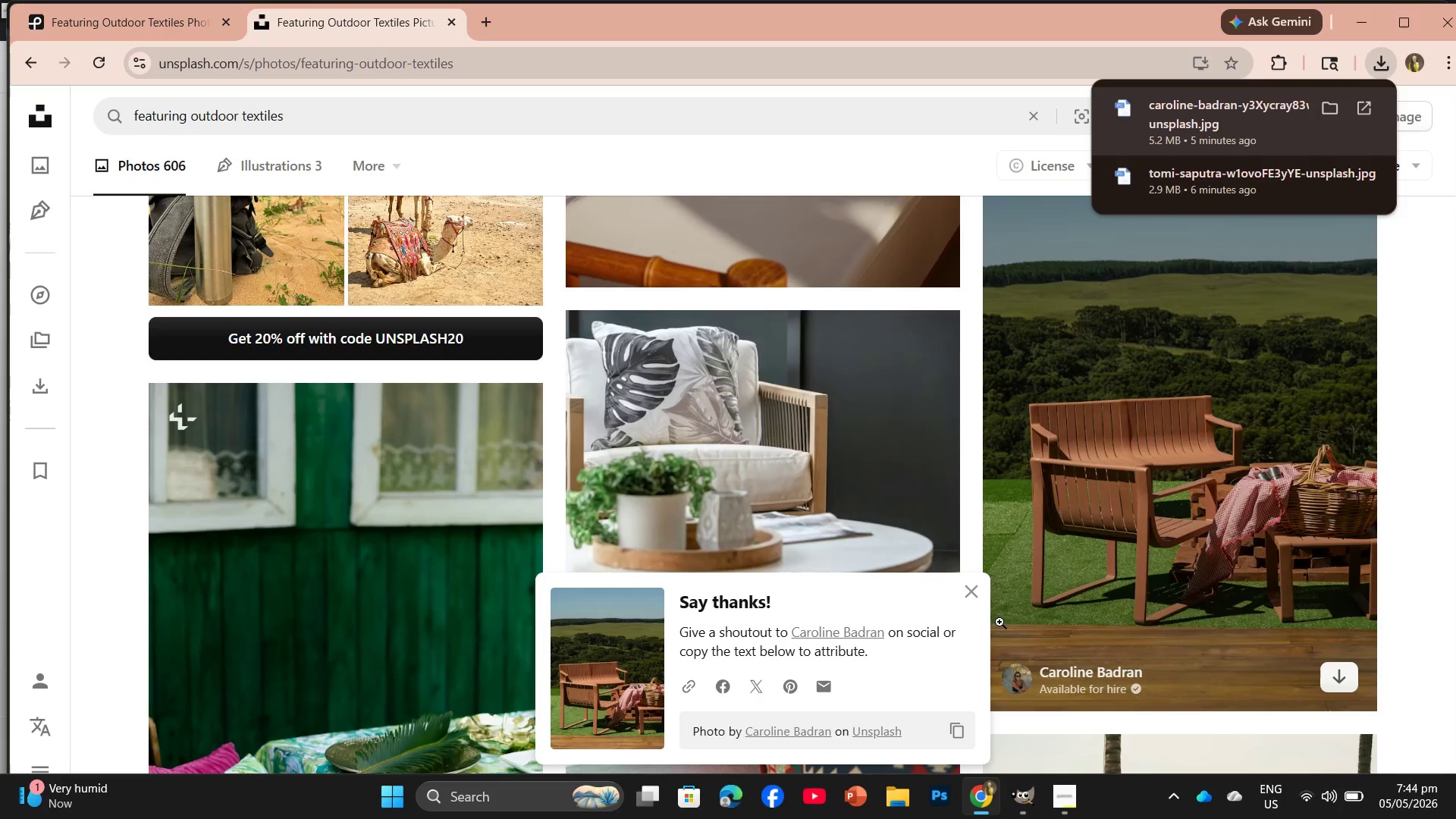 
left_click([967, 584])
 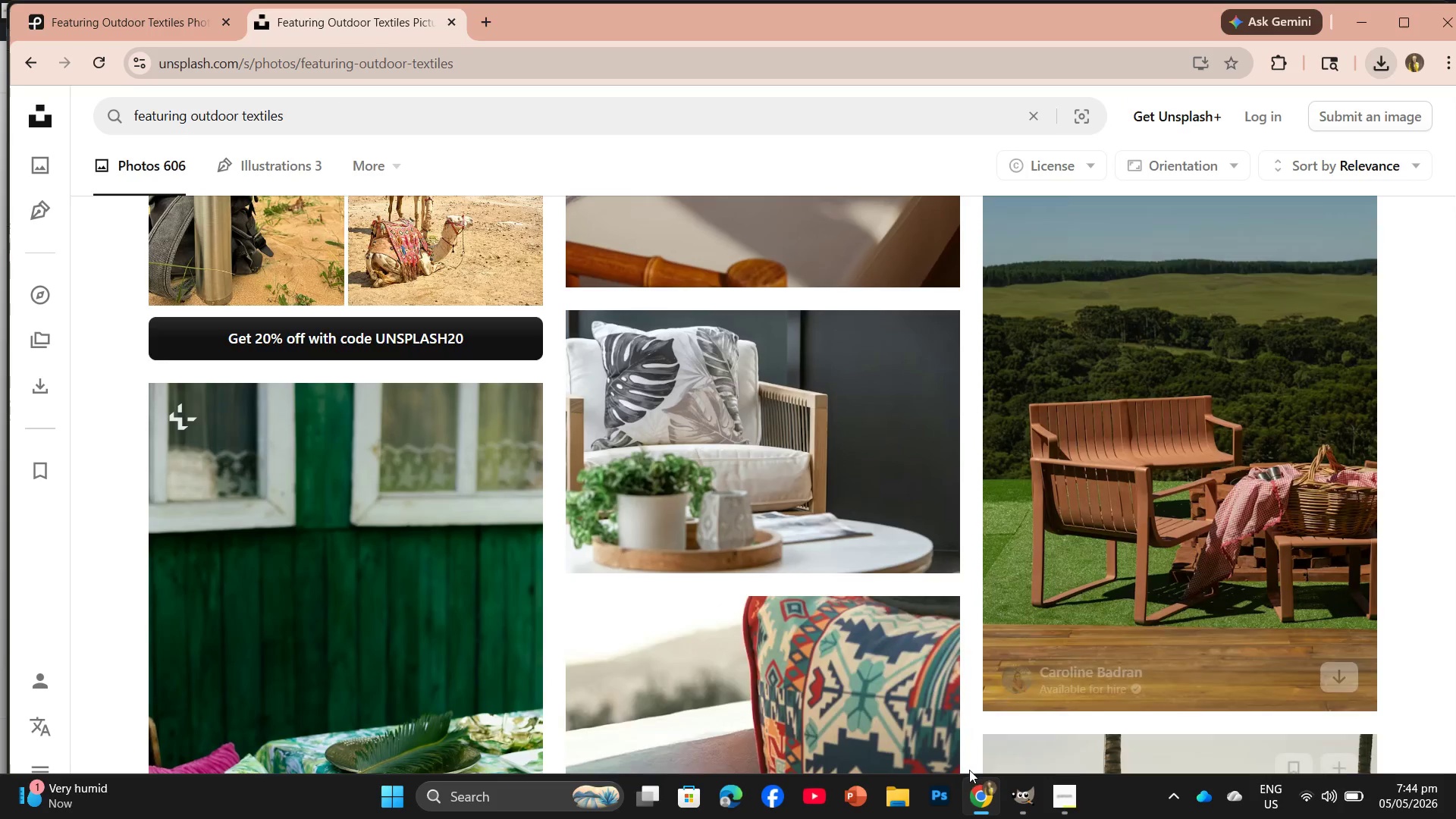 
scroll: coordinate [877, 651], scroll_direction: down, amount: 9.0
 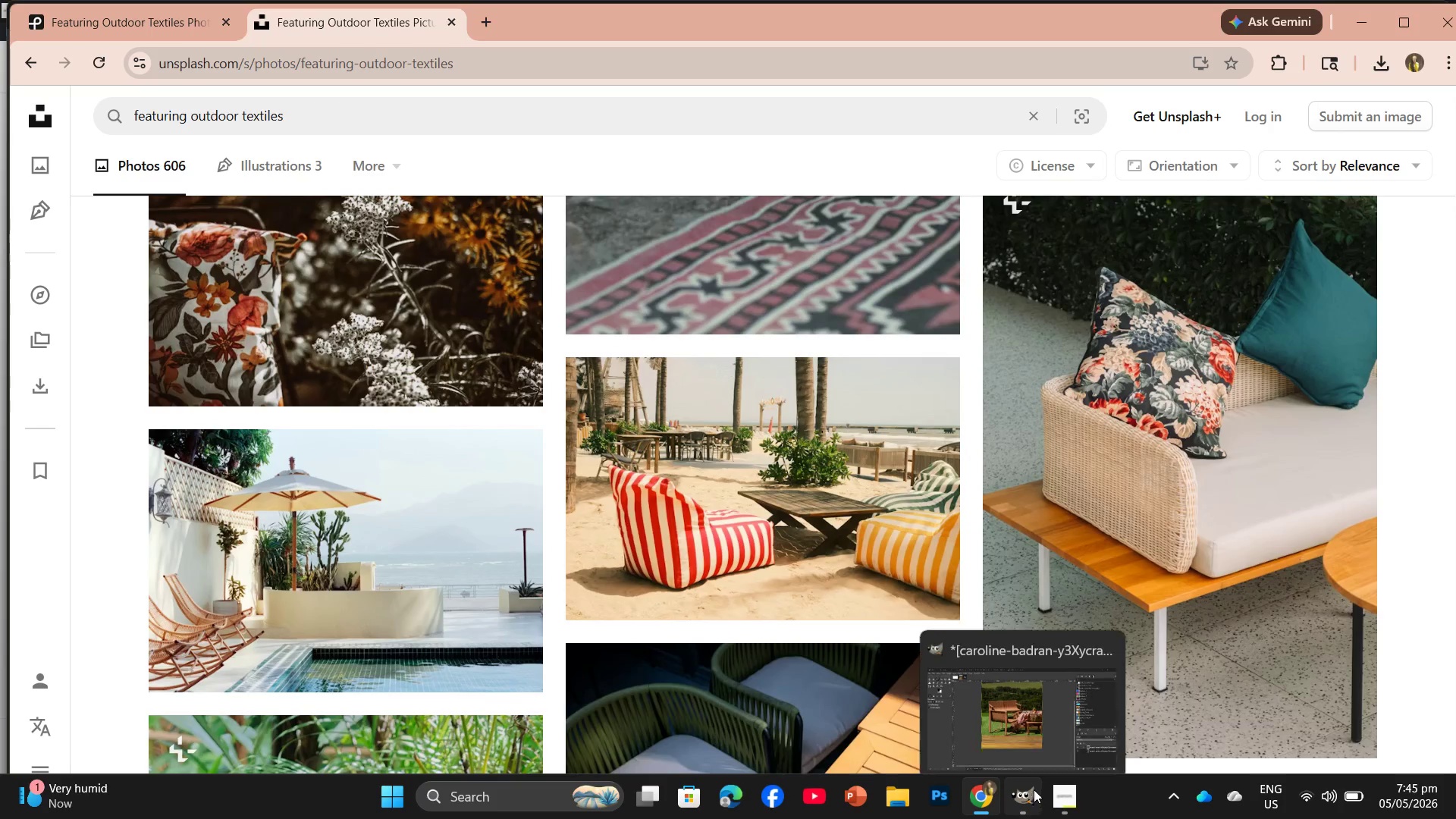 
left_click([1009, 697])
 